 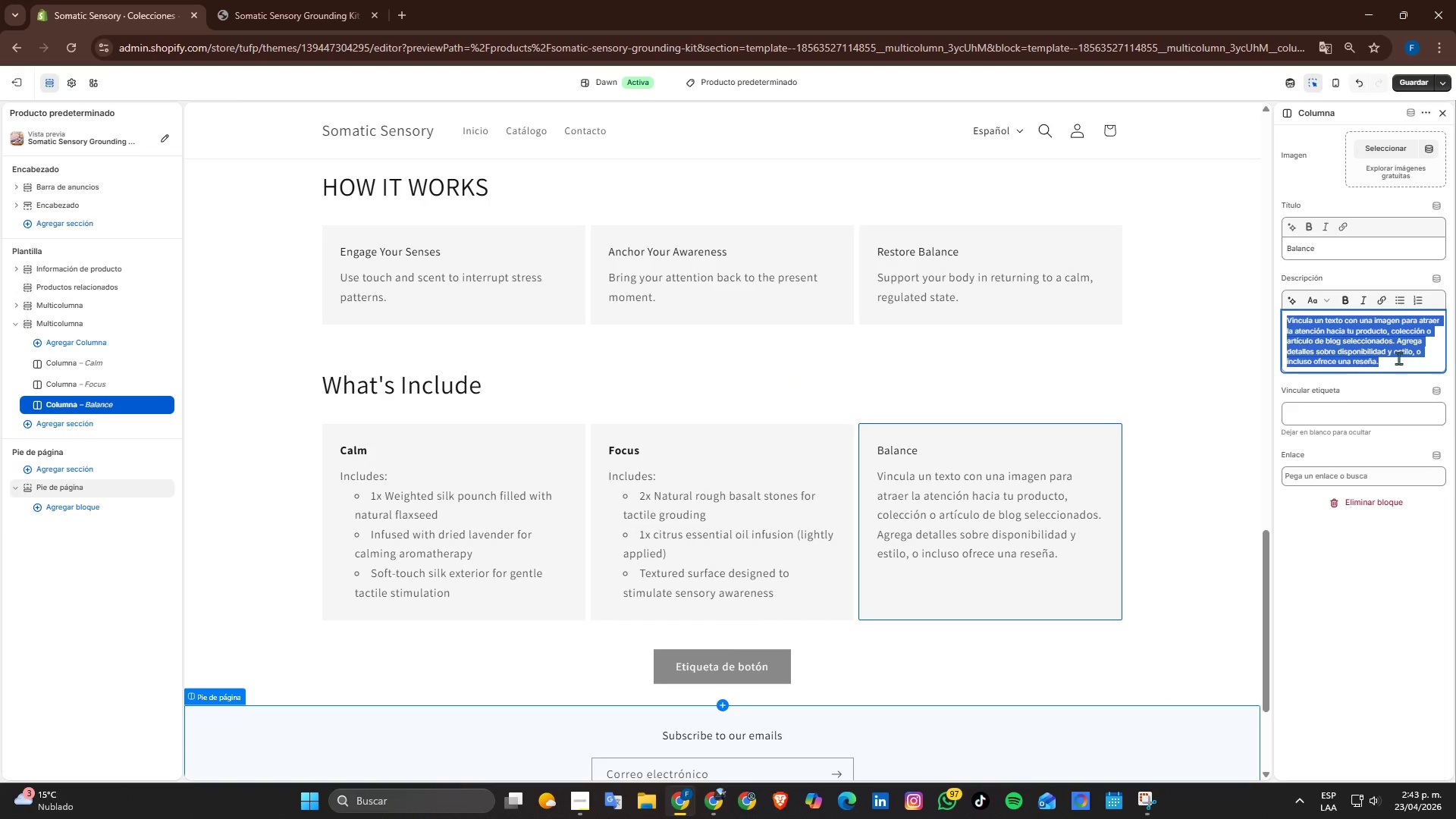 
type(Includs )
 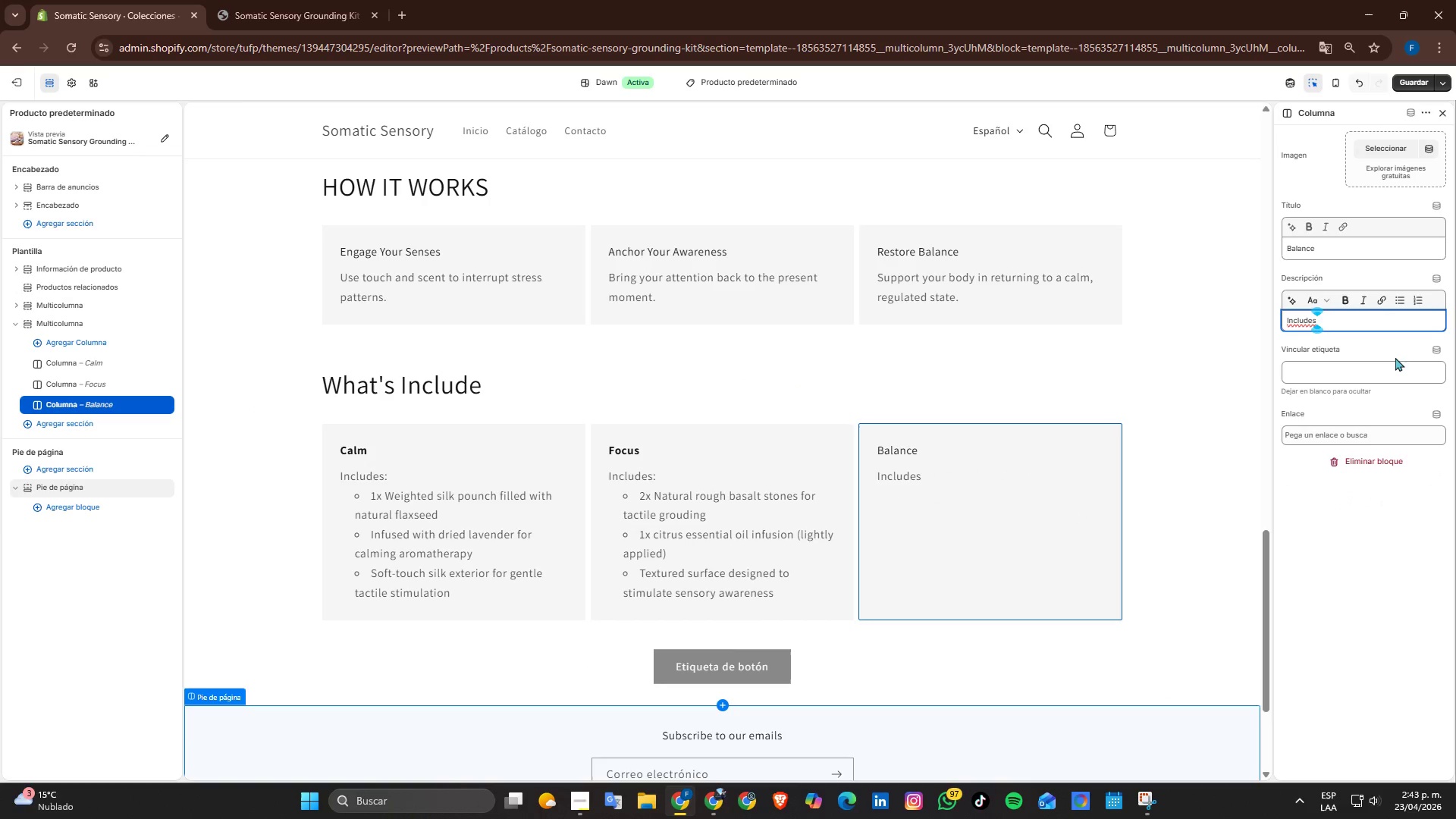 
hold_key(key=E, duration=0.31)
 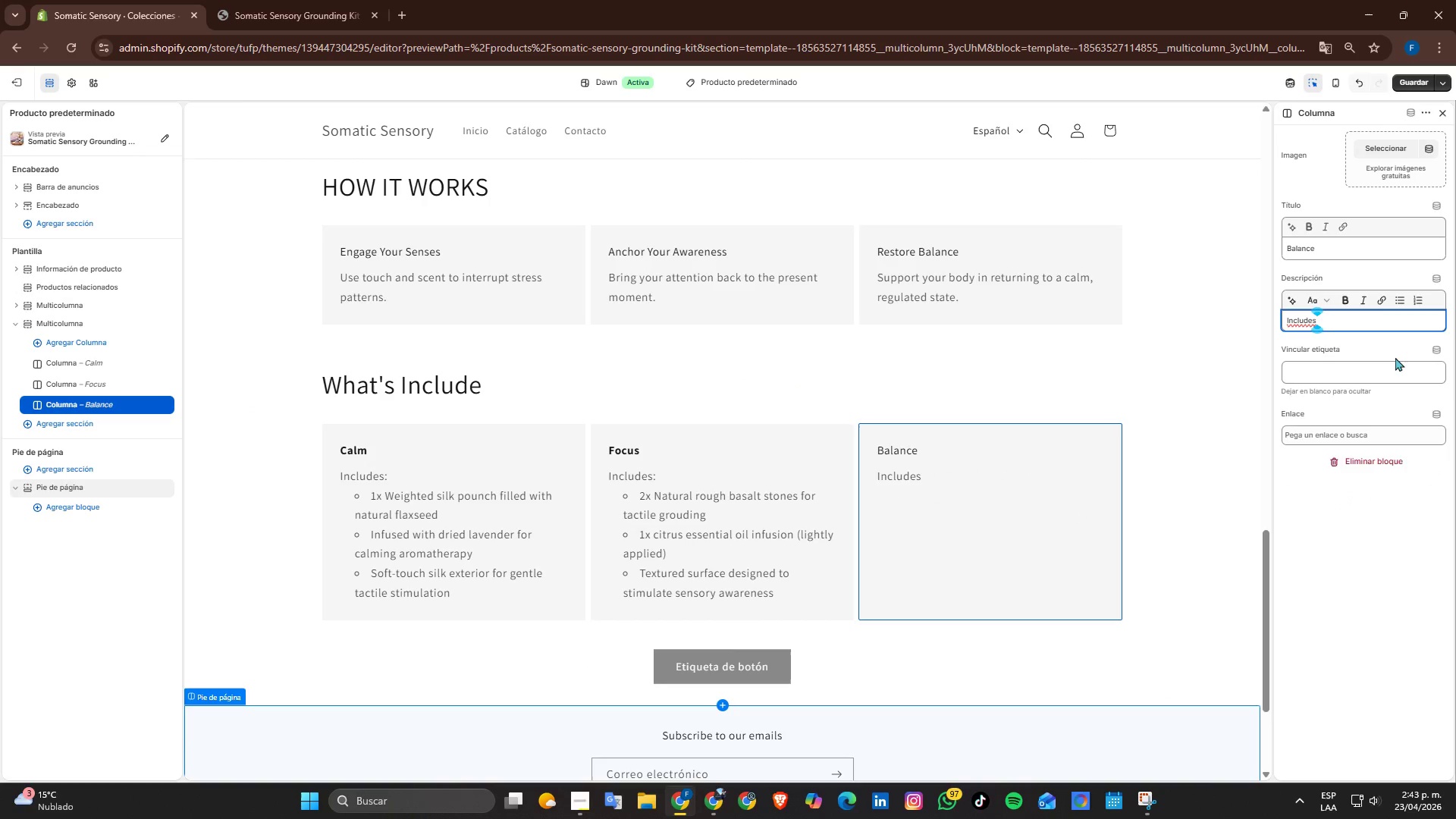 
key(Enter)
 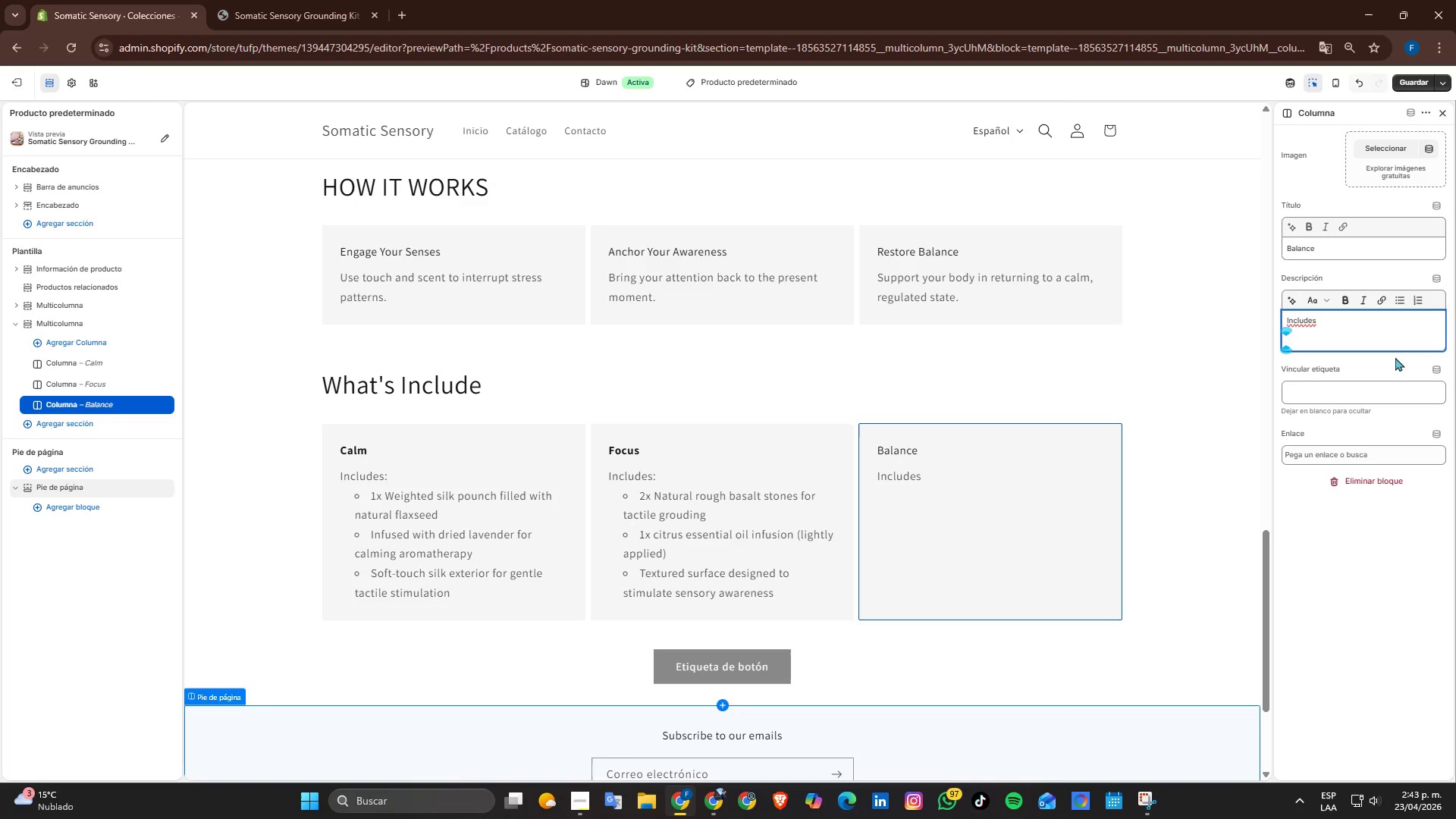 
type(1x Polished jade stone for smoot)
 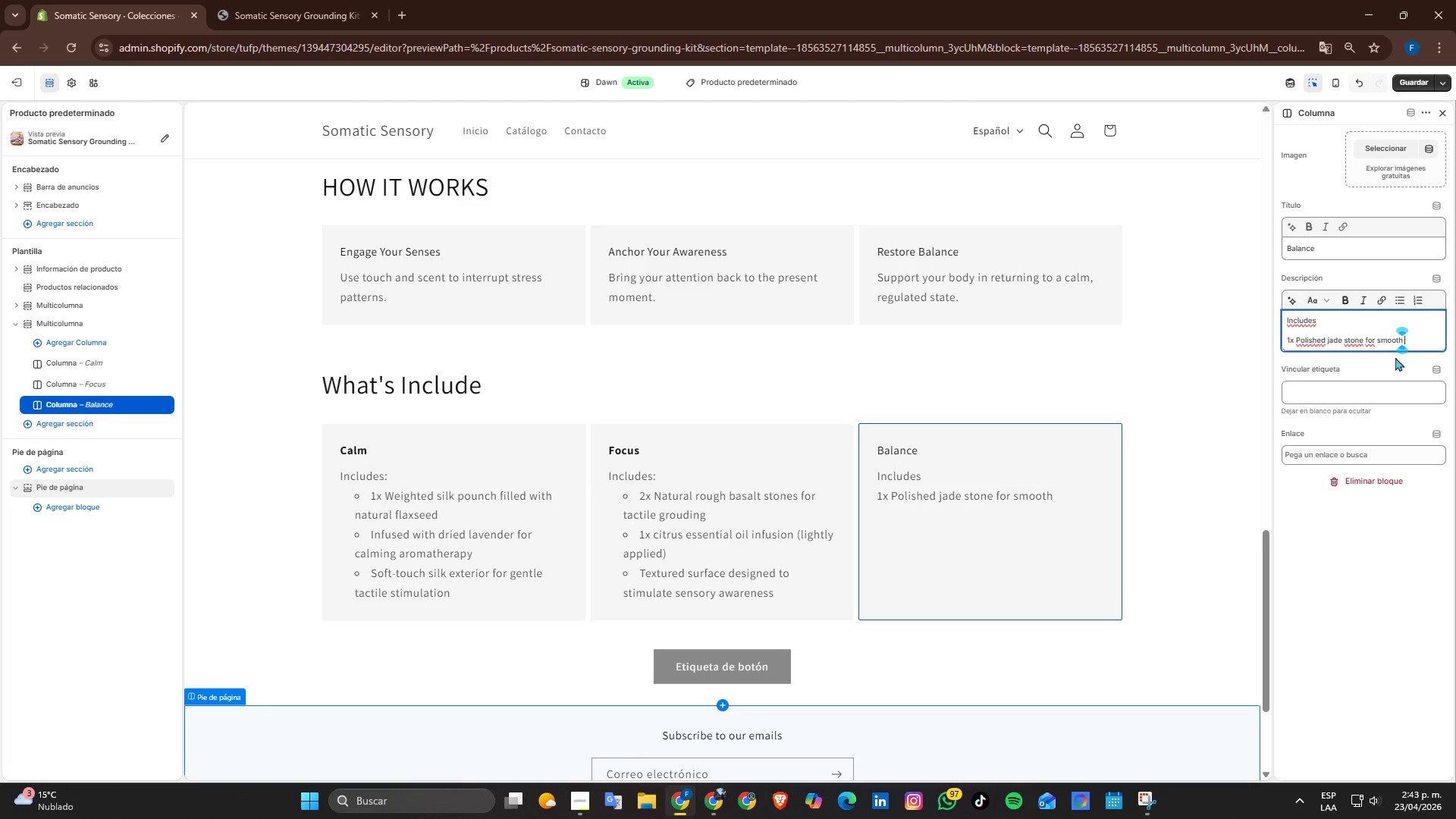 
scroll: coordinate [1395, 357], scroll_direction: up, amount: 1.0
 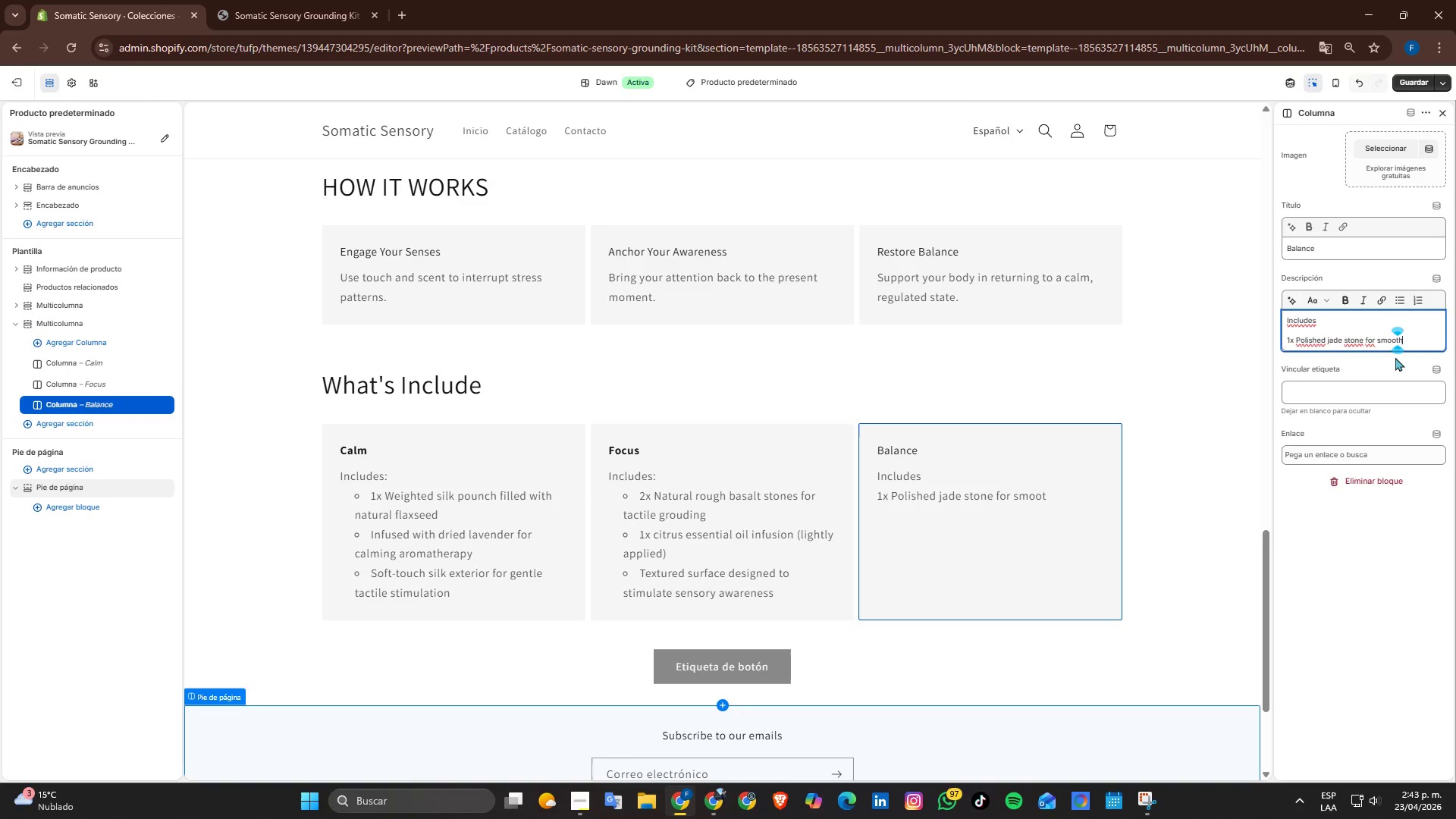 
type(h tactile grounding )
 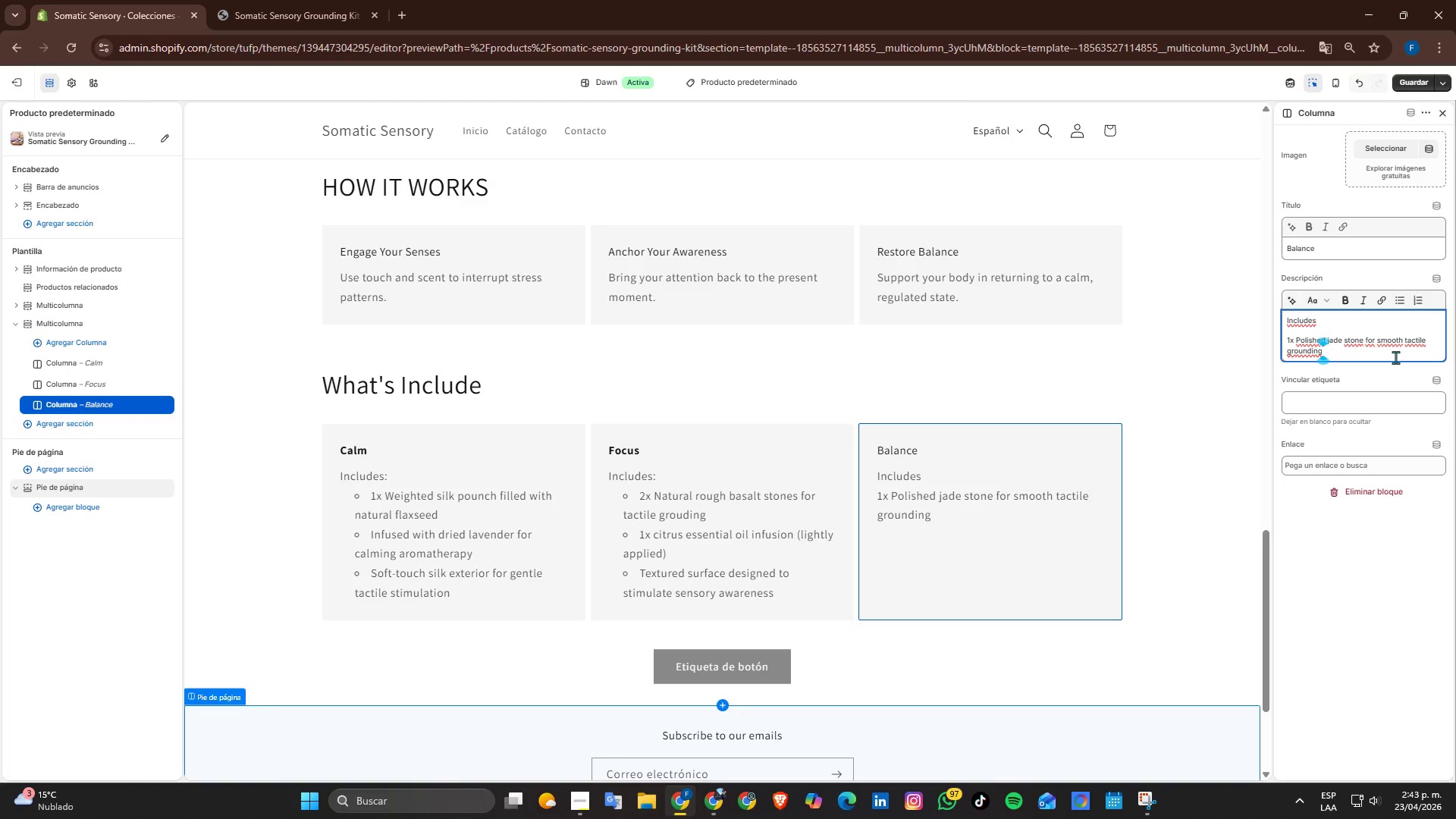 
key(Enter)
 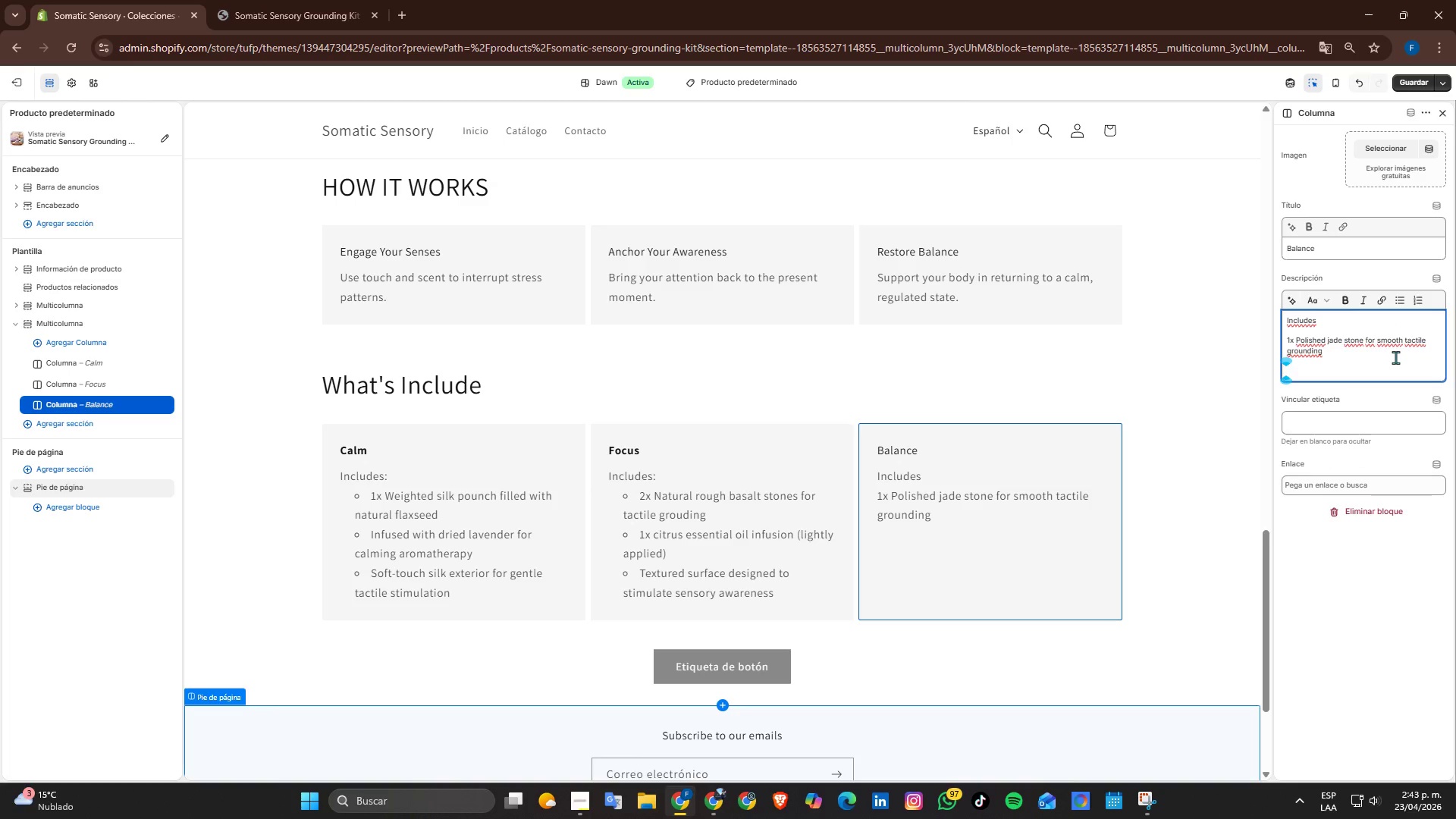 
type(1x p)
key(Backspace)
type(Peppermint essten)
key(Backspace)
key(Backspace)
key(Backspace)
type(ential oil roller)
 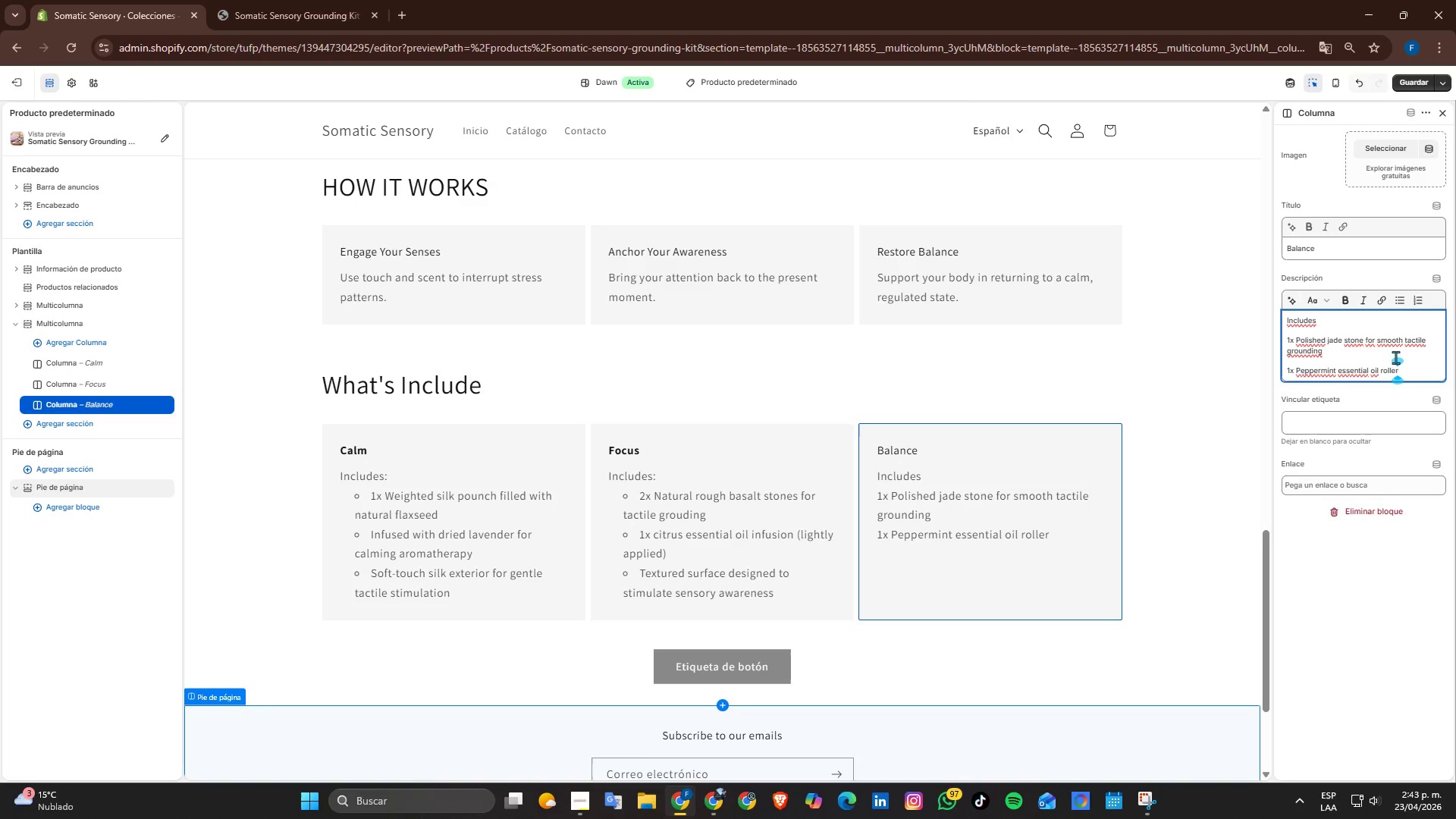 
key(Enter)
 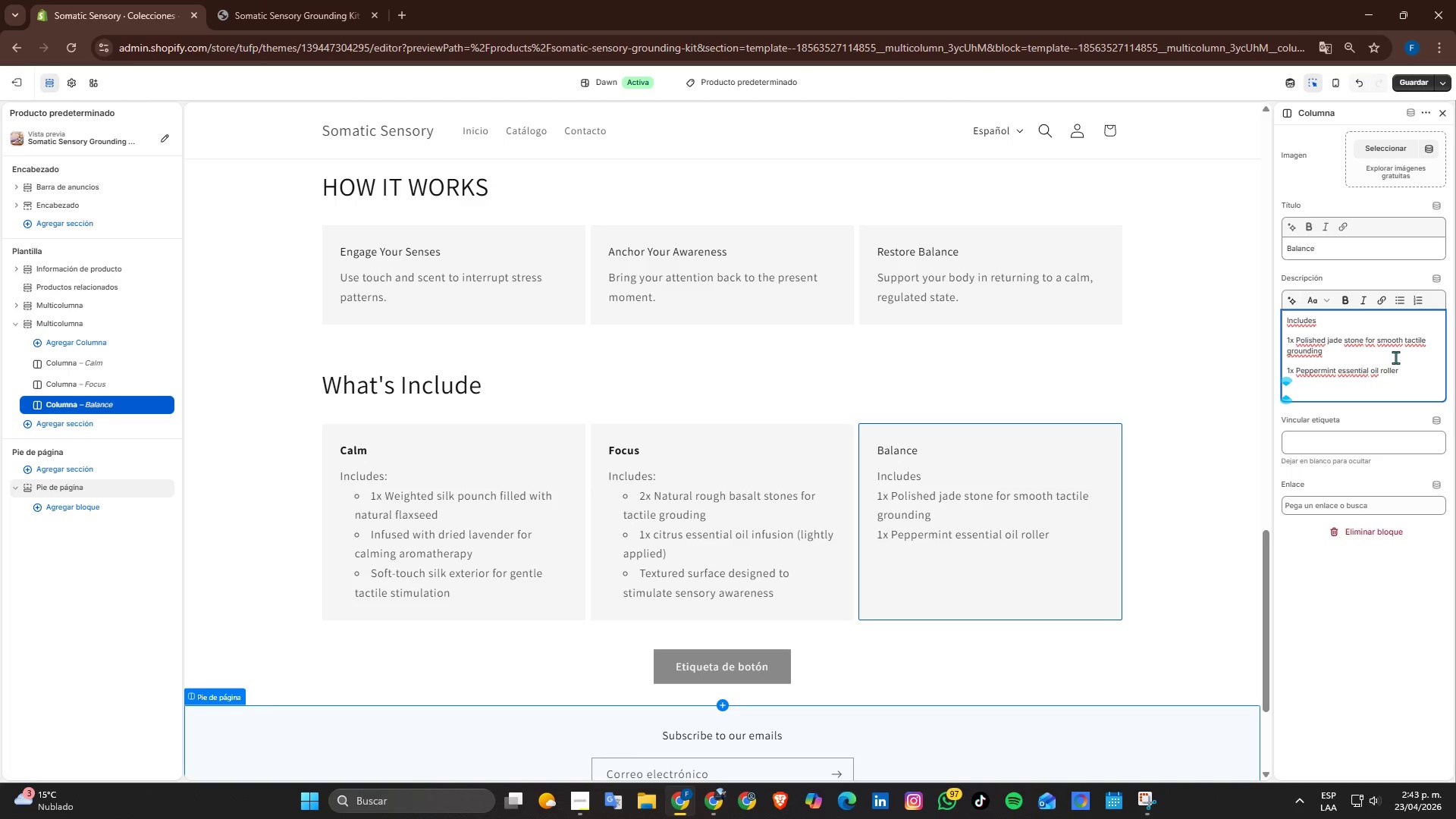 
type(Cooling surface designed to promote calma)
key(Backspace)
type( and clarity)
 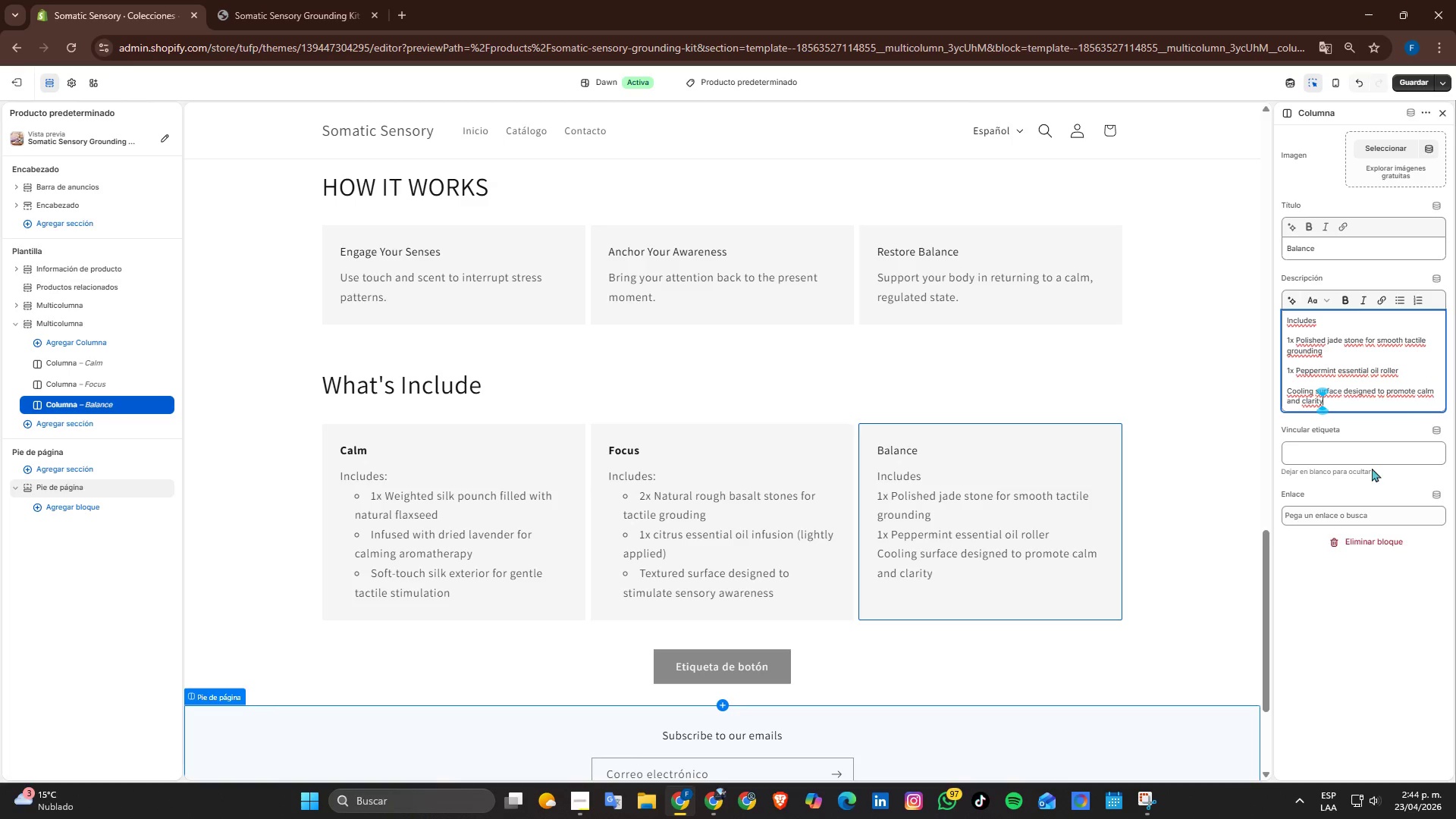 
wait(8.44)
 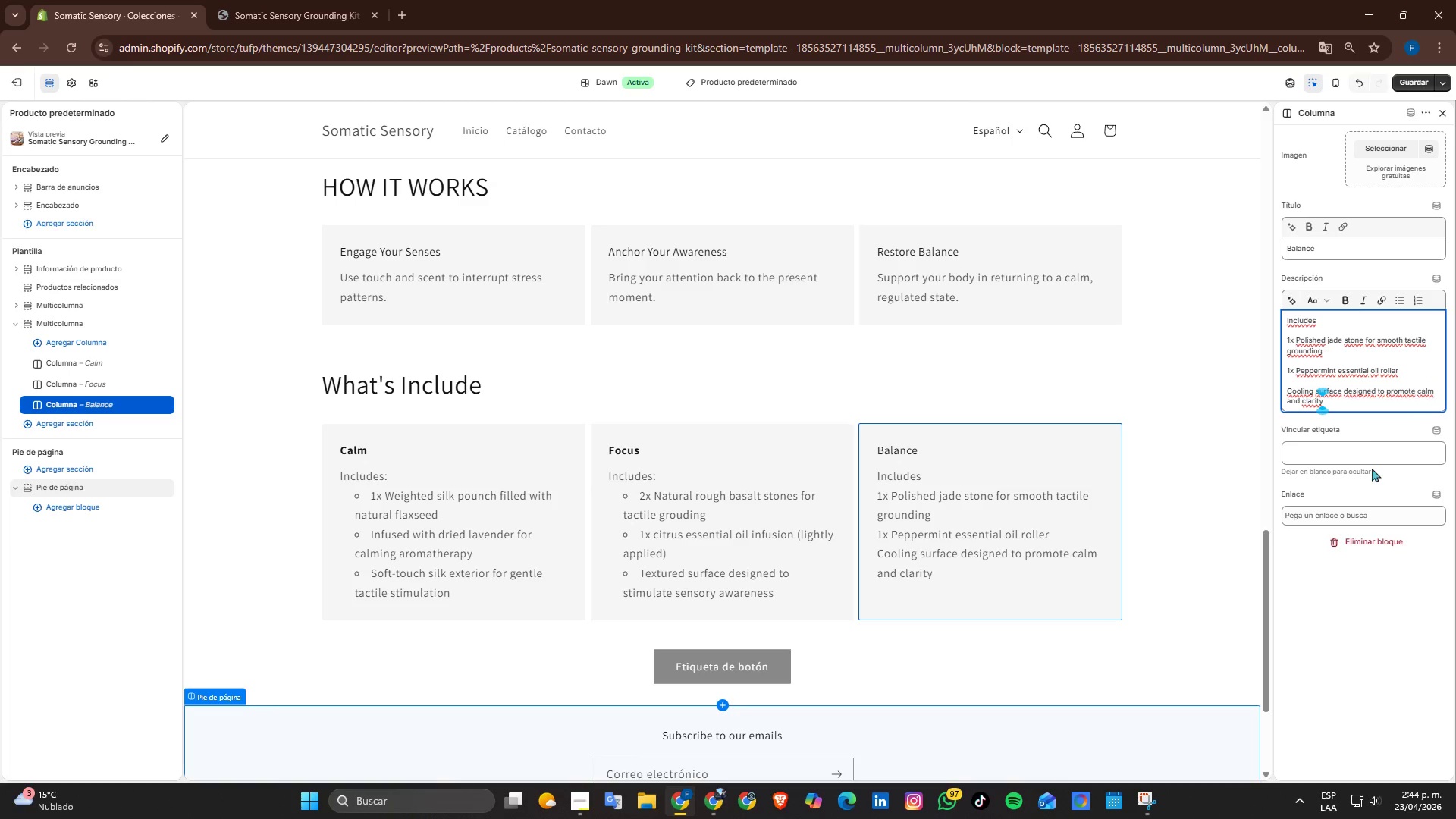 
left_click_drag(start_coordinate=[1345, 403], to_coordinate=[1286, 336])
 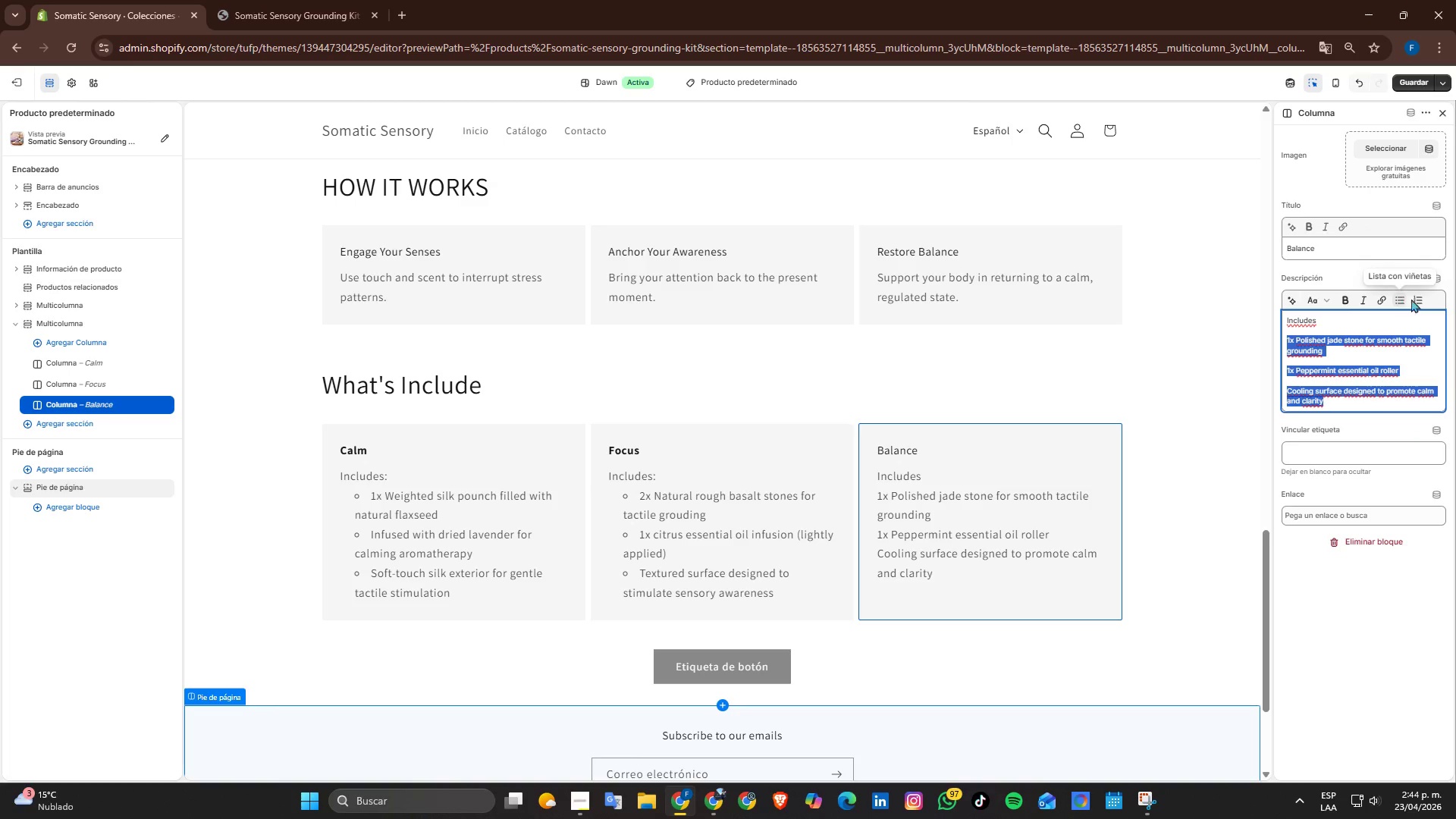 
left_click([1403, 298])
 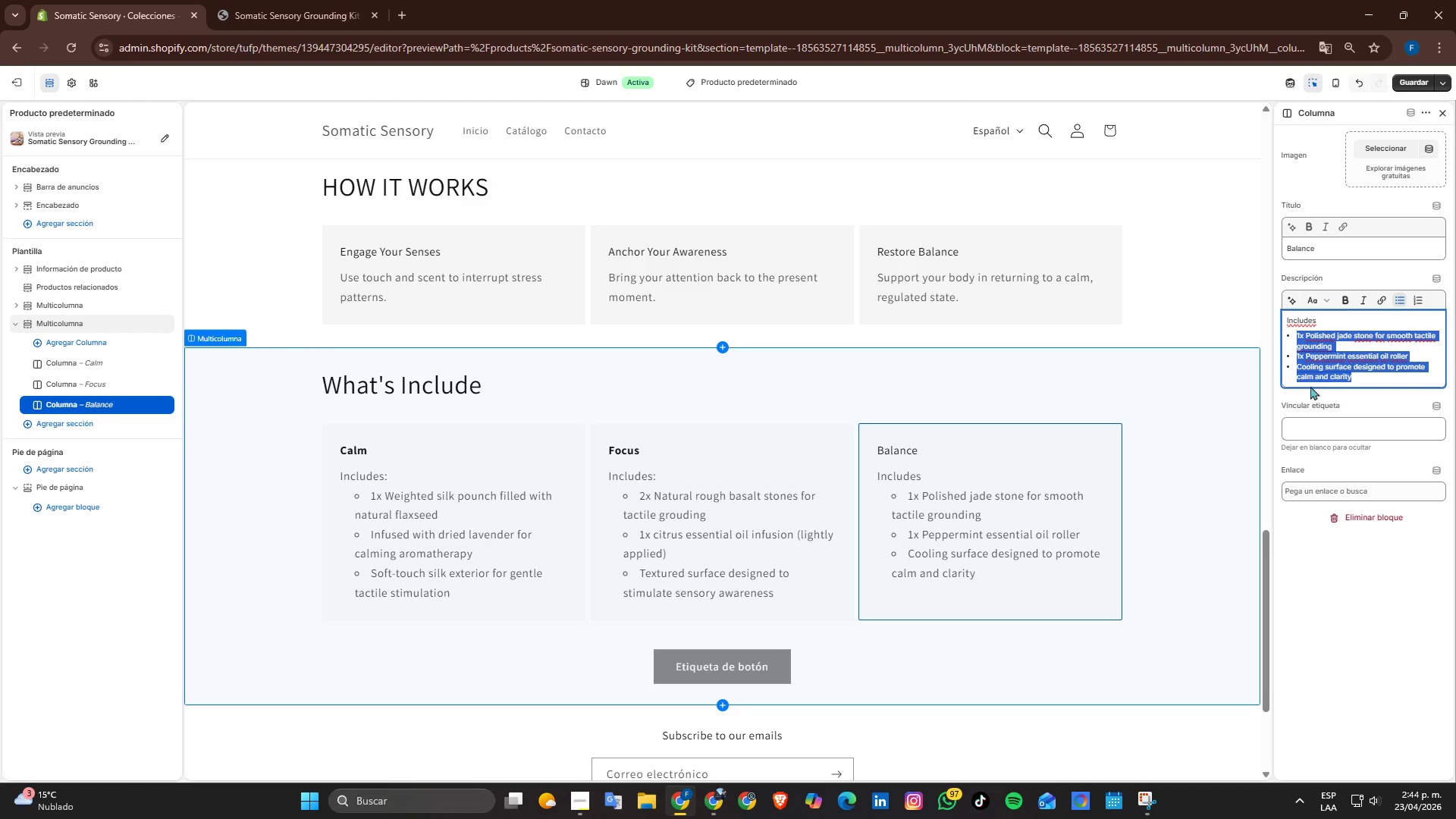 
left_click([1403, 300])
 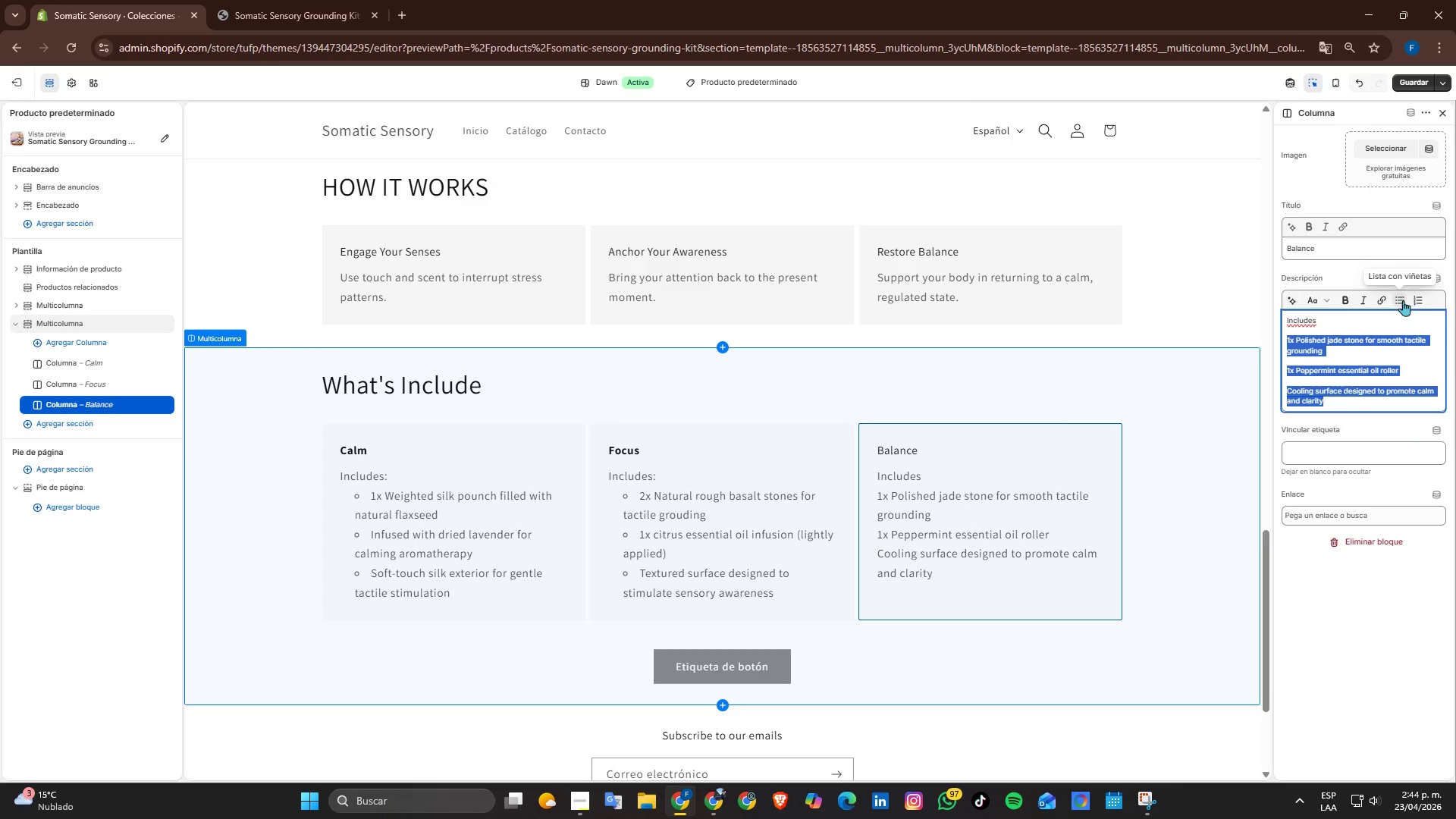 
left_click([1404, 300])
 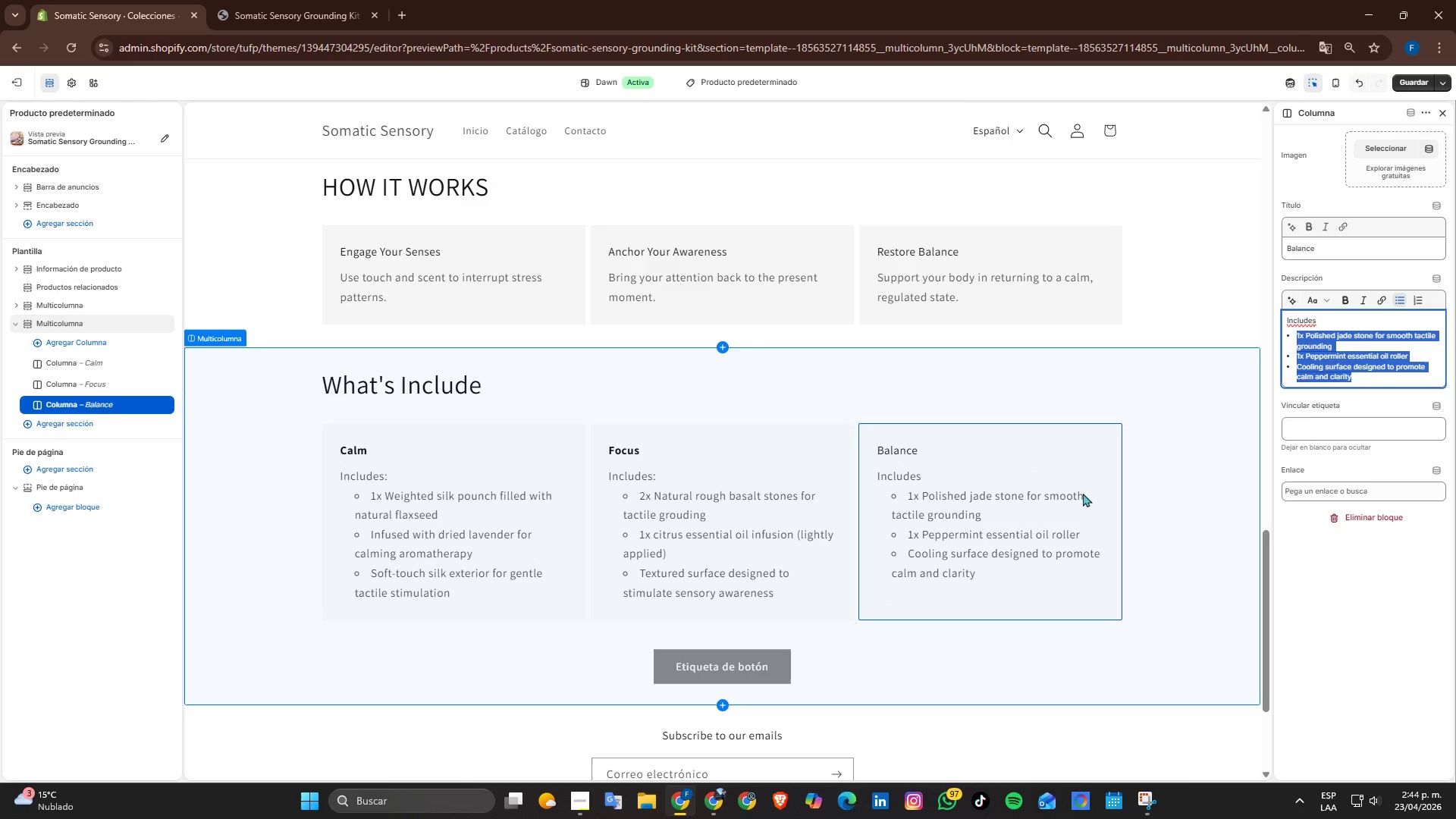 
left_click([970, 471])
 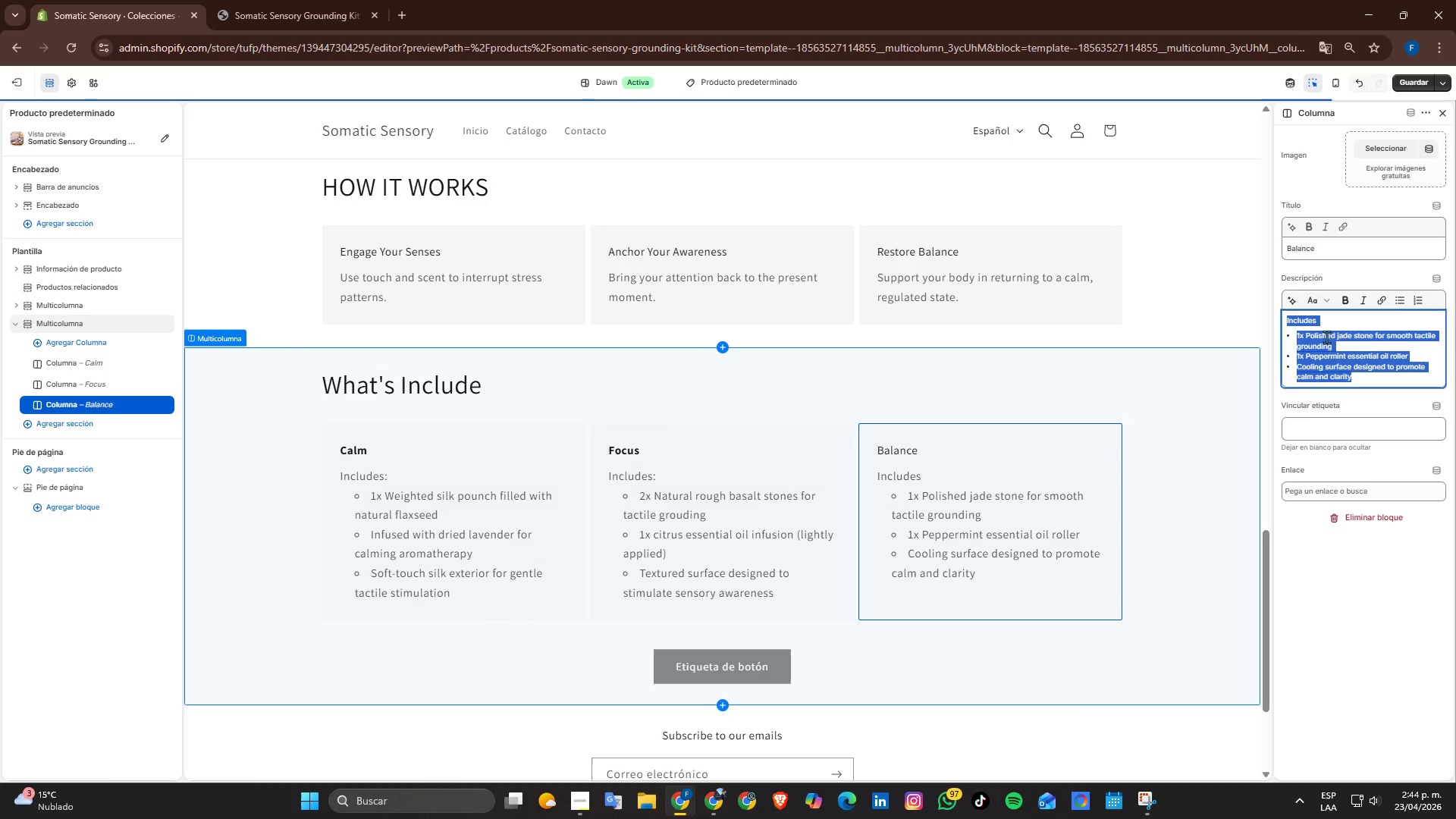 
left_click([1340, 320])
 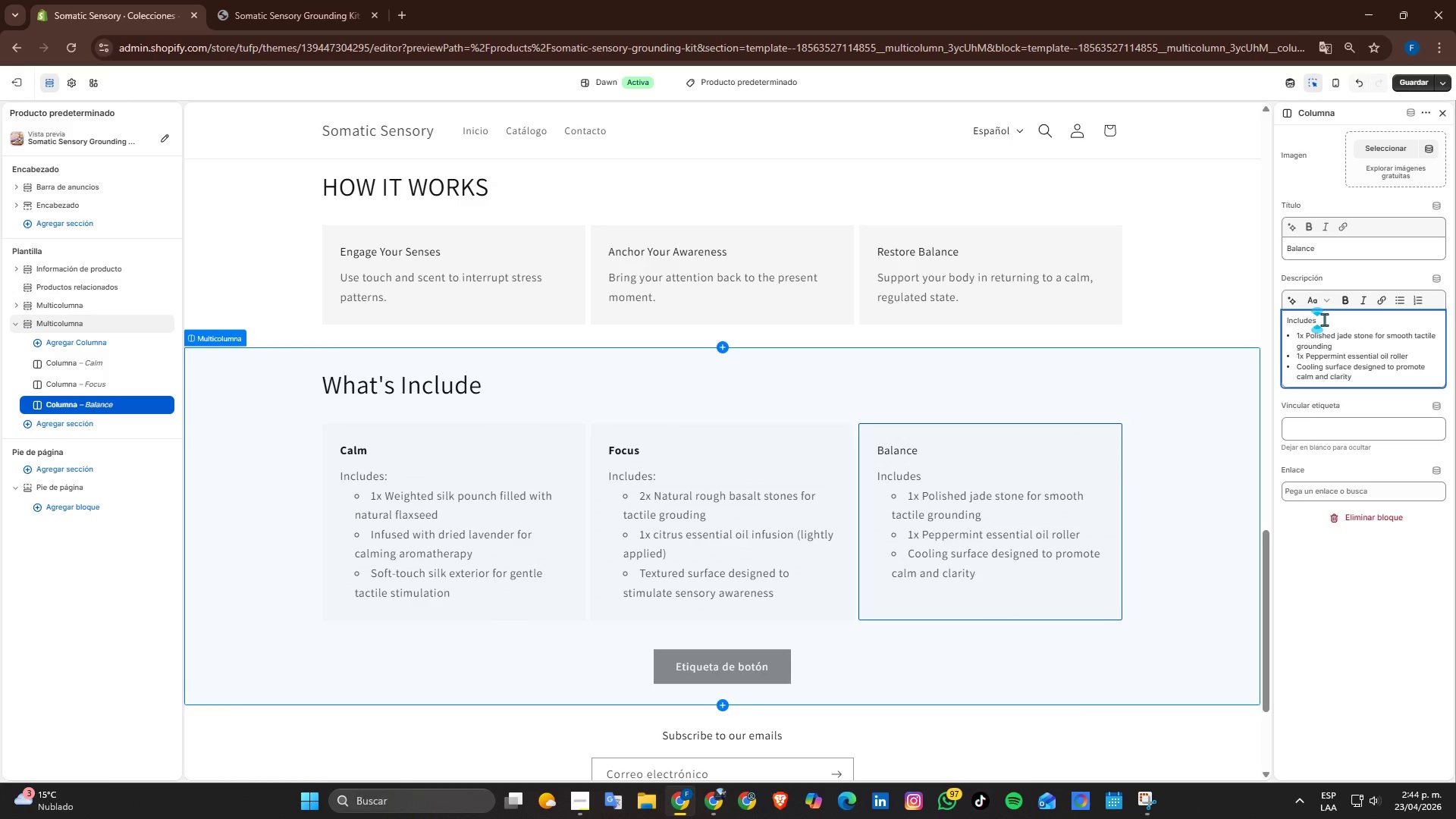 
key(Backspace)
 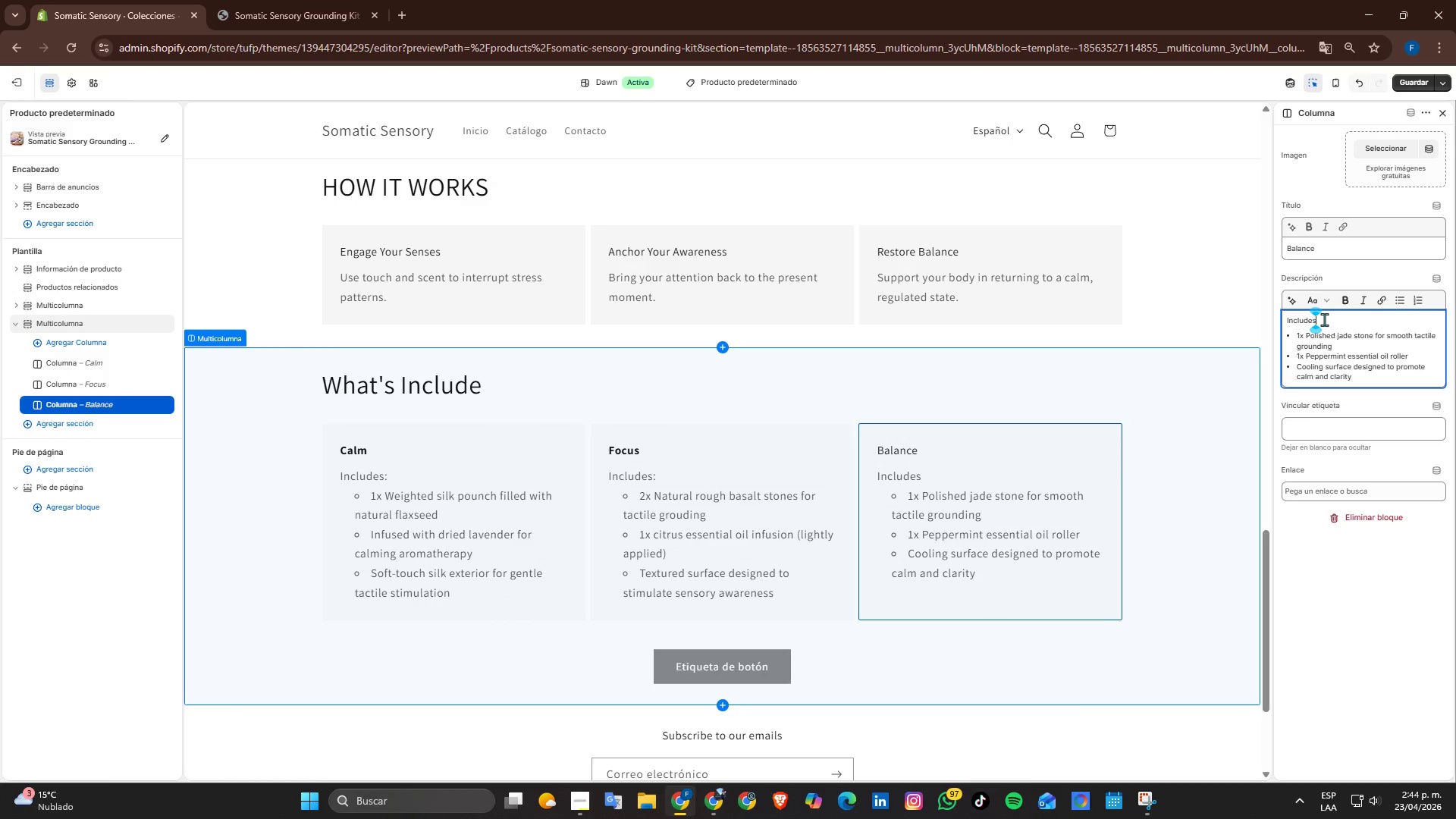 
key(Shift+ShiftRight)
 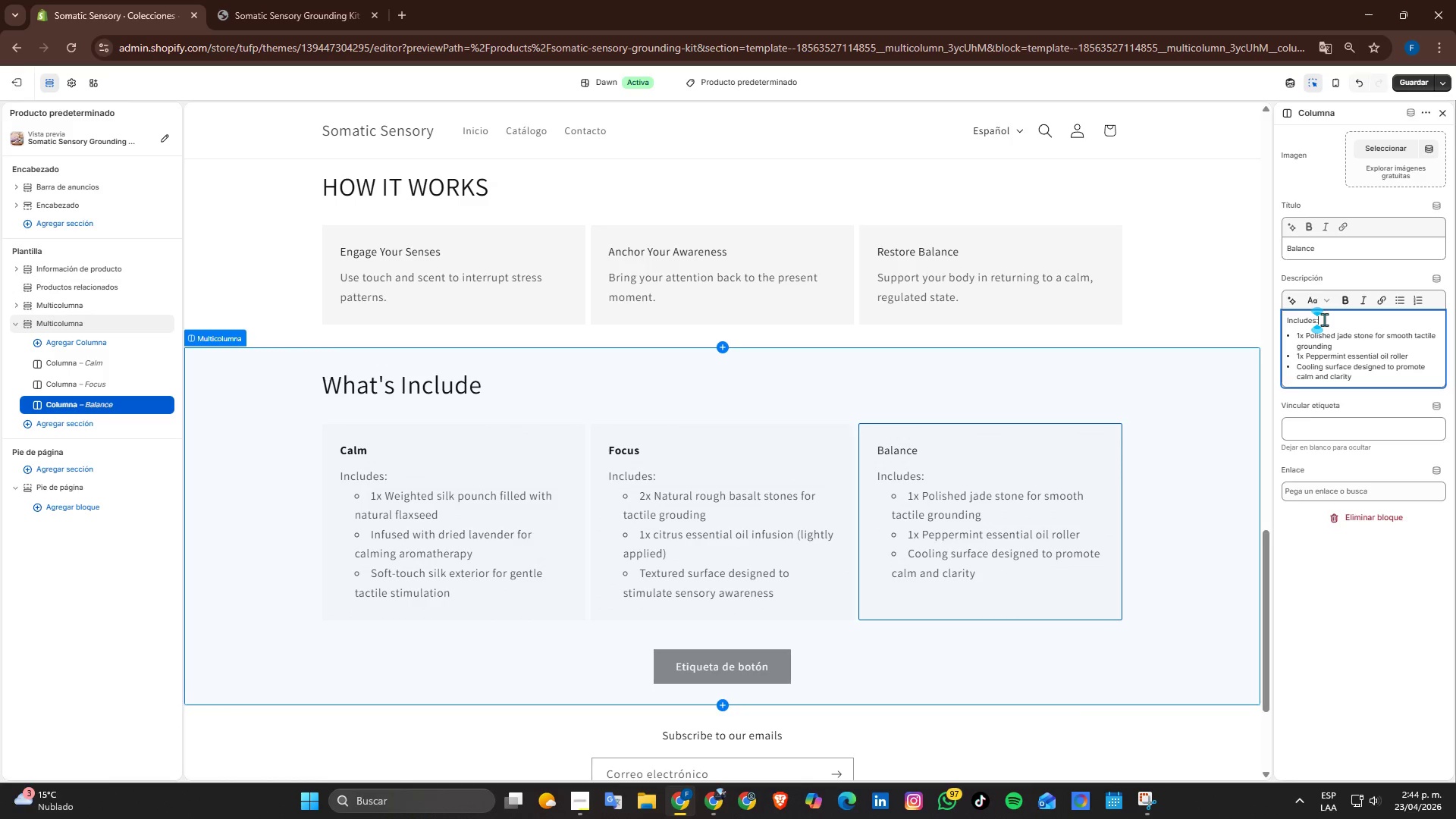 
key(Shift+Period)
 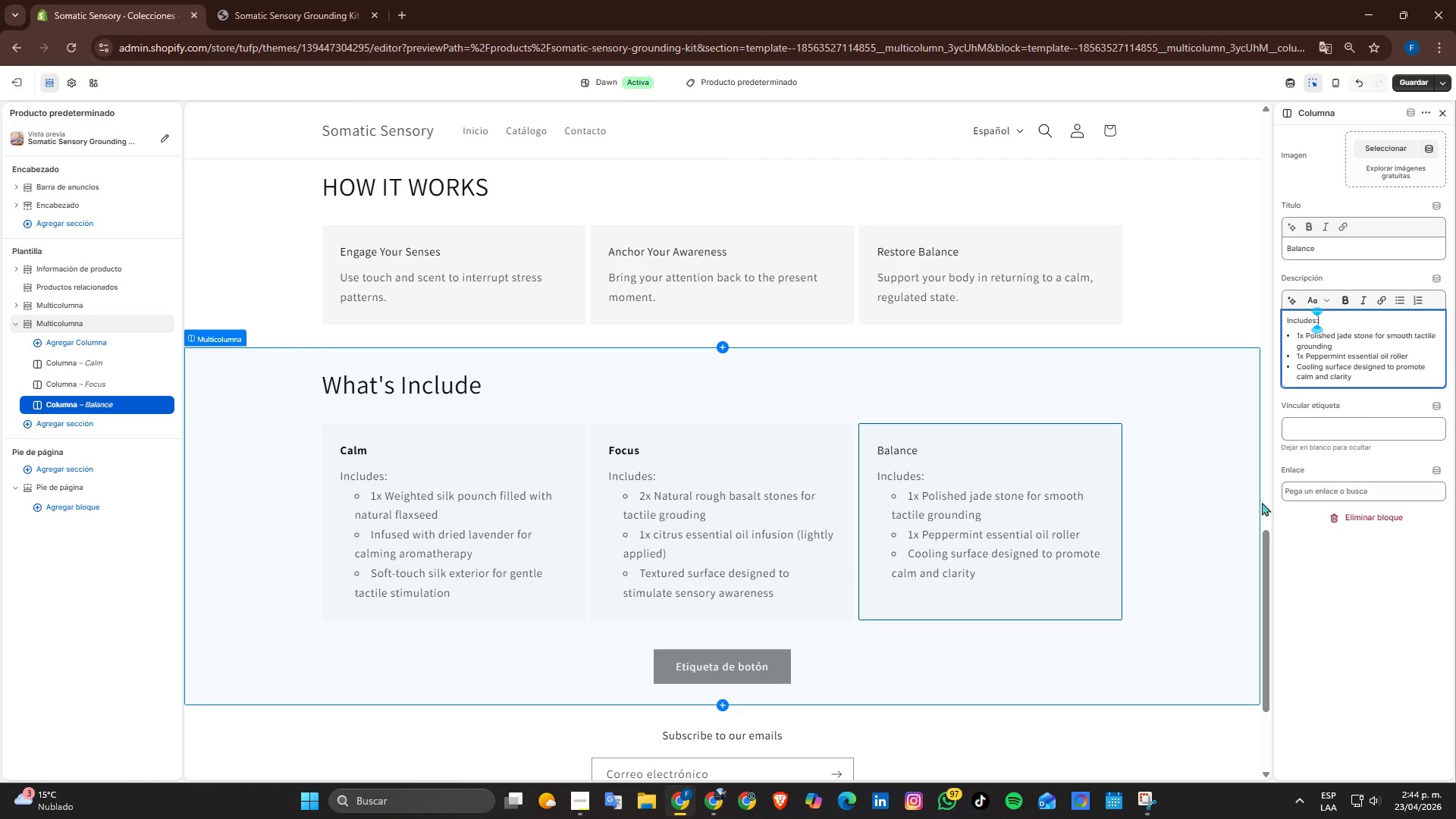 
left_click_drag(start_coordinate=[1340, 244], to_coordinate=[1302, 237])
 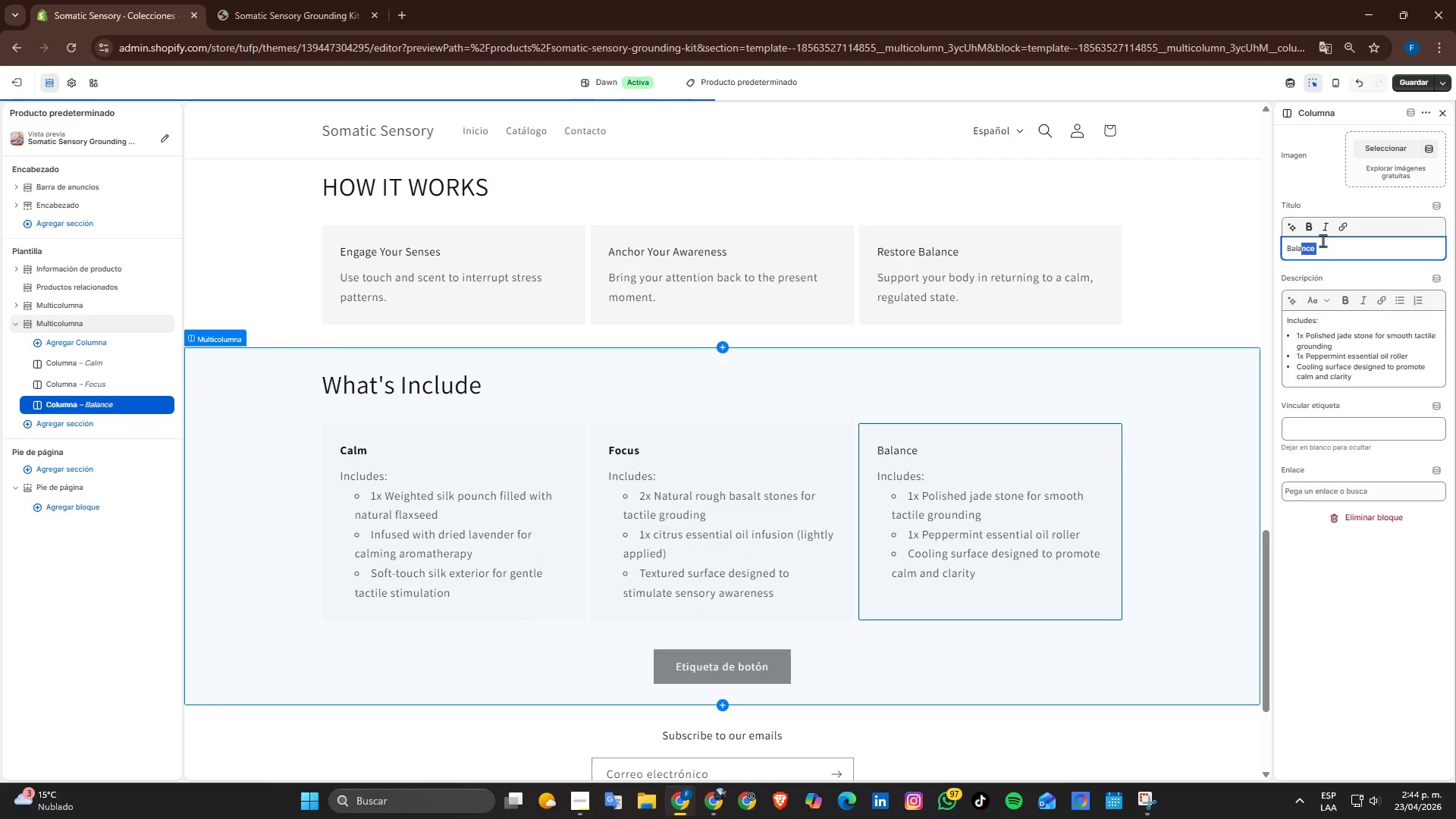 
left_click([1329, 240])
 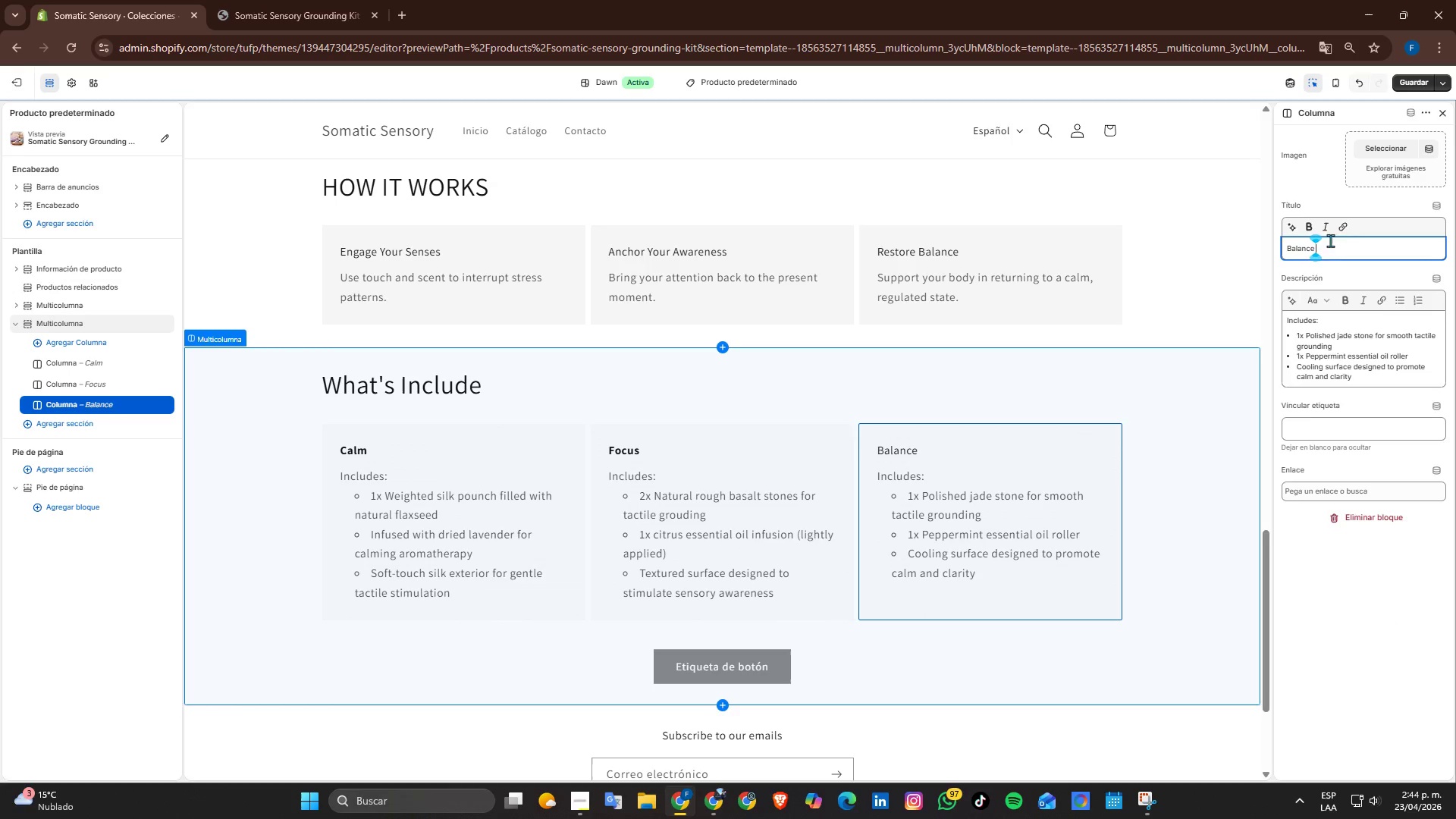 
left_click_drag(start_coordinate=[1330, 240], to_coordinate=[1277, 241])
 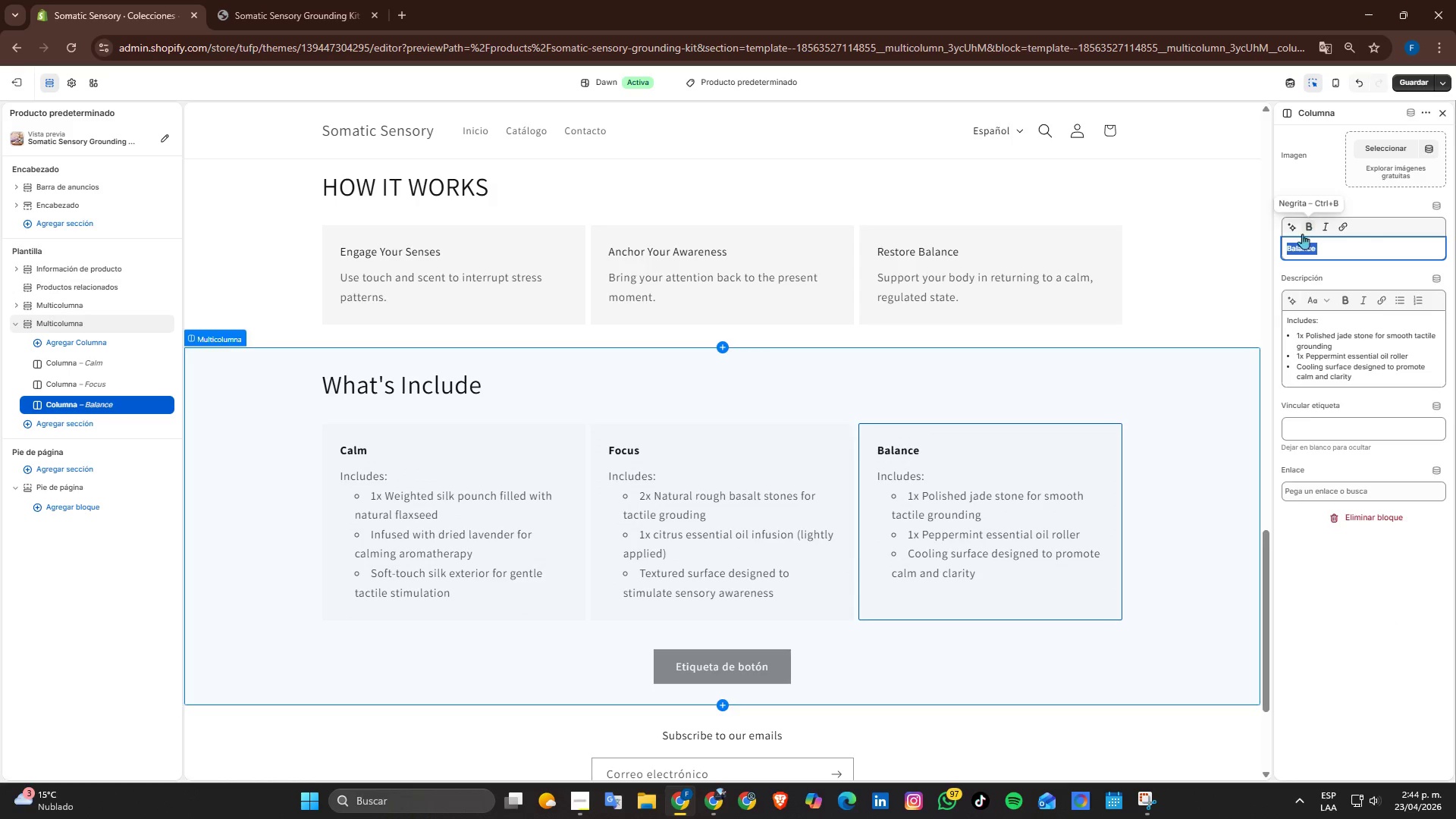 
double_click([1036, 488])
 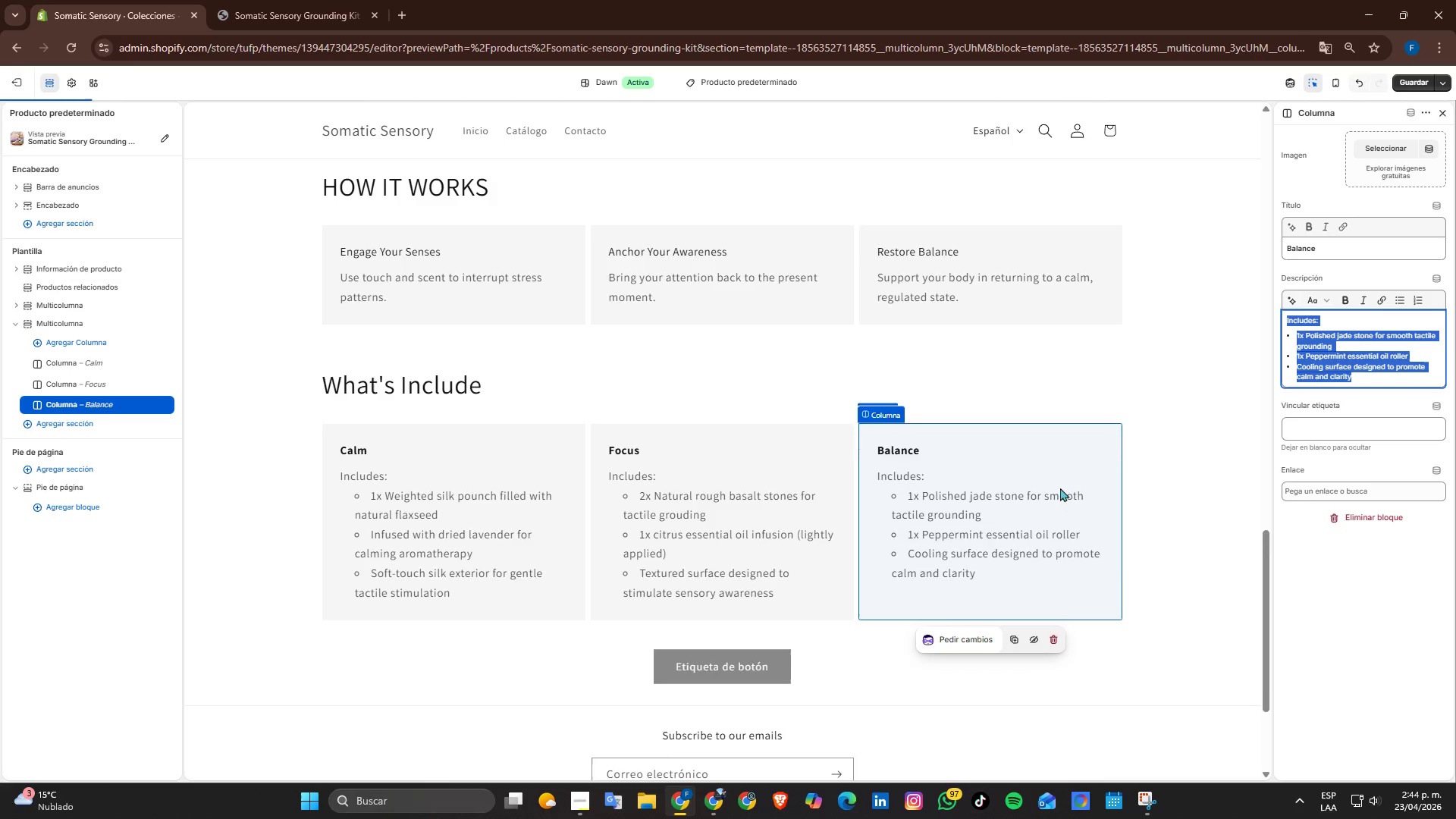 
left_click([35, 629])
 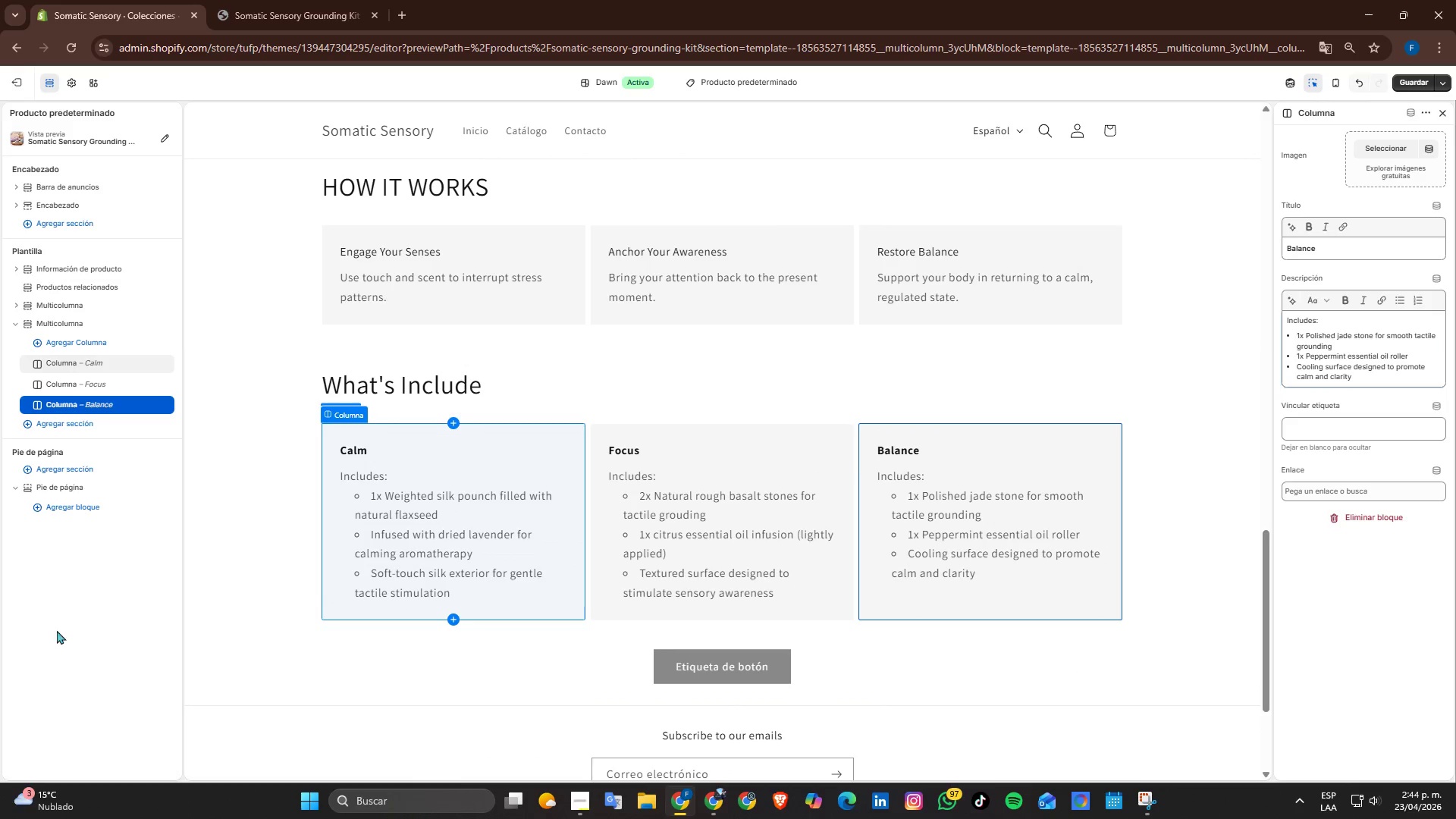 
scroll: coordinate [898, 667], scroll_direction: up, amount: 8.0
 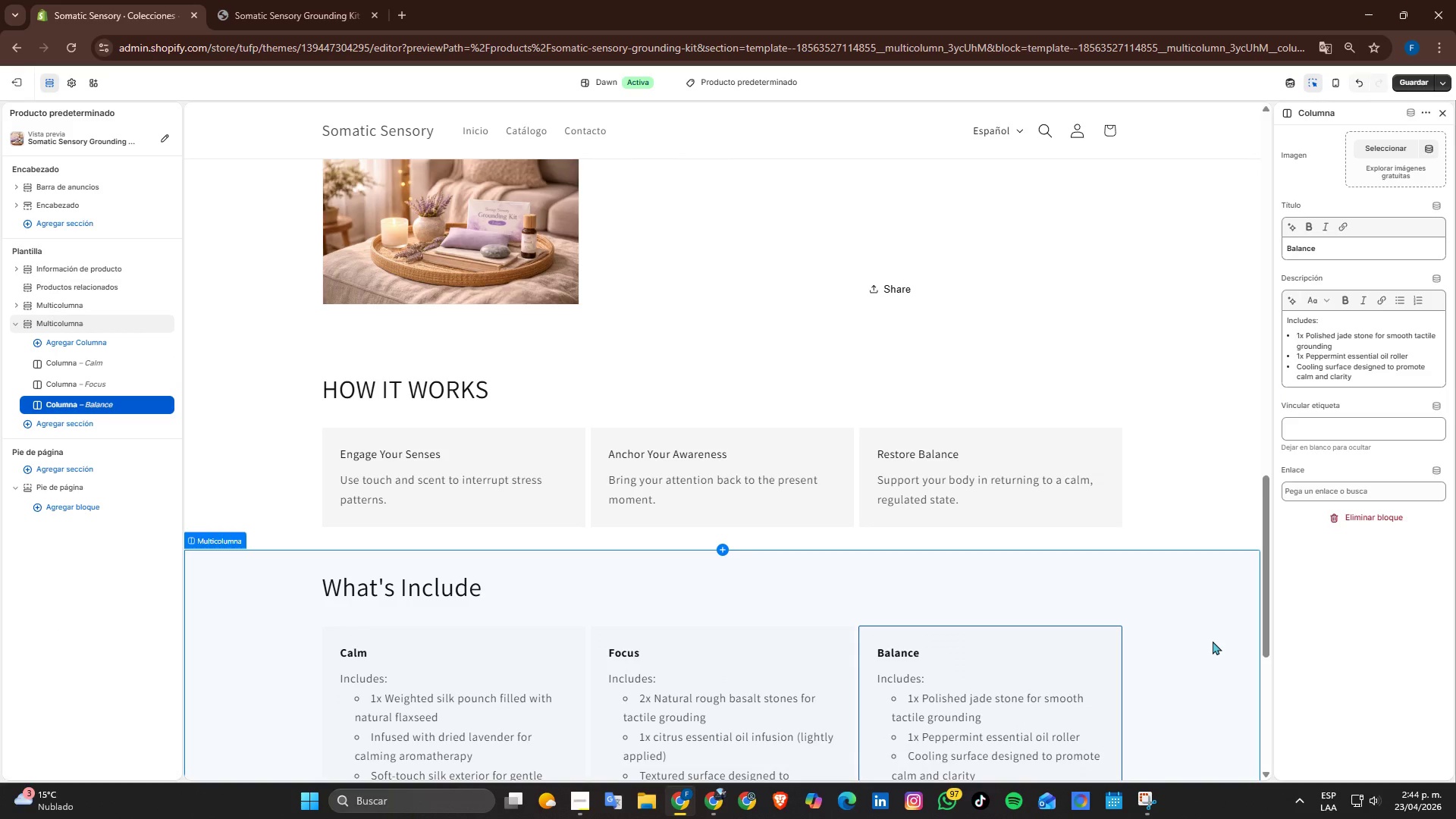 
scroll: coordinate [1213, 641], scroll_direction: down, amount: 1.0
 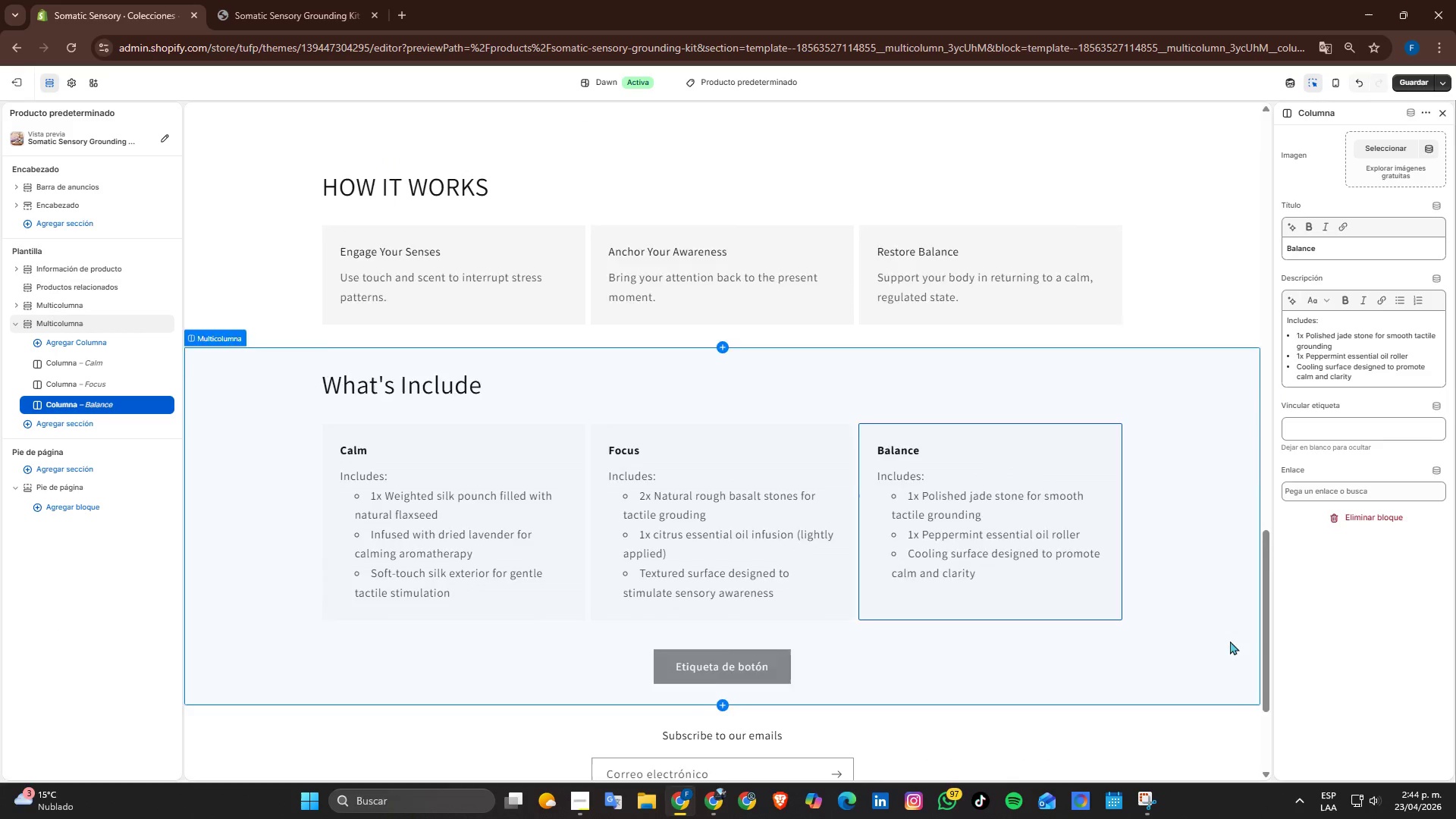 
scroll: coordinate [1228, 641], scroll_direction: up, amount: 10.0
 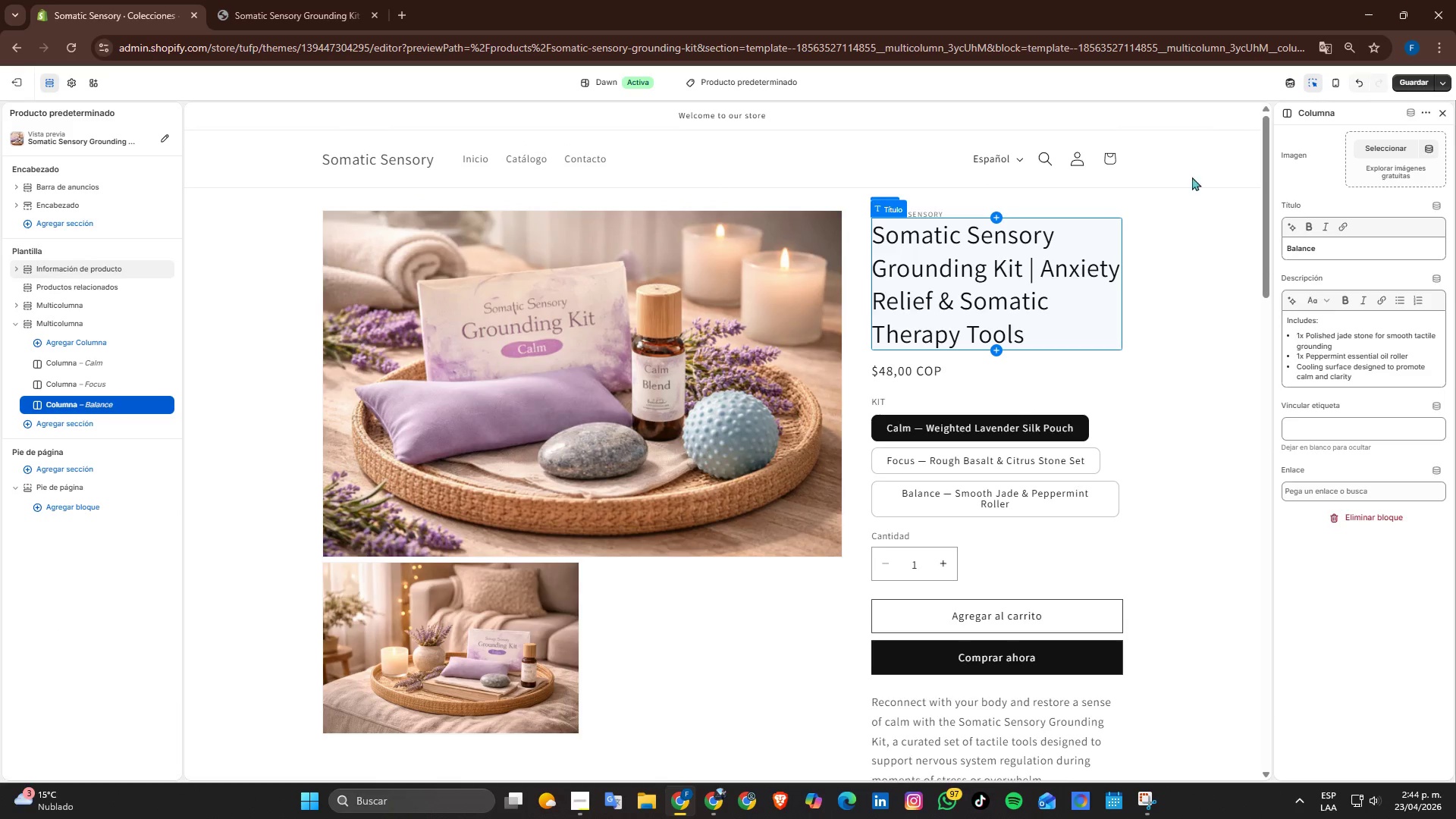 
scroll: coordinate [1185, 467], scroll_direction: down, amount: 7.0
 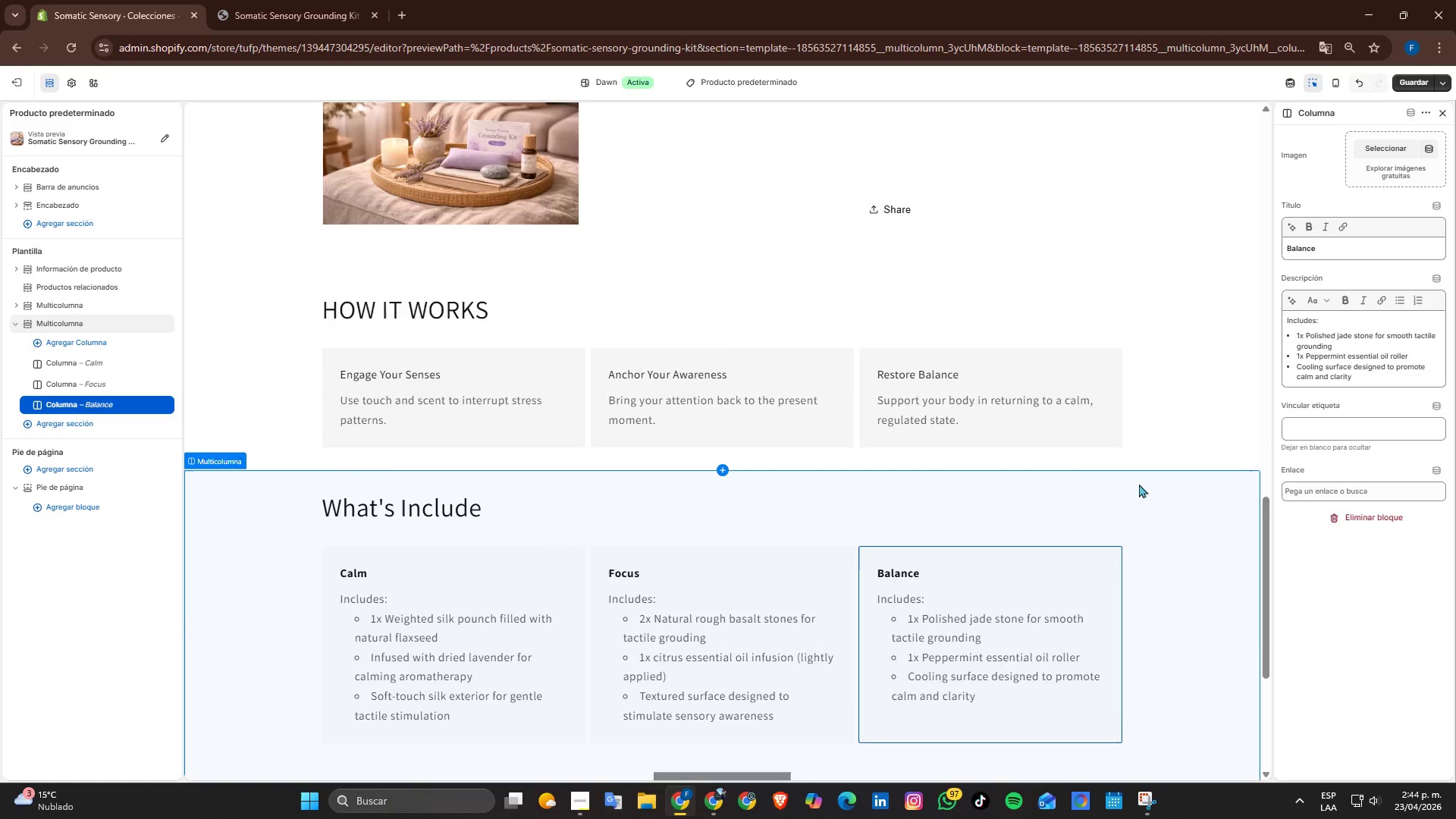 
scroll: coordinate [1025, 290], scroll_direction: up, amount: 13.0
 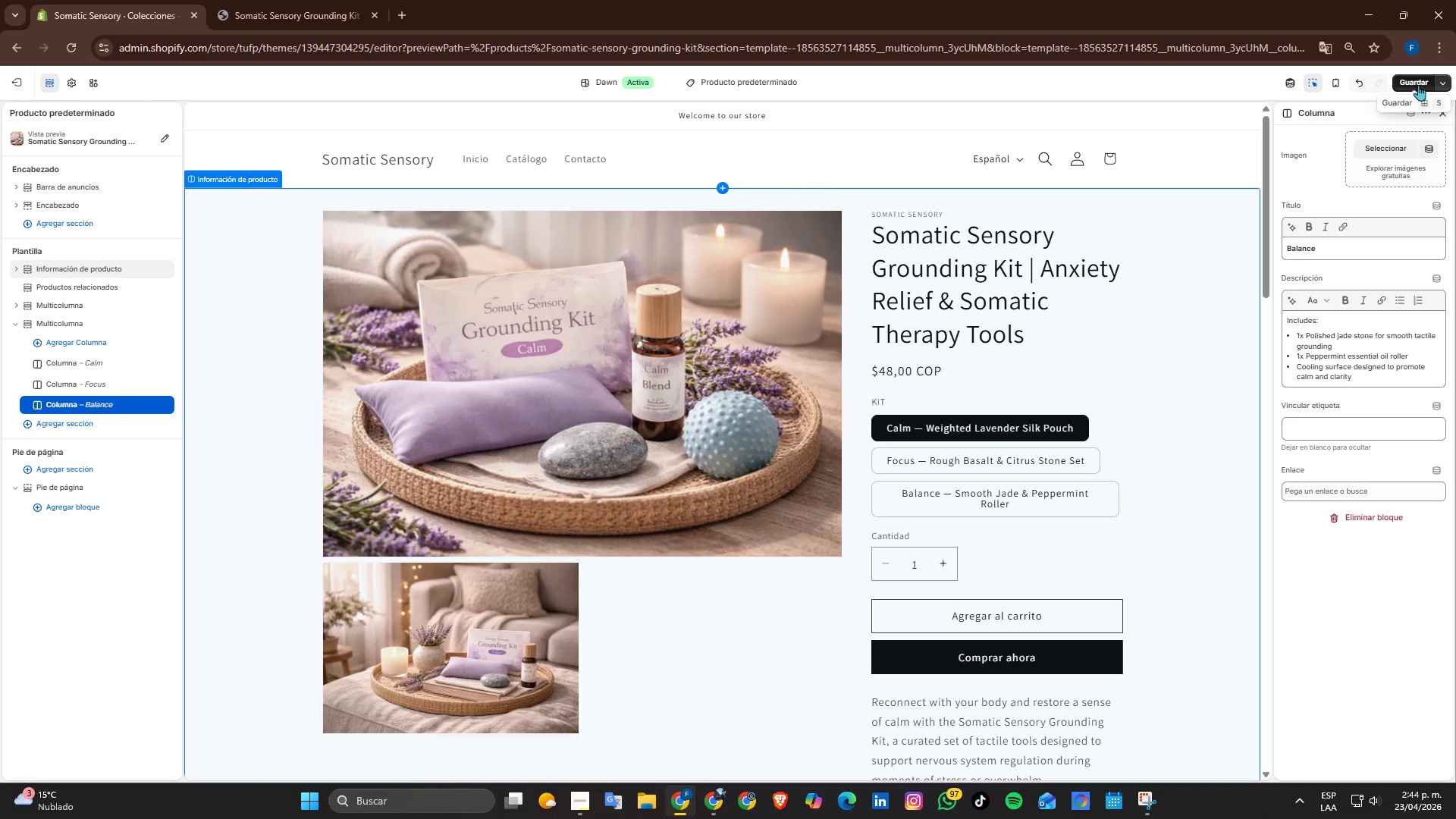 
left_click([1418, 85])
 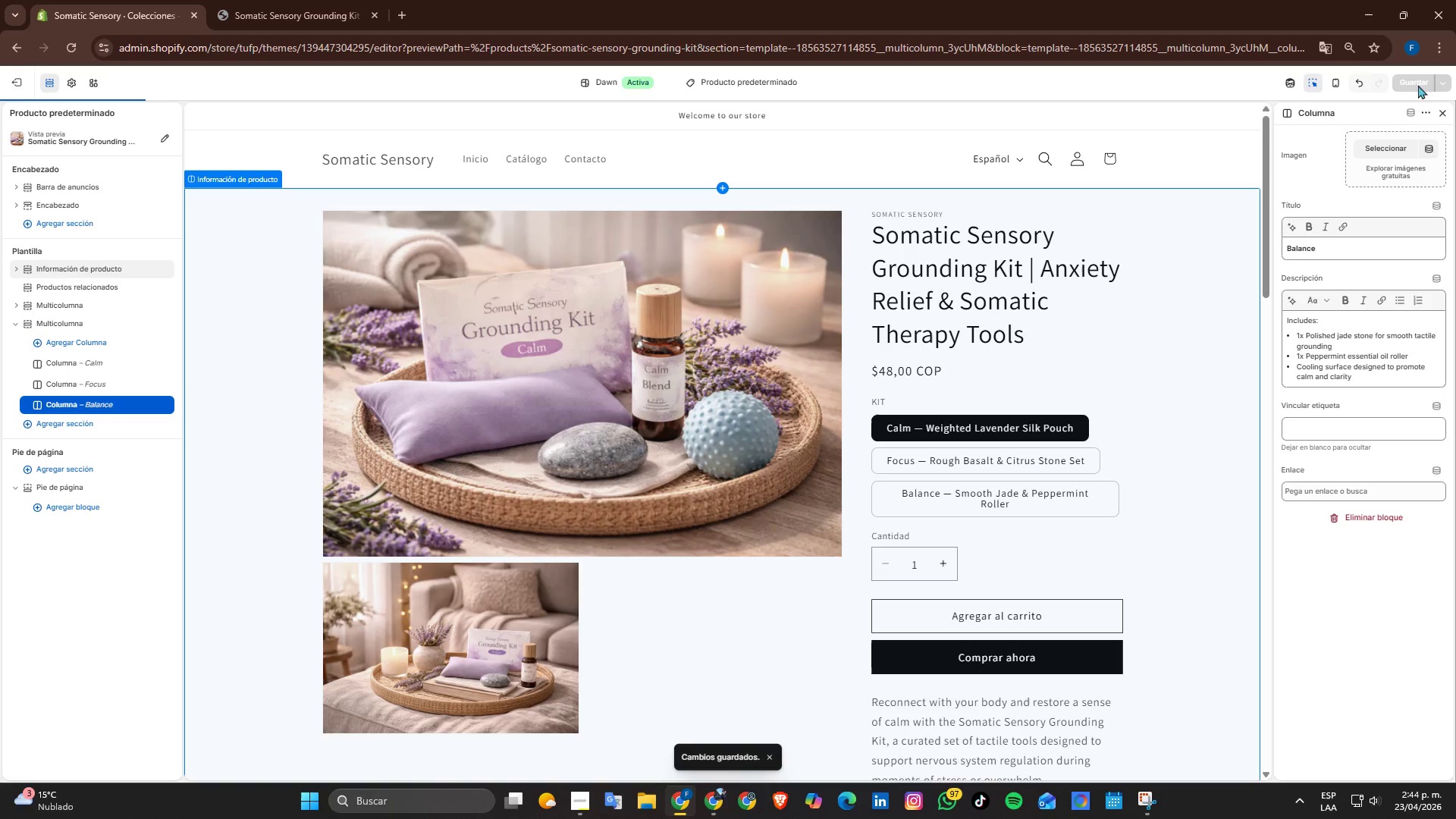 
scroll: coordinate [770, 687], scroll_direction: down, amount: 18.0
 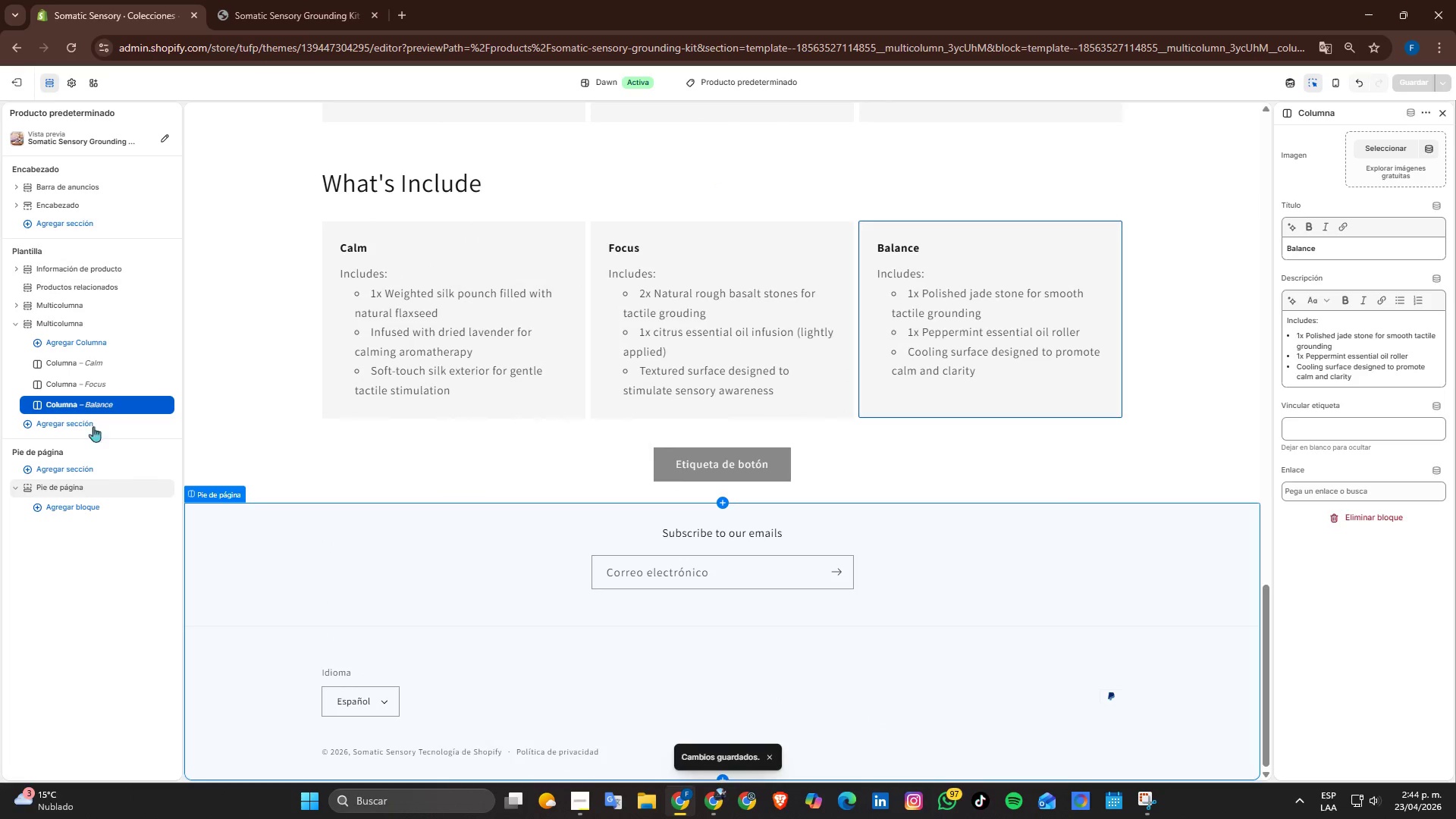 
scroll: coordinate [24, 322], scroll_direction: up, amount: 1.0
 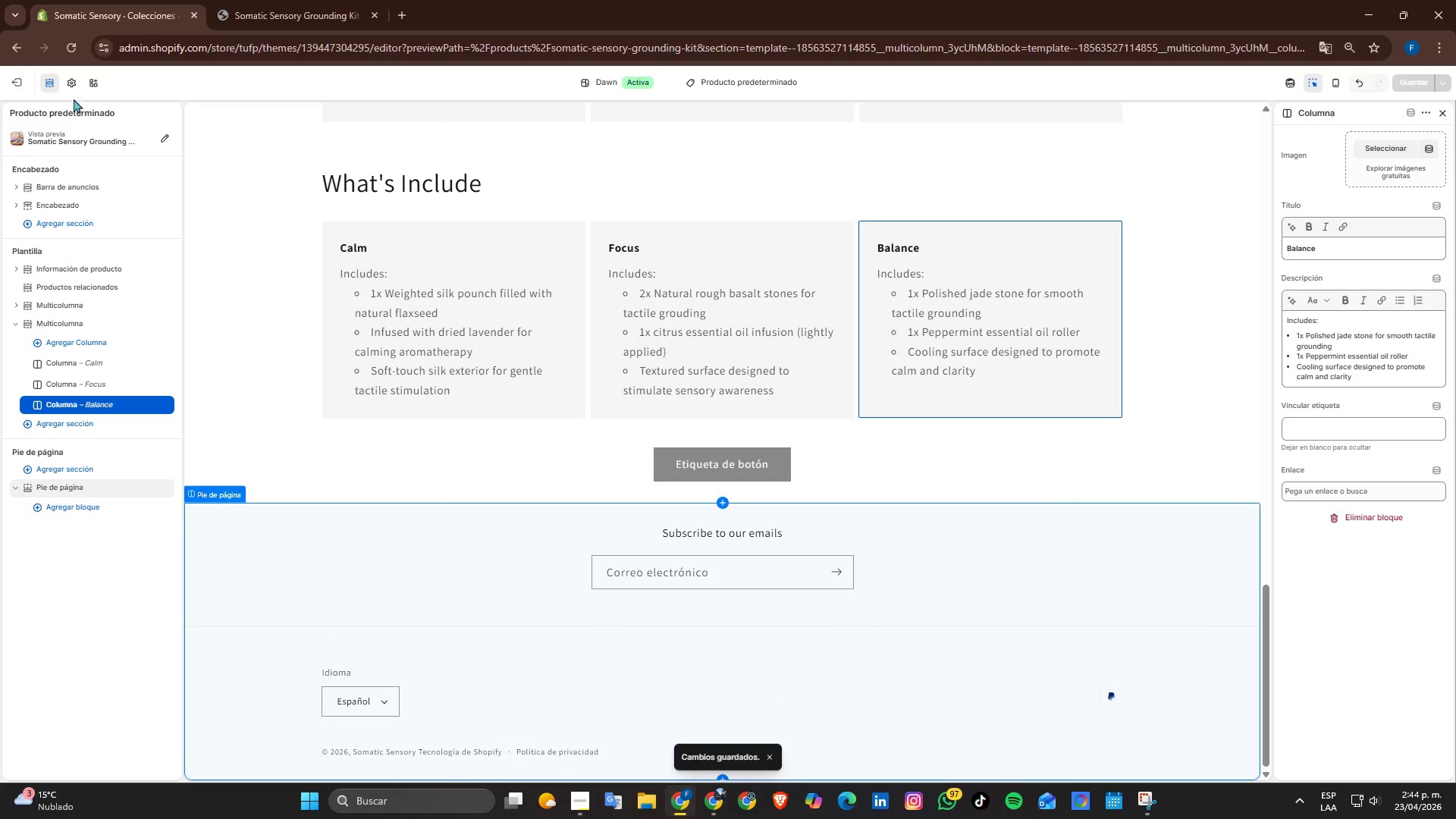 
left_click([74, 82])
 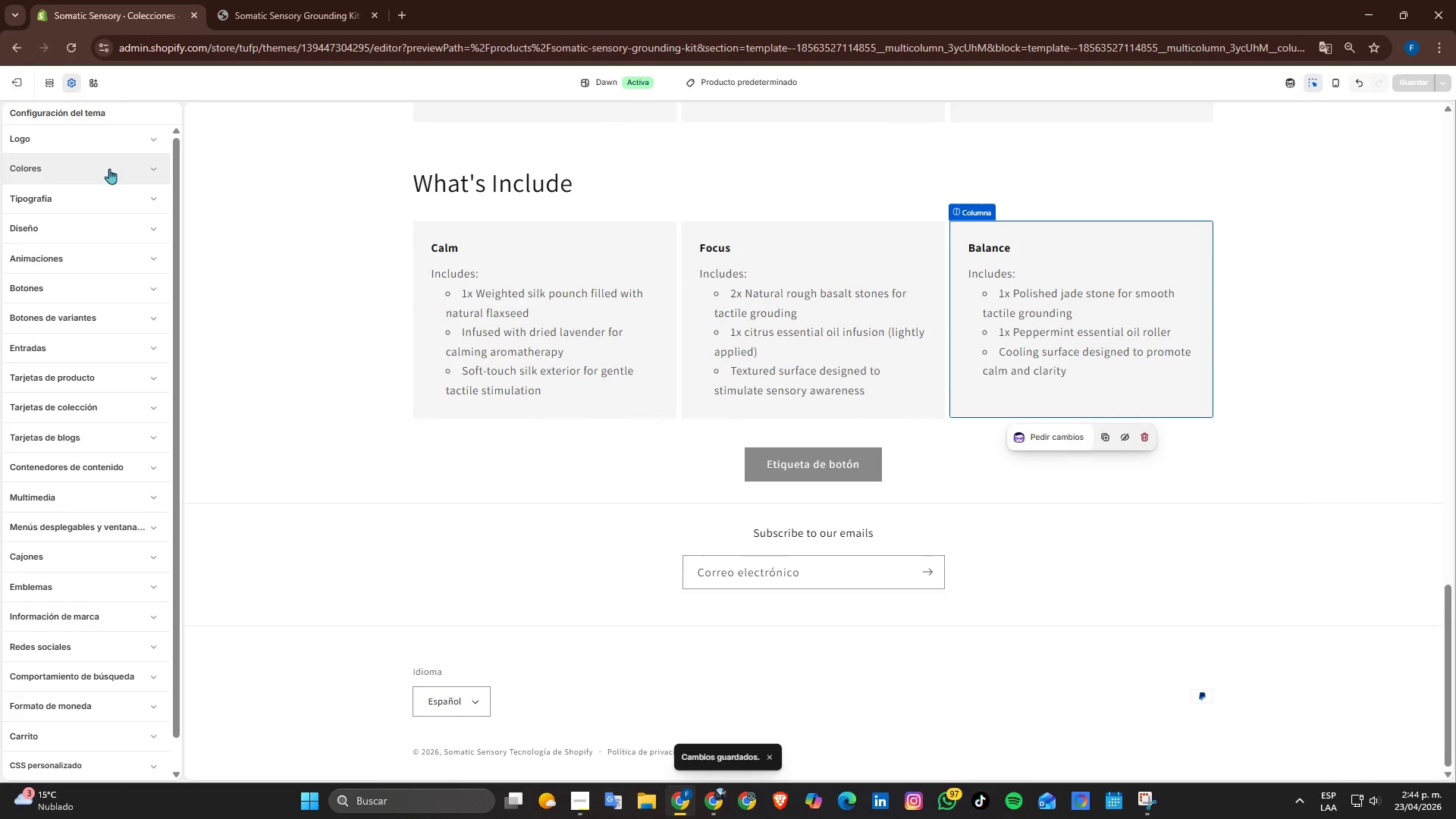 
left_click([109, 168])
 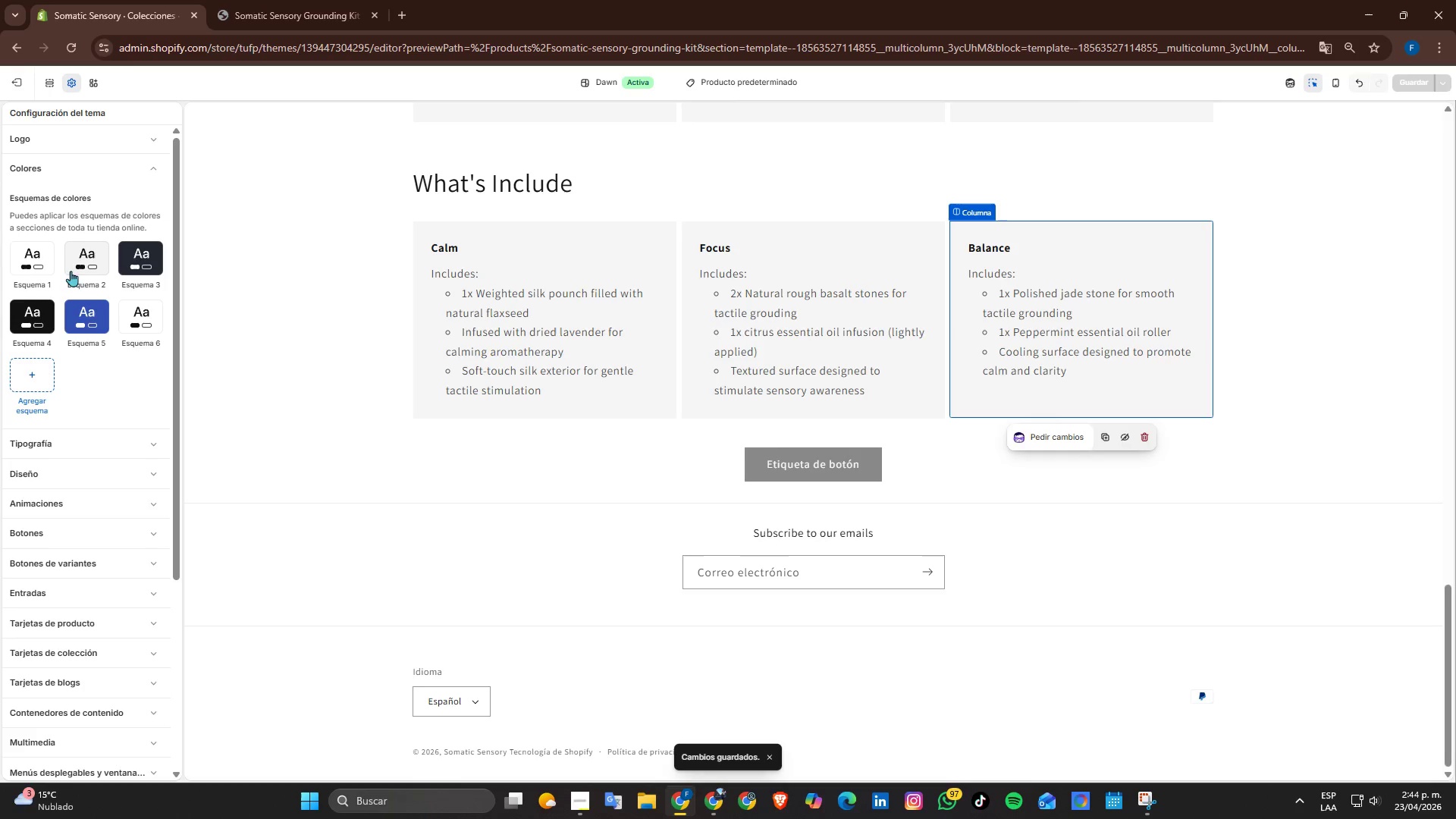 
scroll: coordinate [378, 360], scroll_direction: up, amount: 8.0
 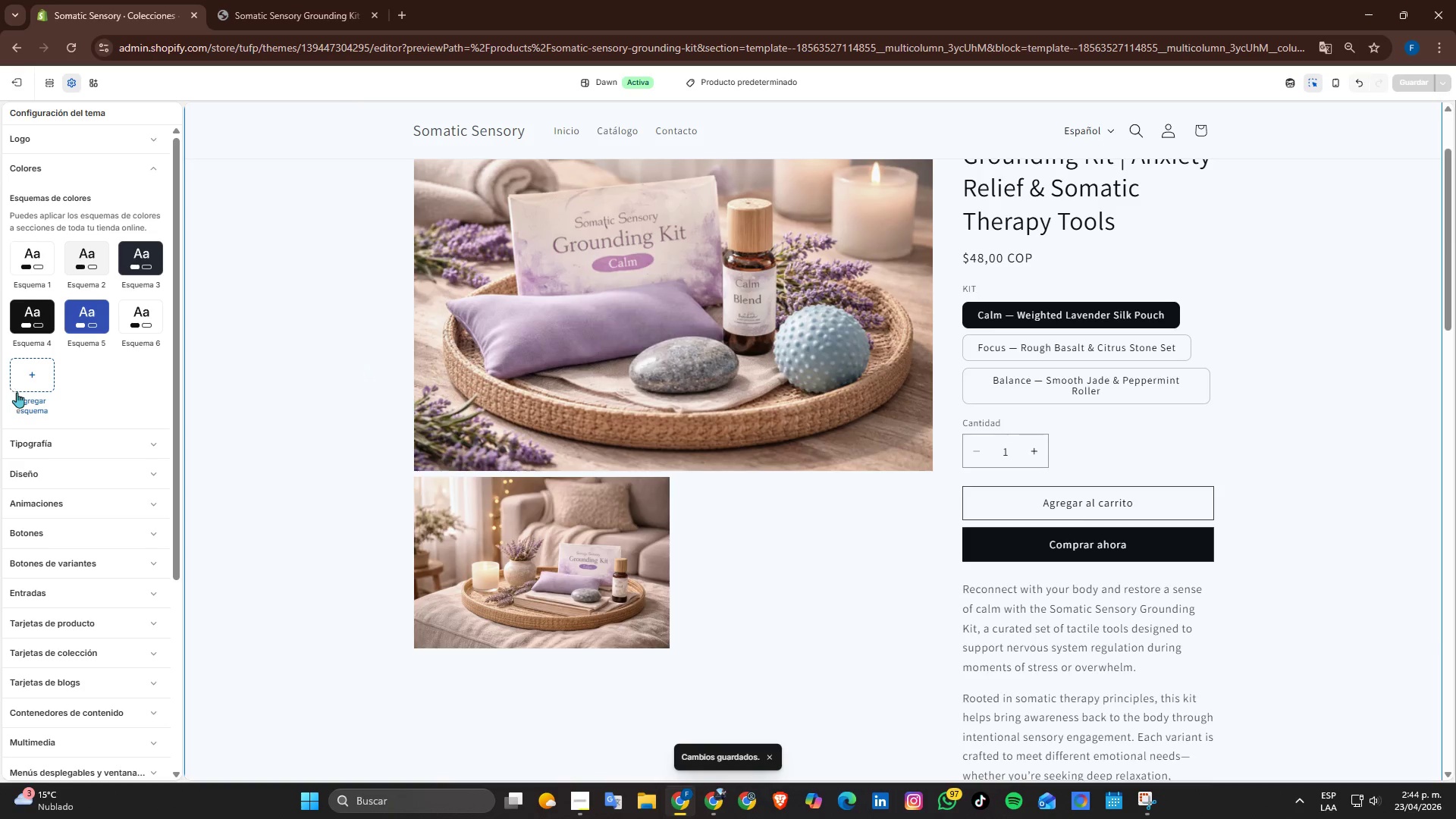 
left_click([28, 388])
 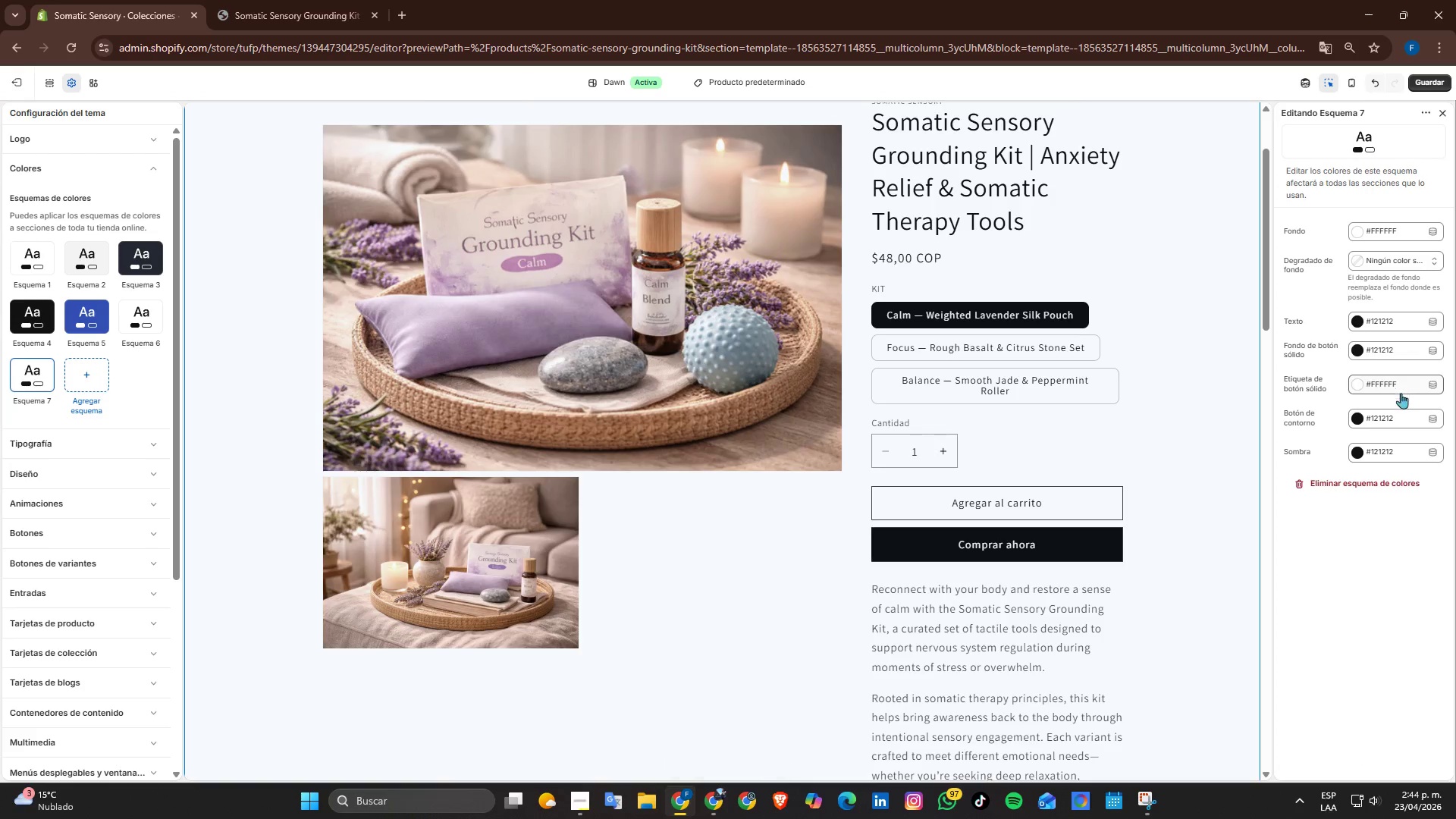 
wait(7.69)
 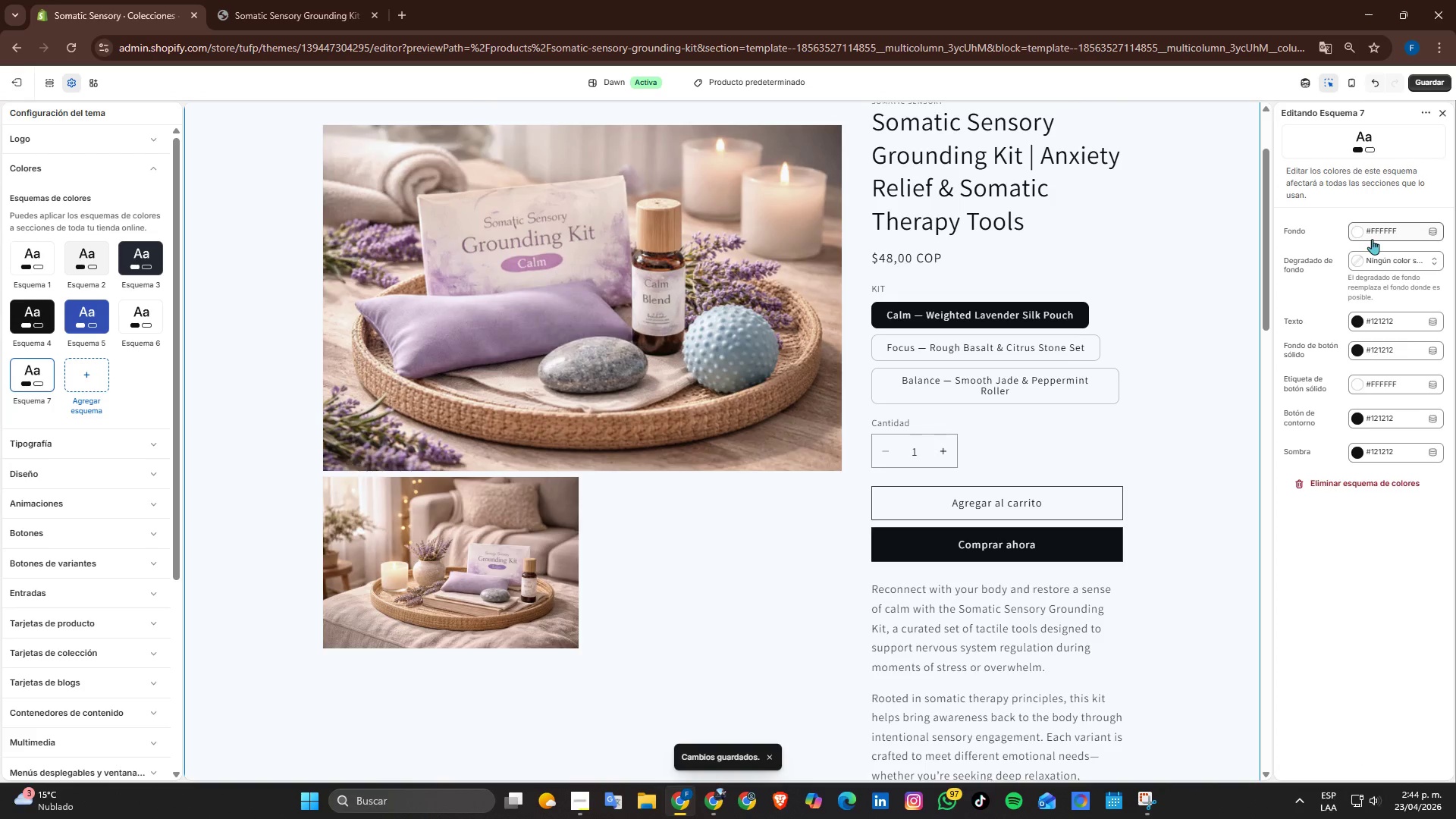 
scroll: coordinate [622, 401], scroll_direction: up, amount: 7.0
 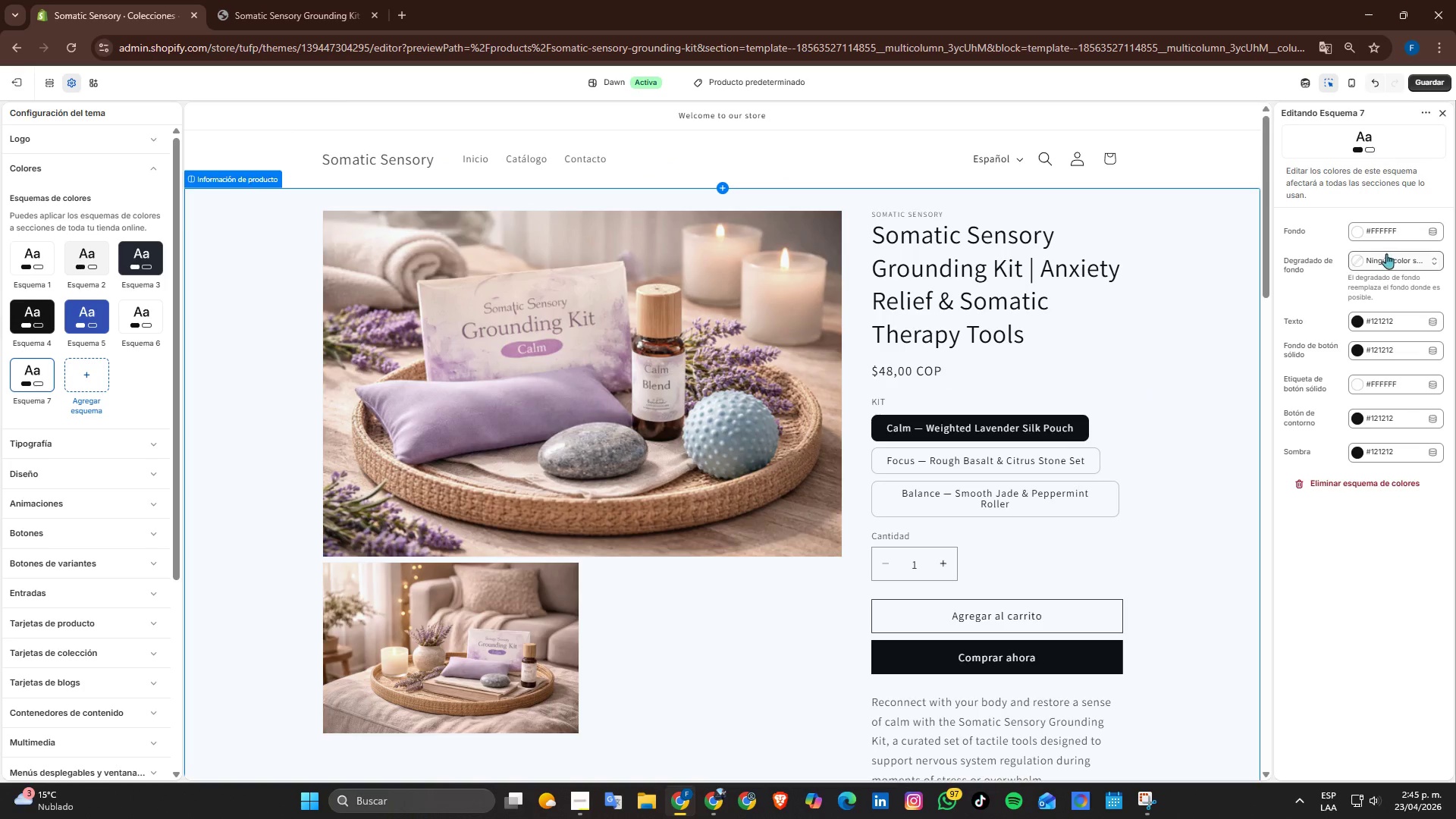 
wait(5.43)
 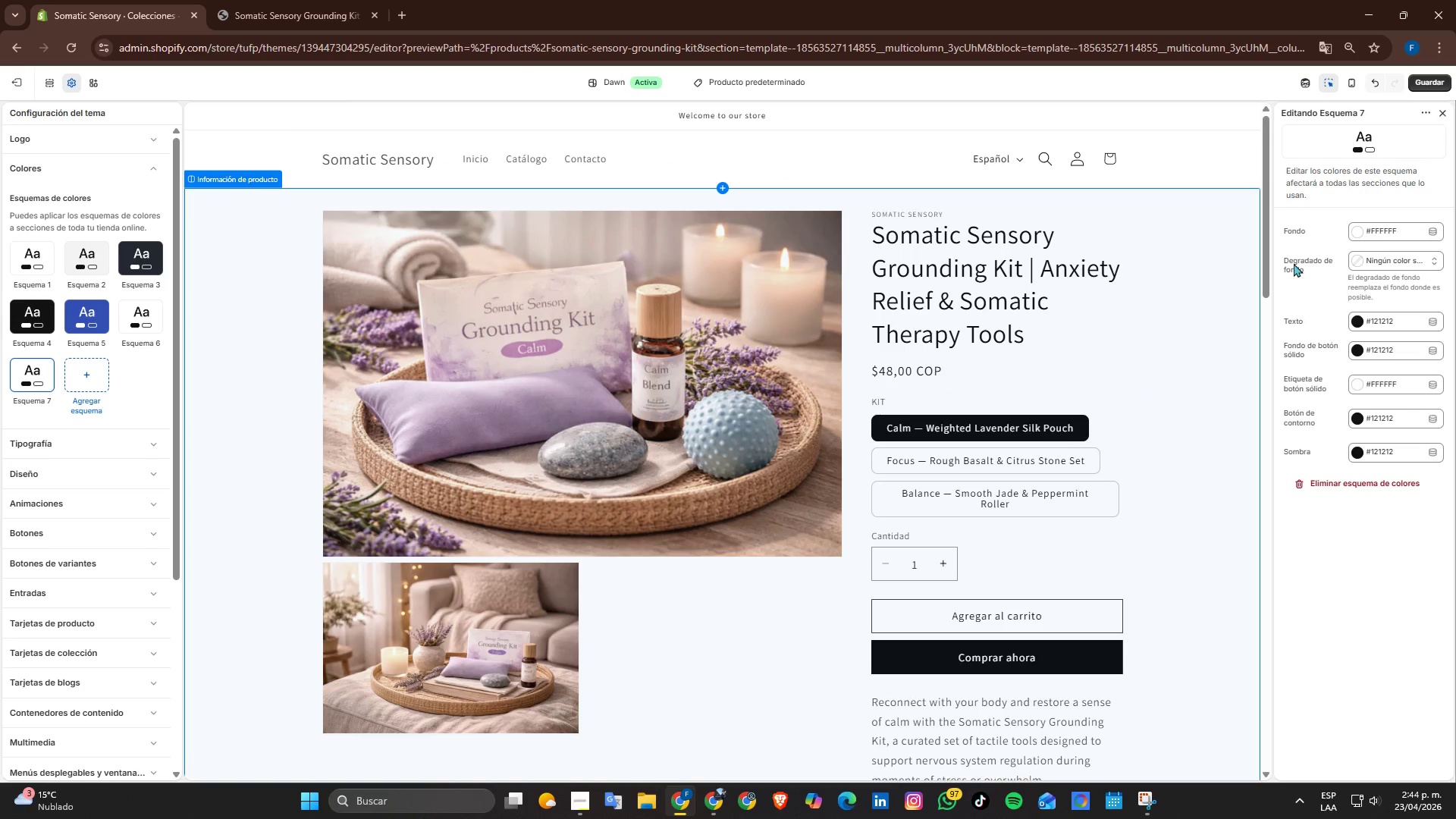 
left_click([789, 114])
 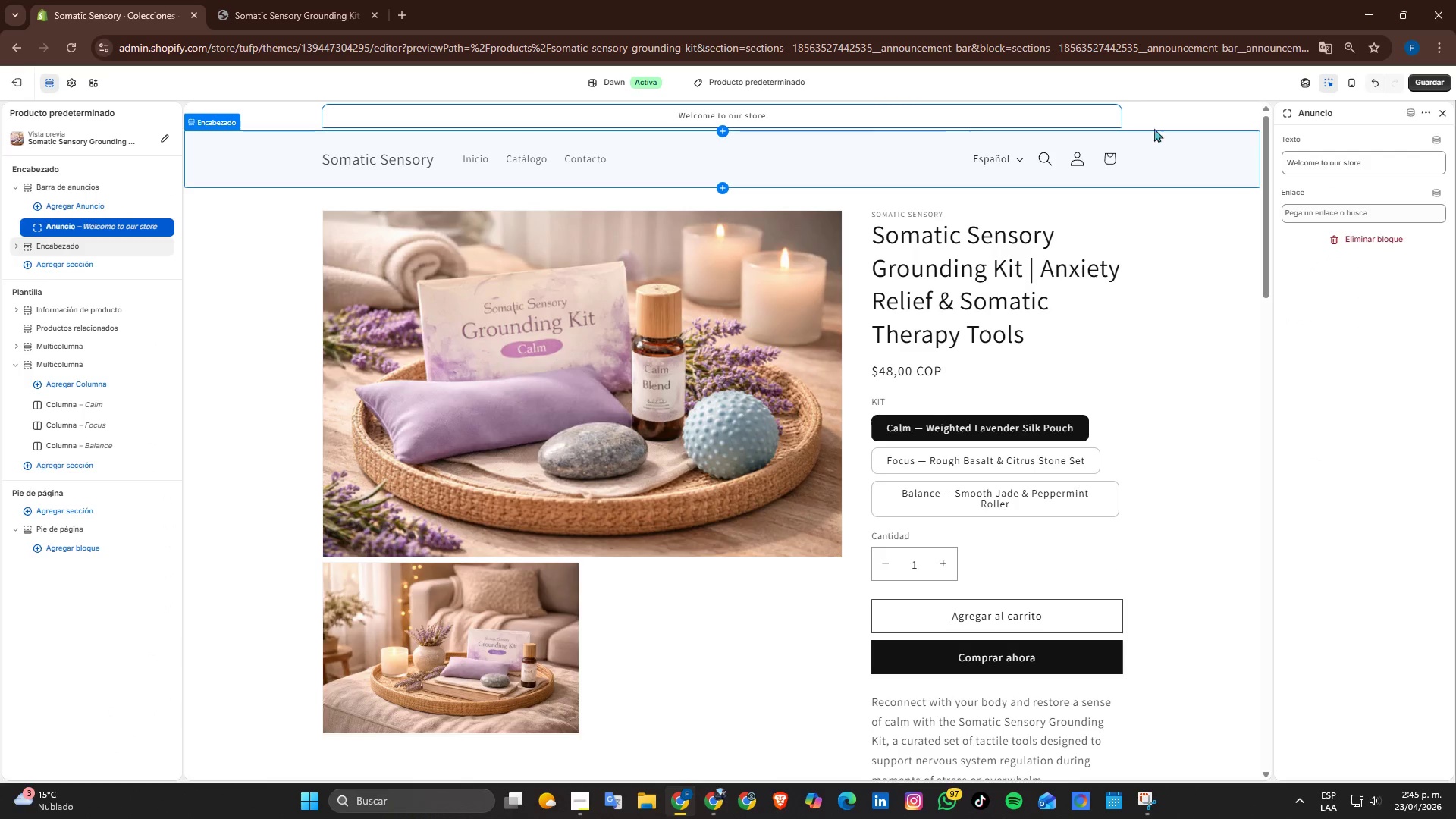 
left_click_drag(start_coordinate=[1382, 156], to_coordinate=[1036, 164])
 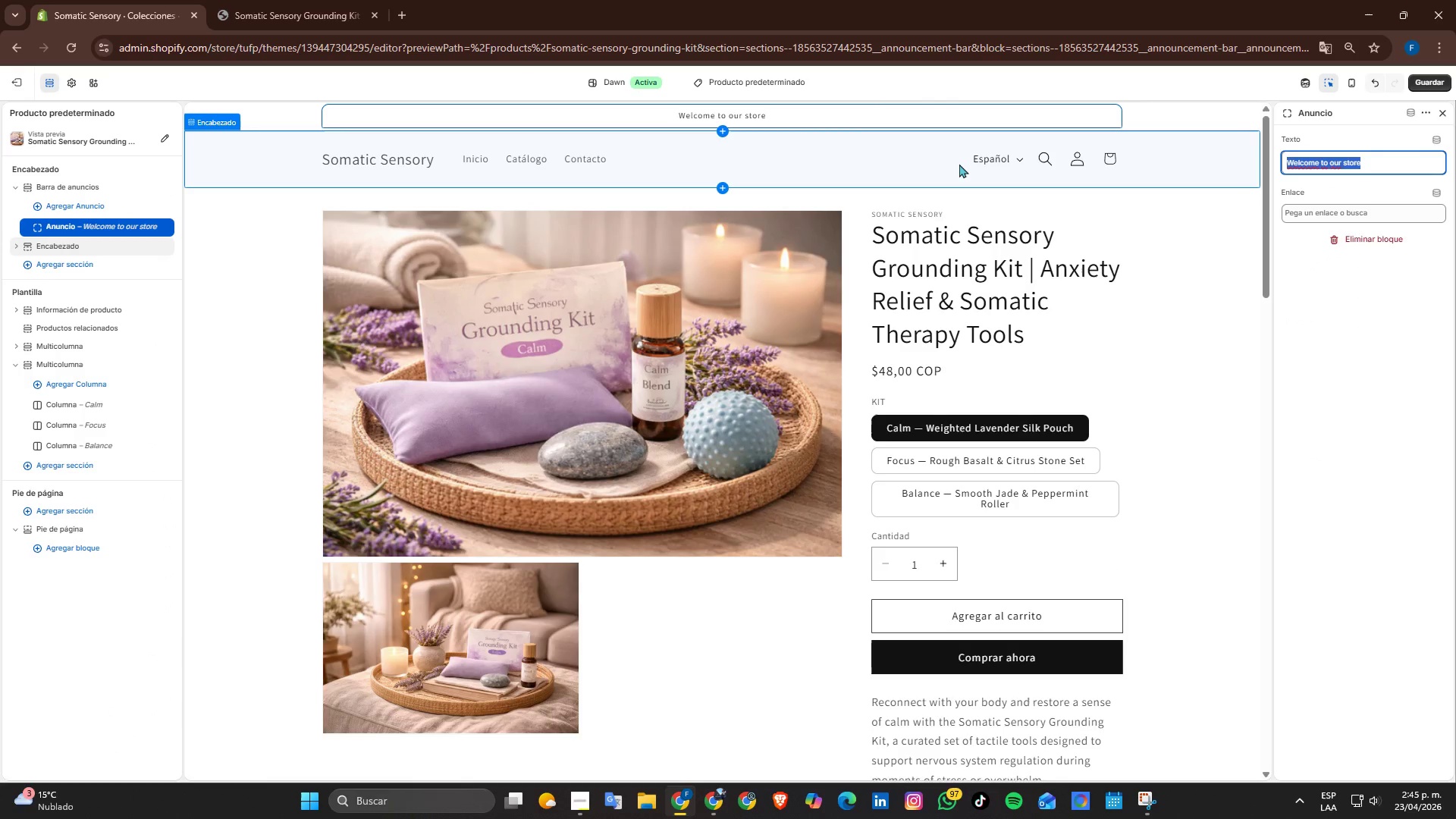 
type(Somatic Sensory ! )
key(Backspace)
key(Backspace)
type(\ GRo)
key(Backspace)
key(Backspace)
type(rounding Kit)
 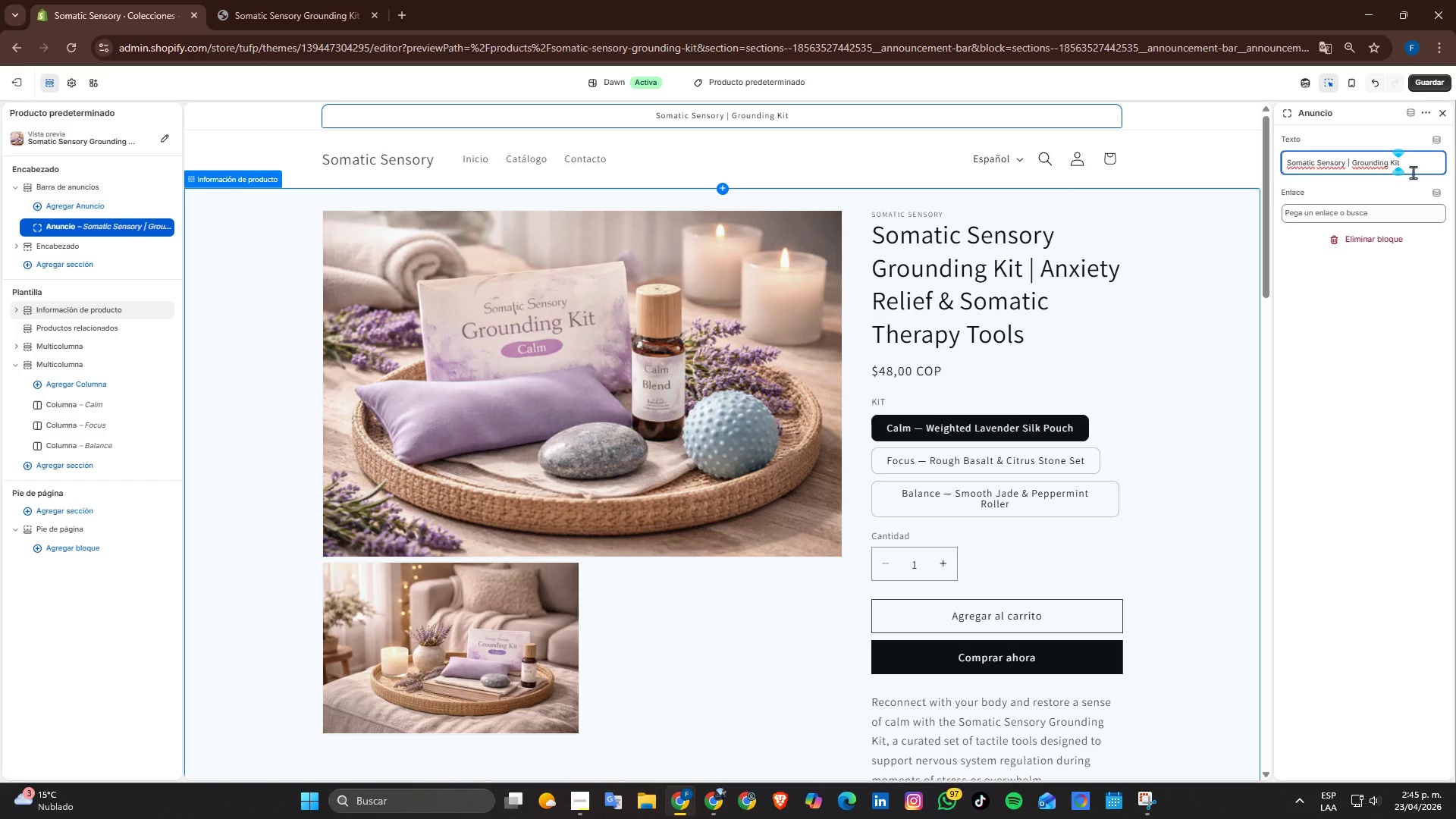 
left_click([1402, 500])
 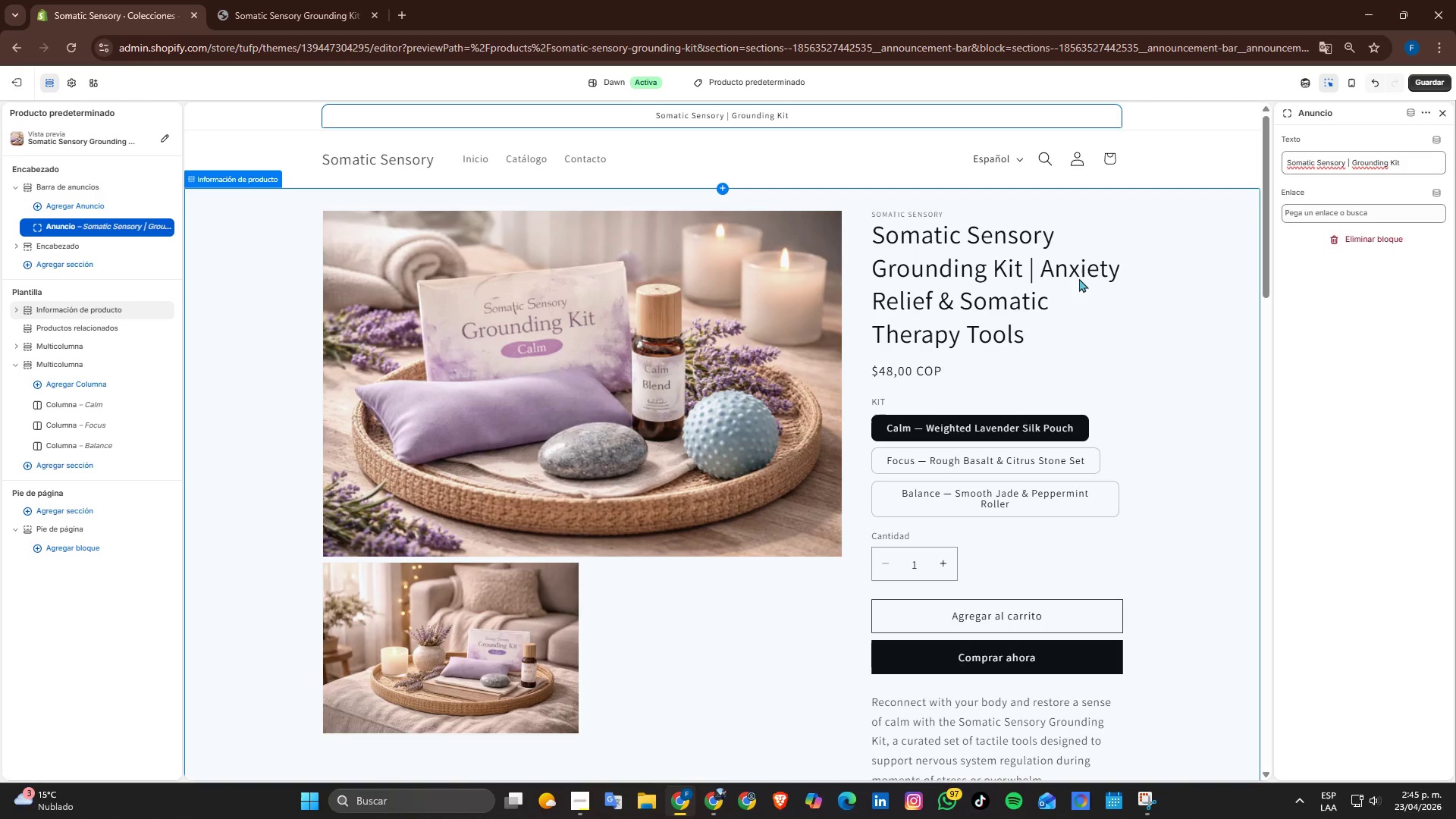 
scroll: coordinate [1036, 473], scroll_direction: down, amount: 7.0
 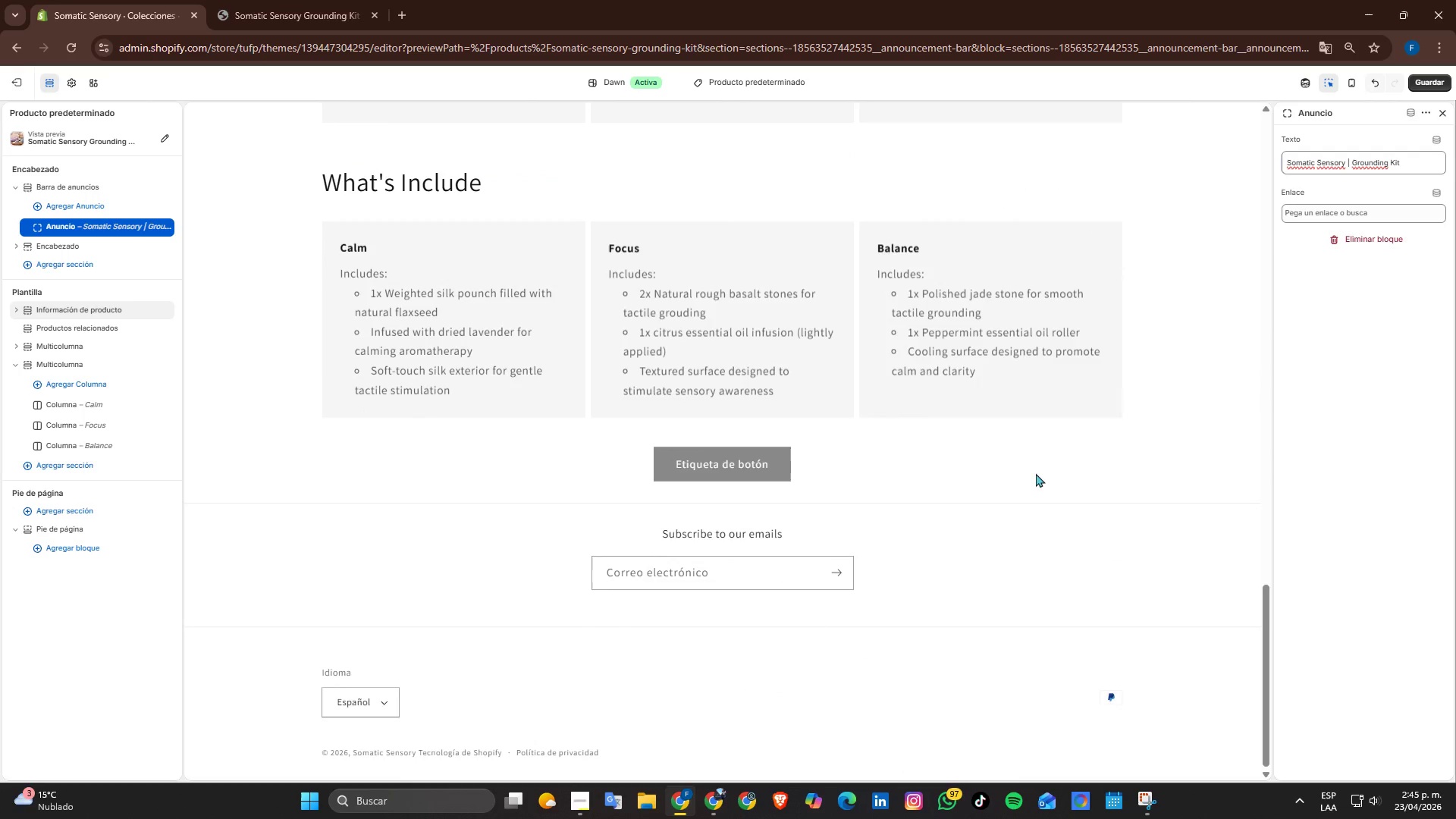 
scroll: coordinate [652, 494], scroll_direction: up, amount: 15.0
 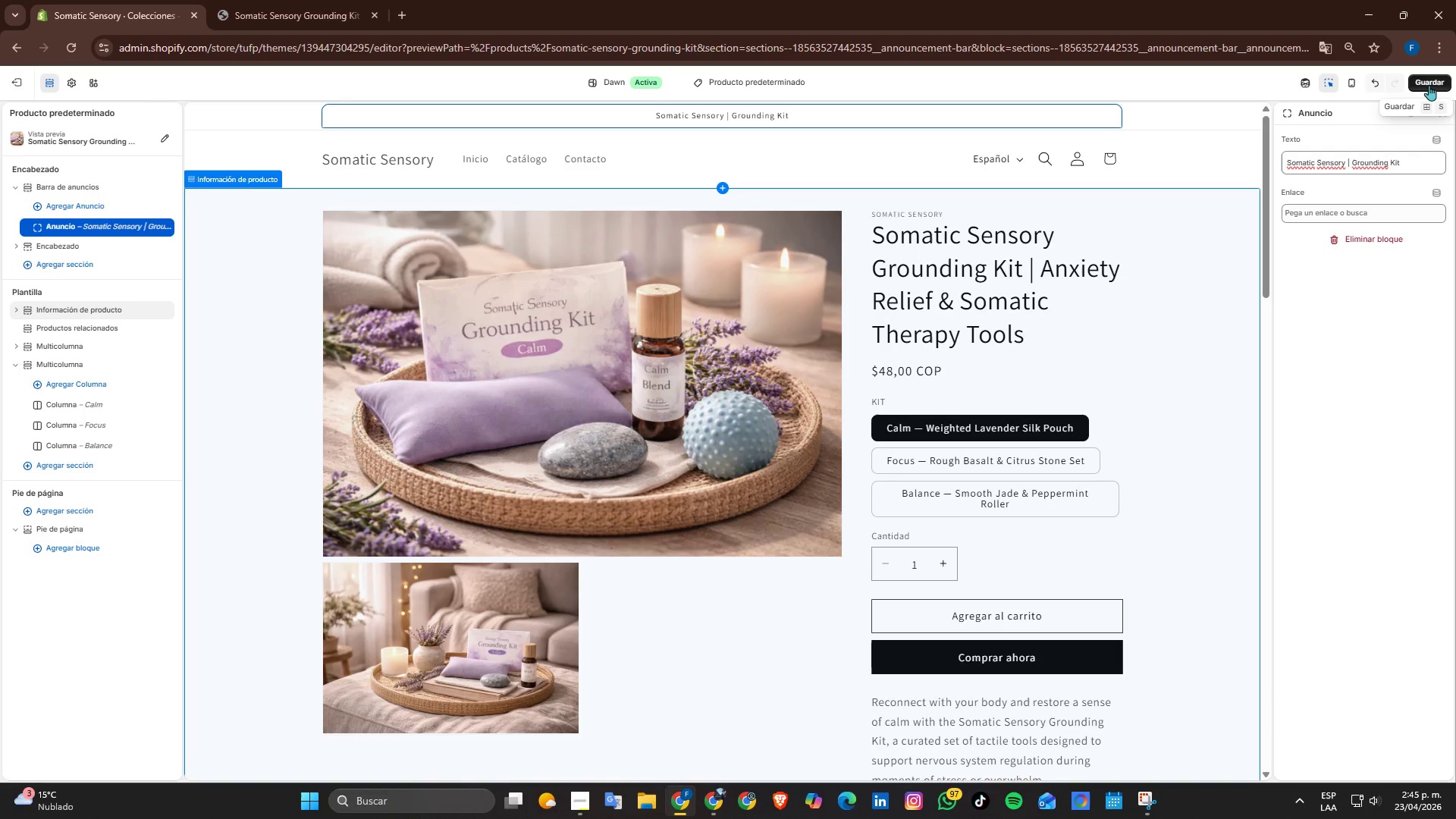 
left_click([1429, 85])
 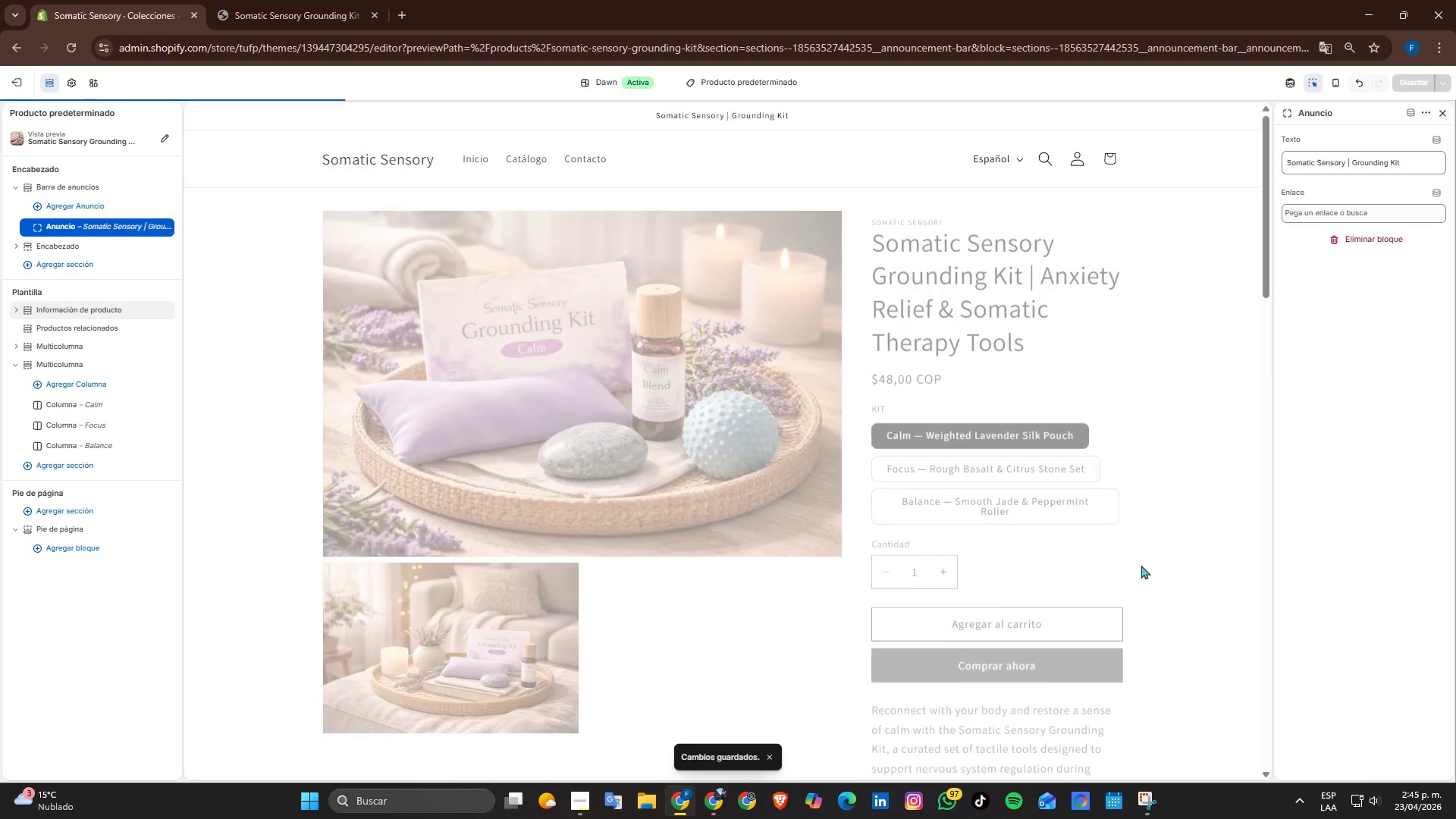 
scroll: coordinate [1160, 577], scroll_direction: down, amount: 7.0
 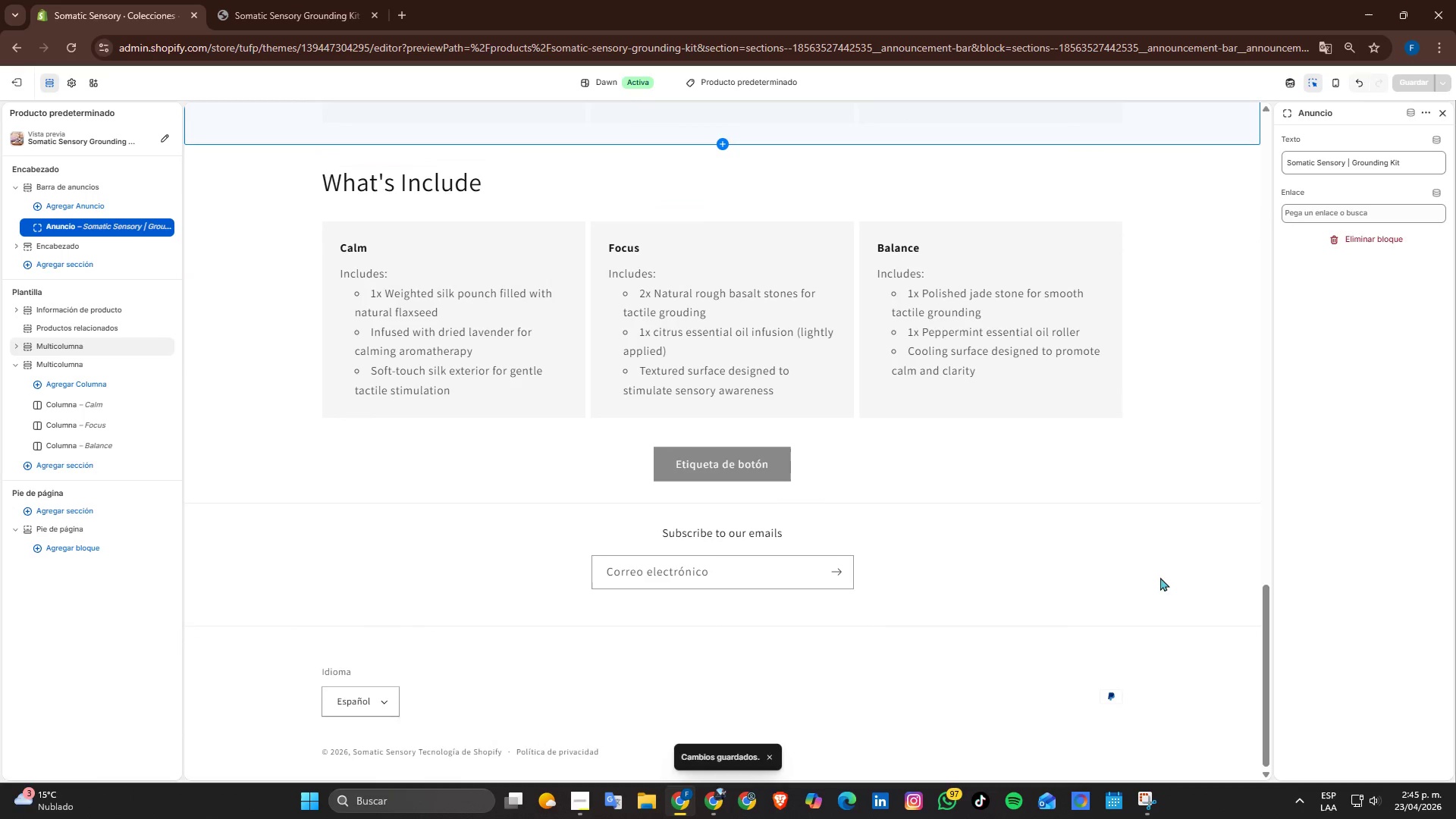 
scroll: coordinate [691, 553], scroll_direction: up, amount: 14.0
 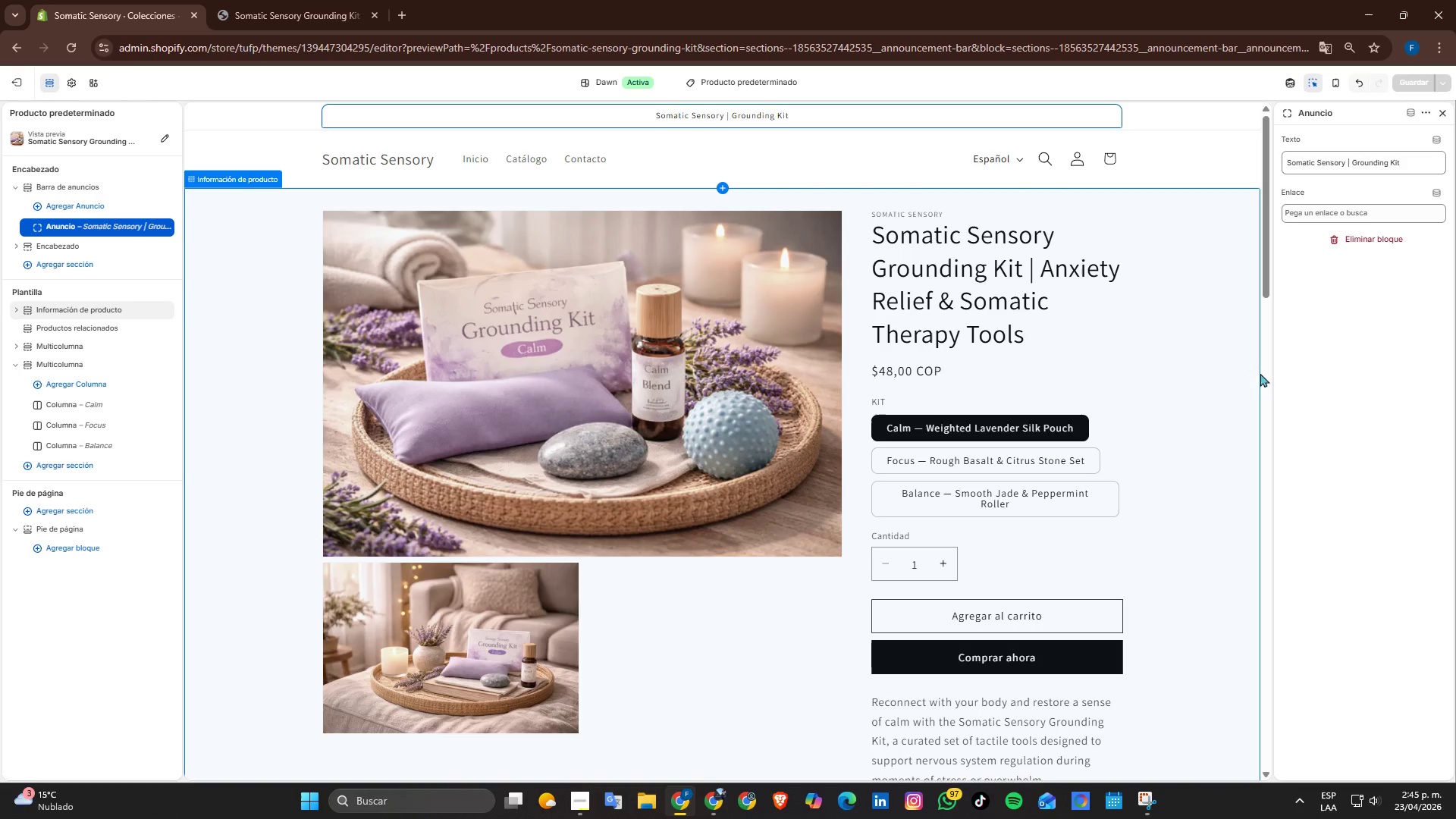 
wait(12.77)
 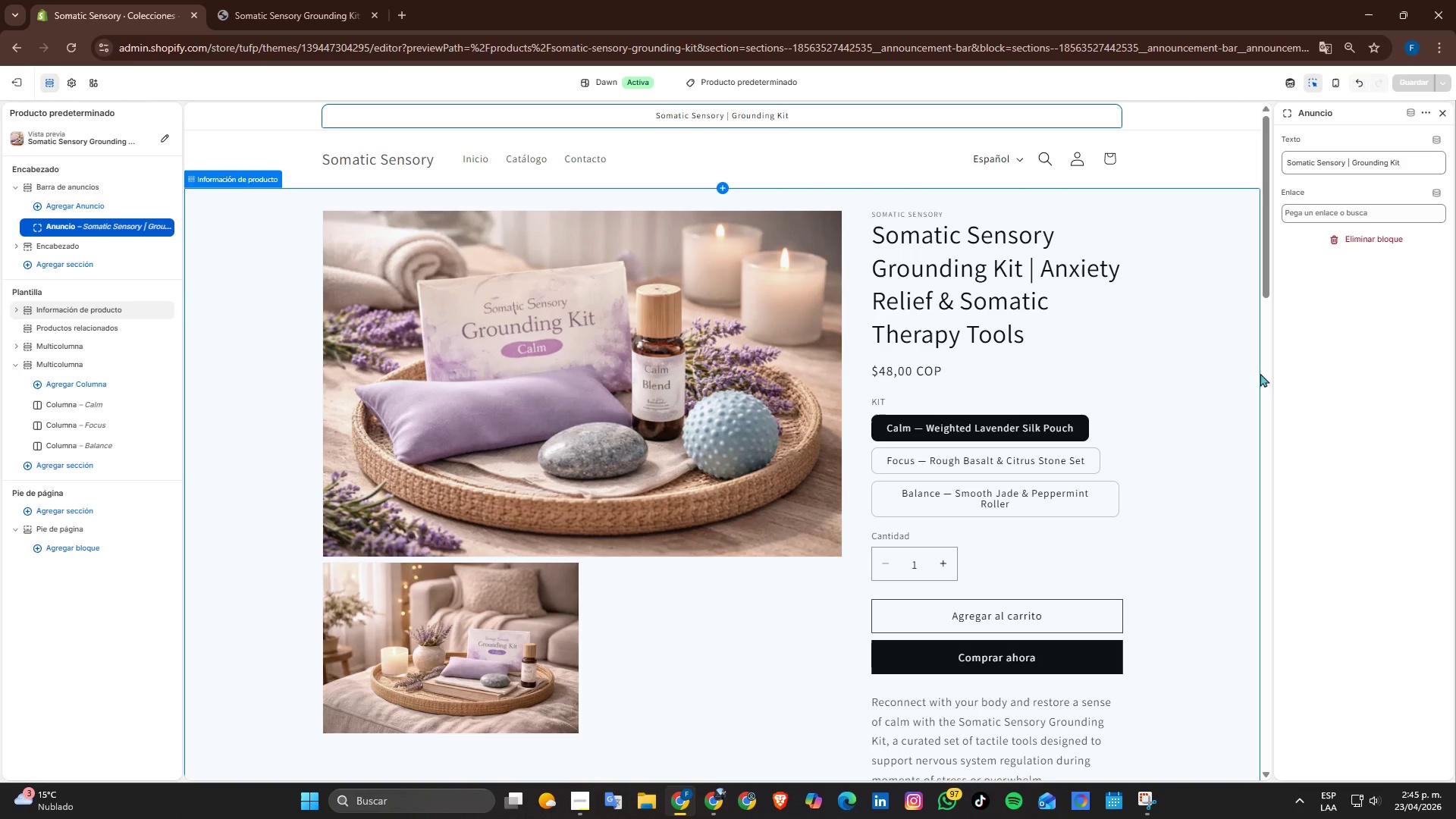 
scroll: coordinate [833, 425], scroll_direction: up, amount: 1.0
 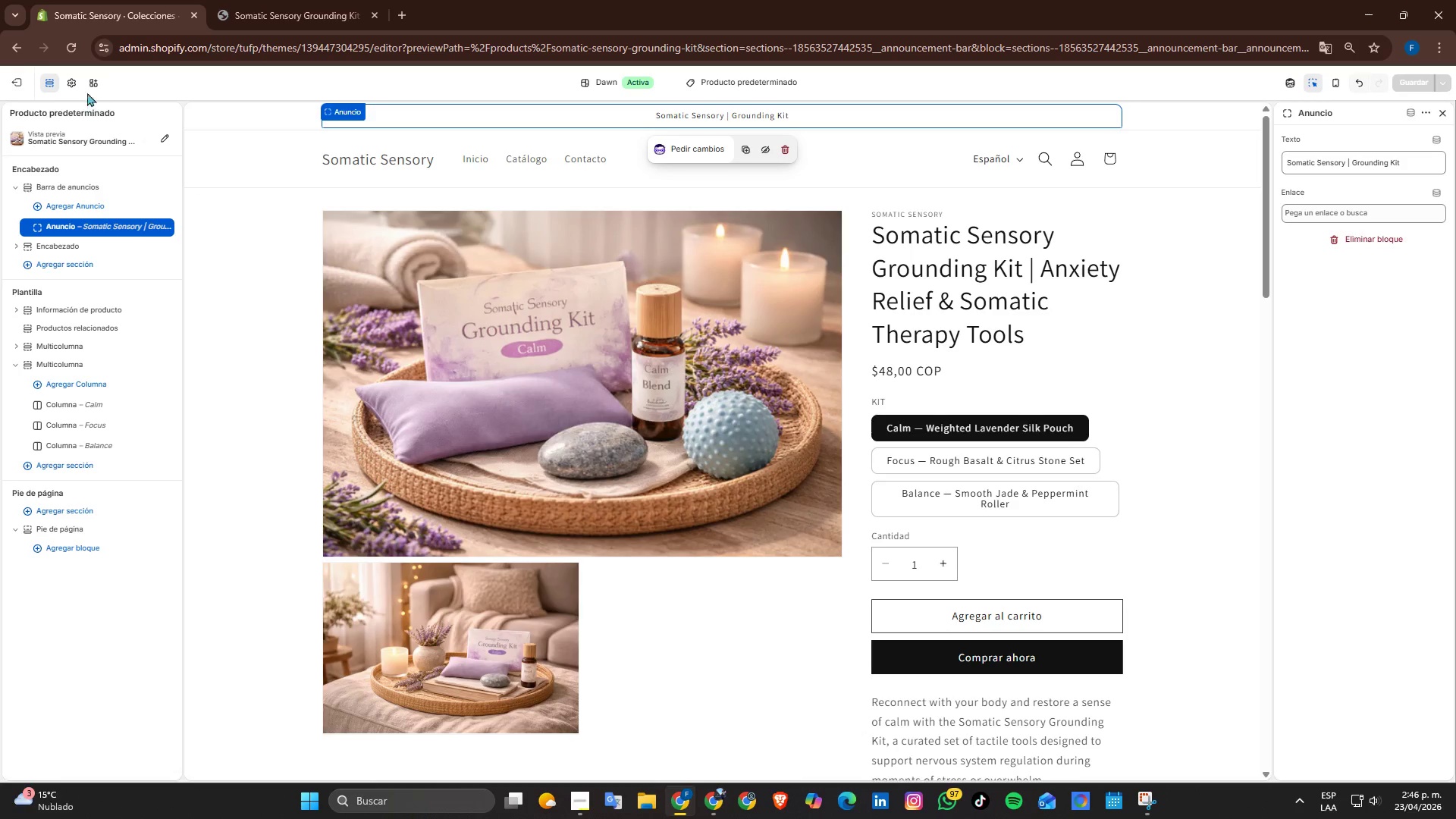 
left_click([75, 87])
 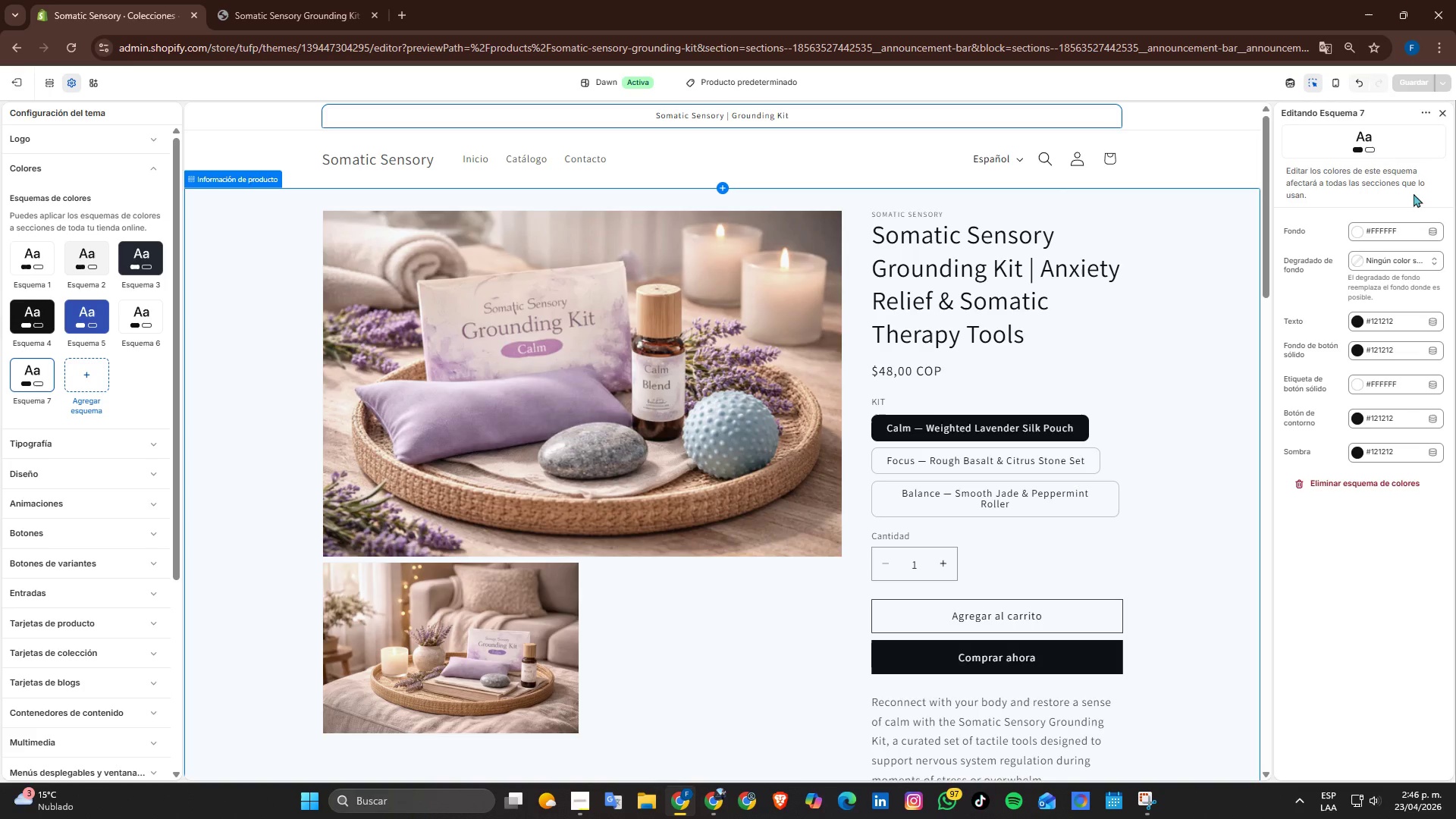 
wait(13.14)
 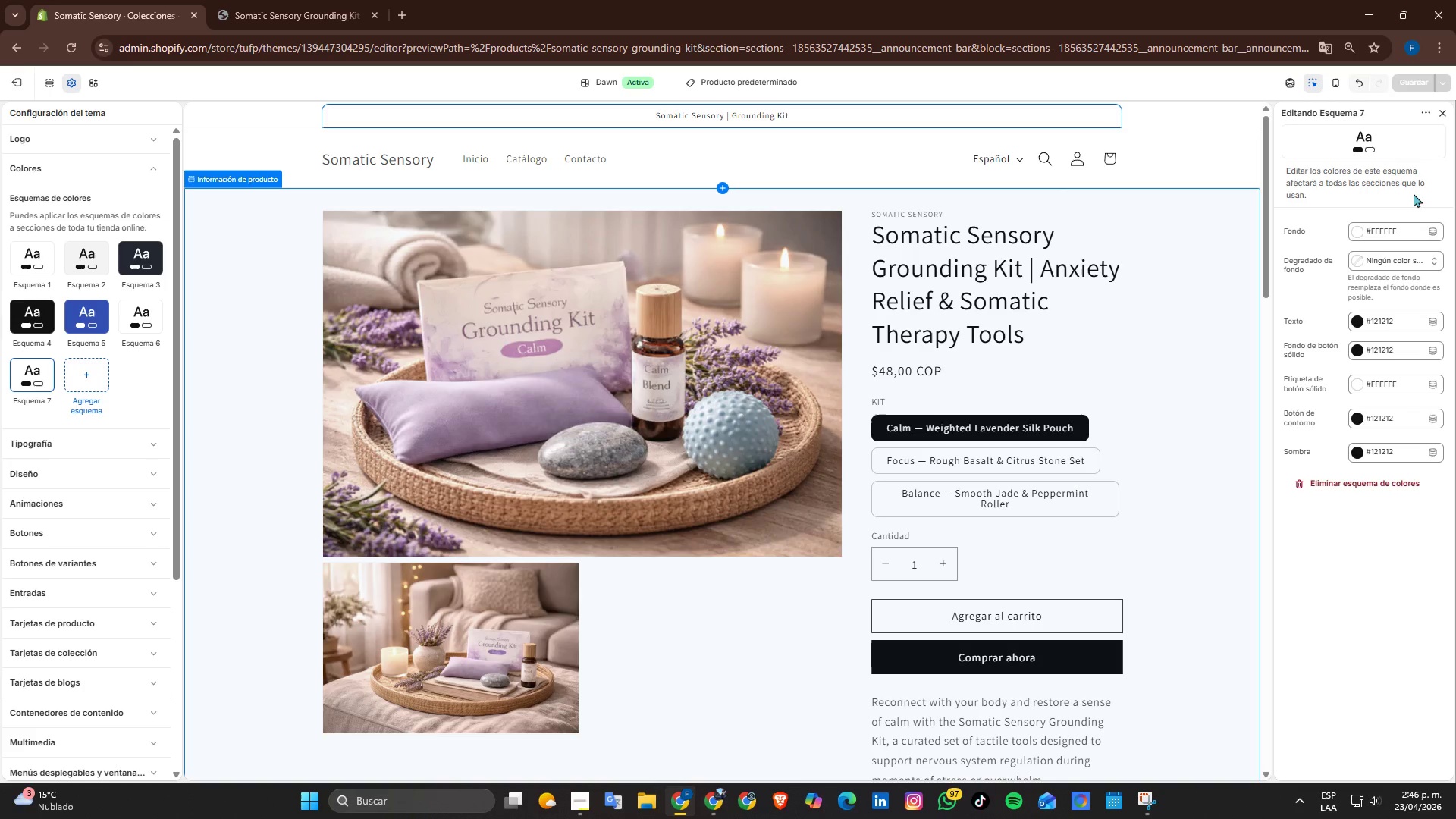 
left_click([1404, 265])
 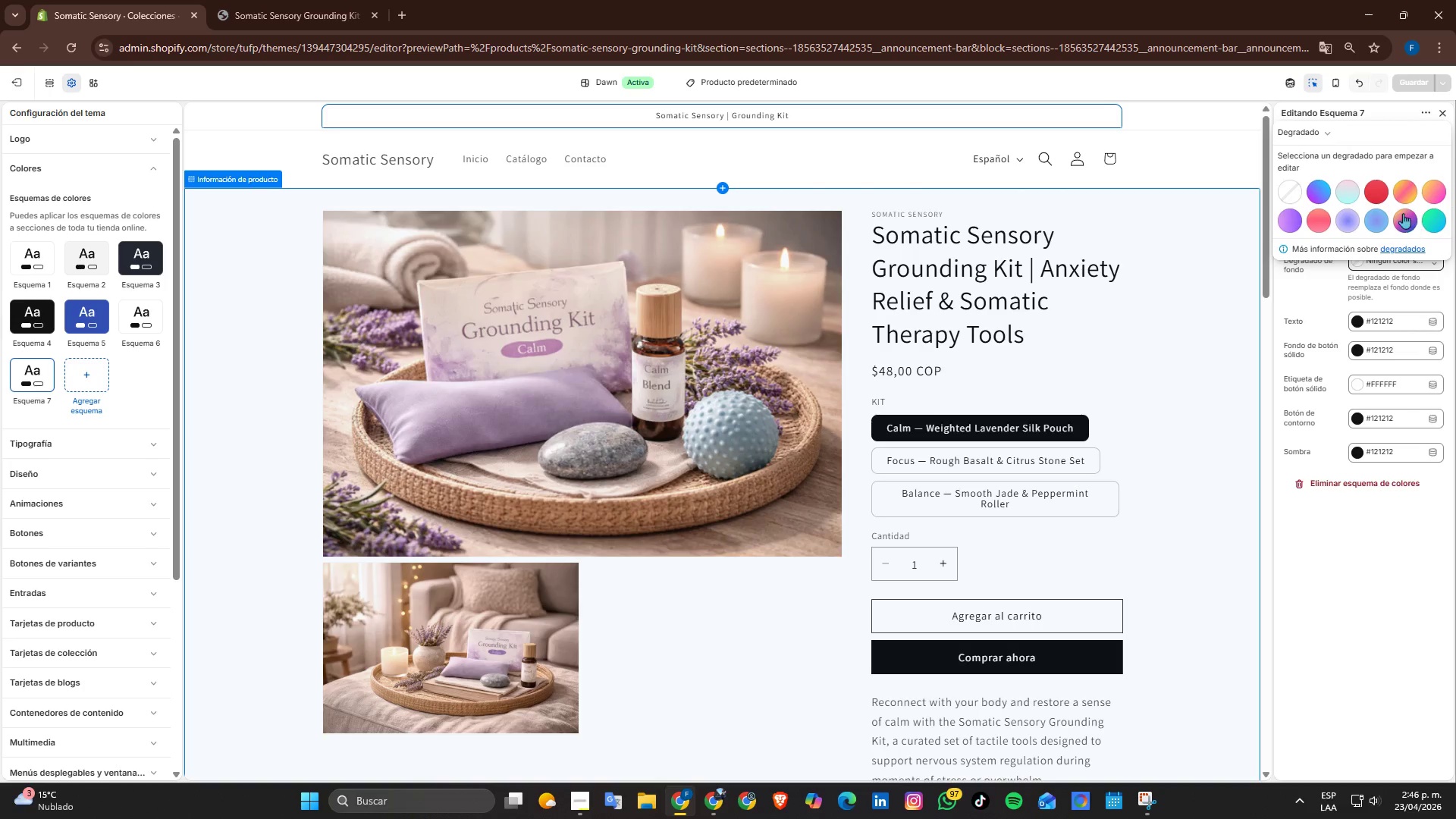 
left_click([1380, 192])
 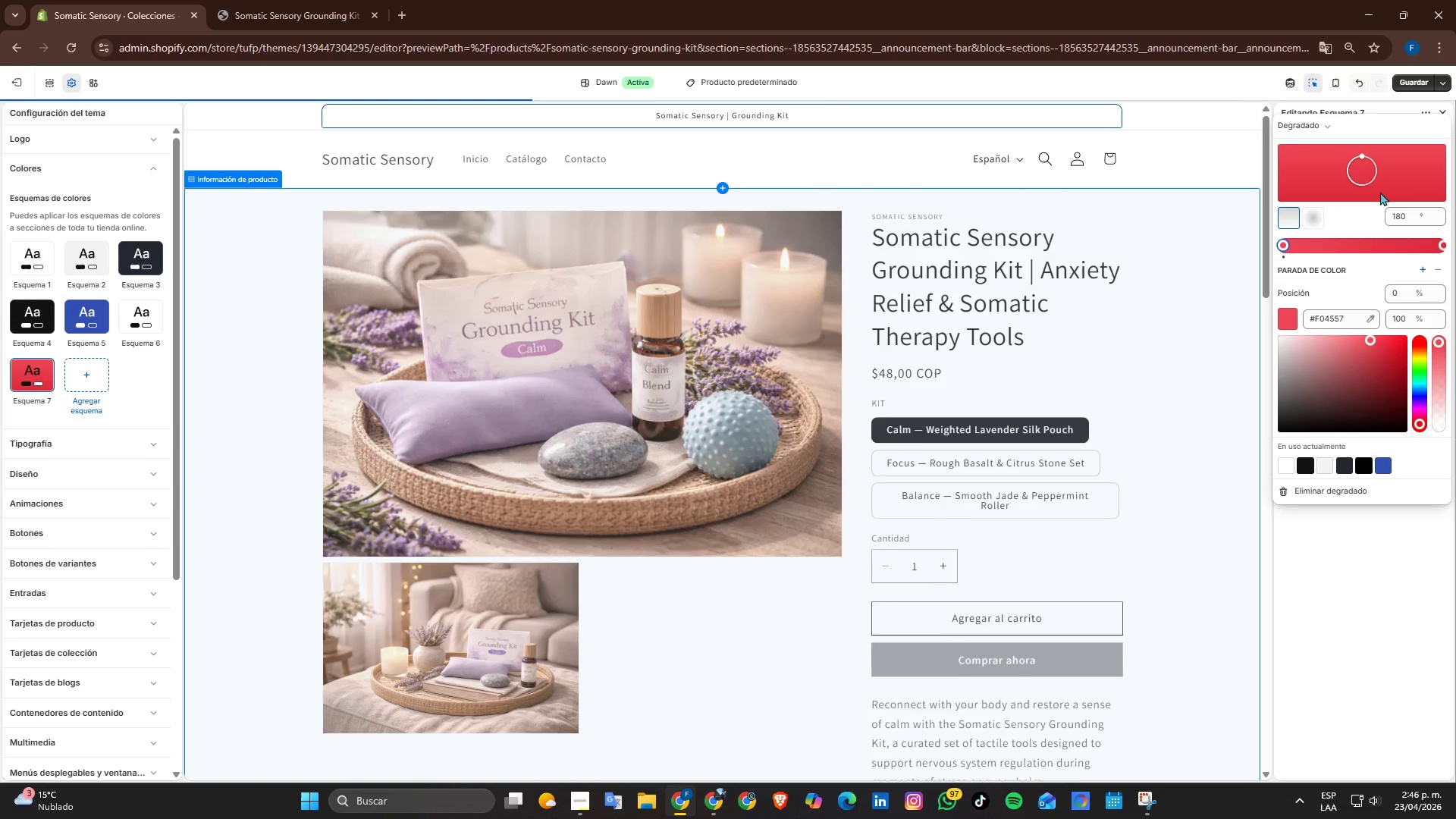 
scroll: coordinate [1349, 297], scroll_direction: up, amount: 16.0
 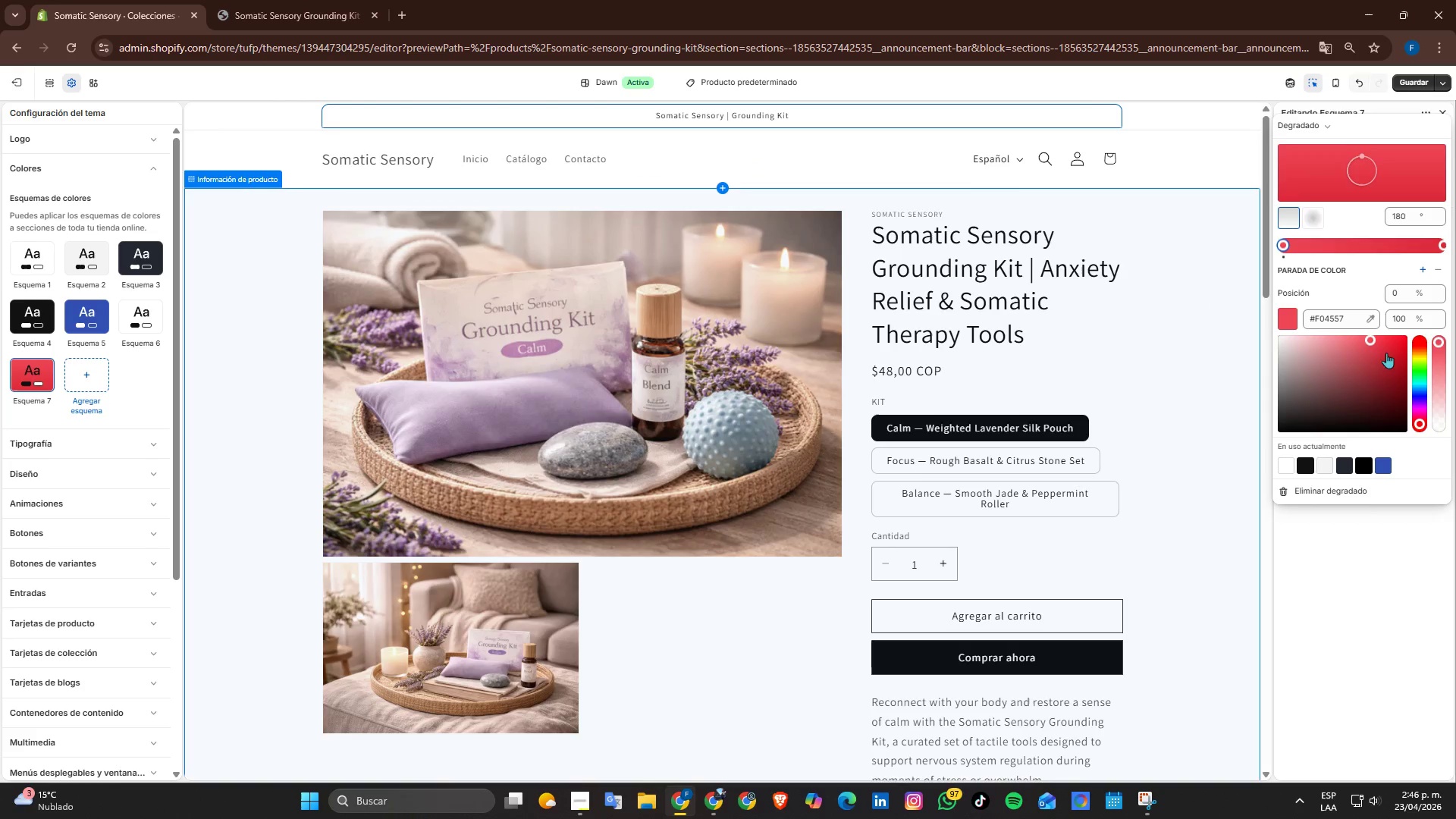 
left_click([1338, 483])
 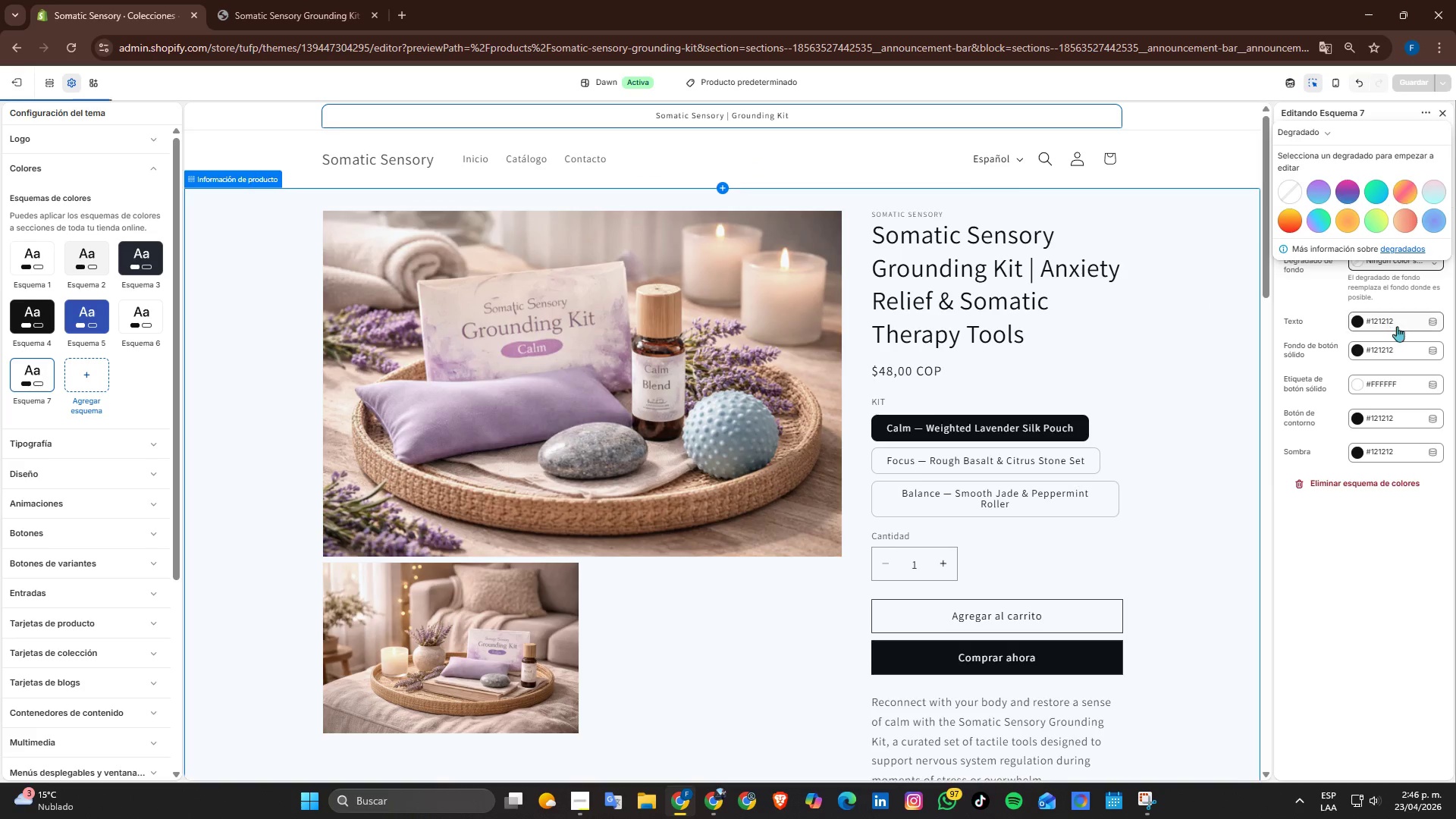 
left_click([1401, 327])
 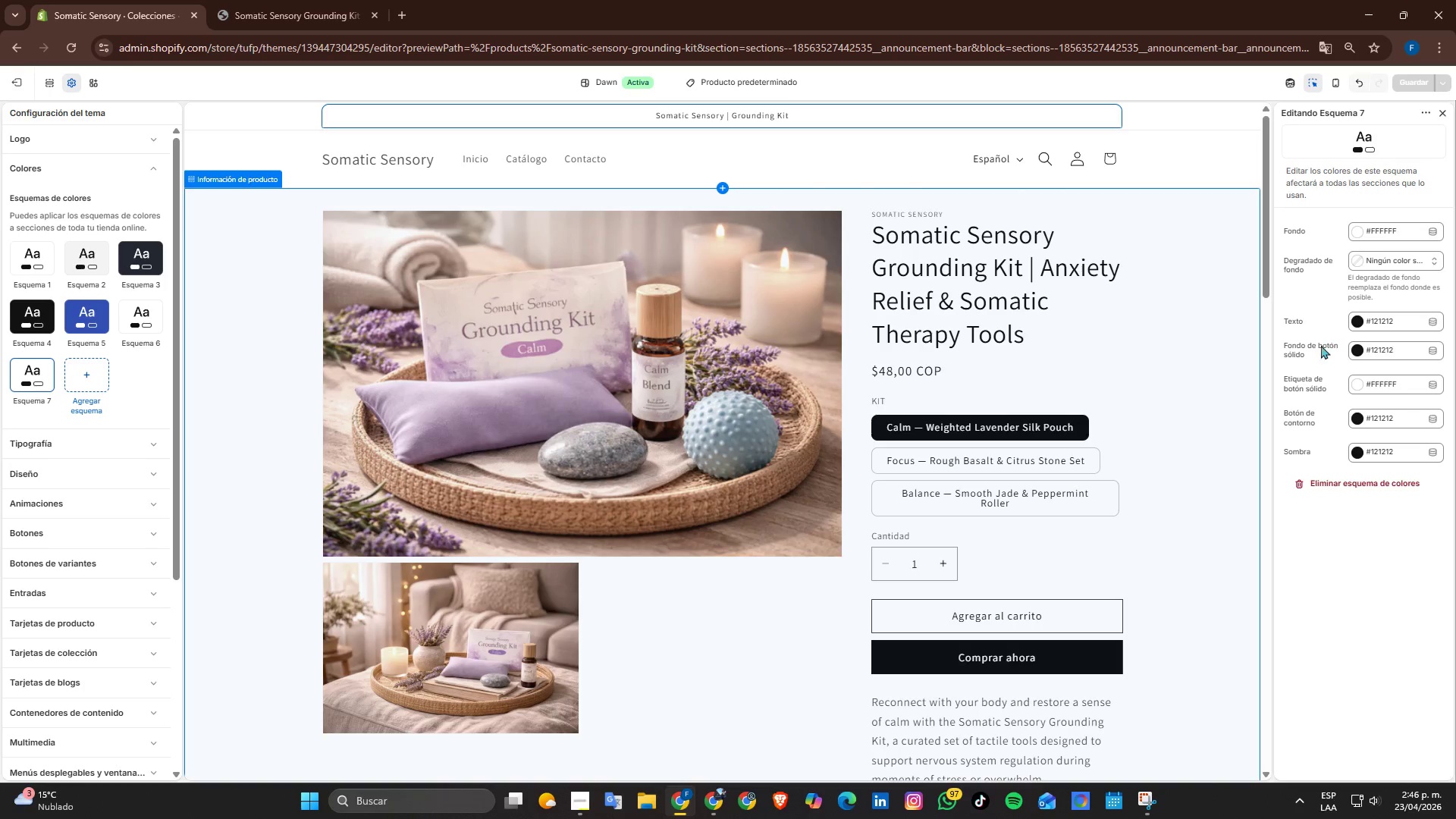 
wait(22.52)
 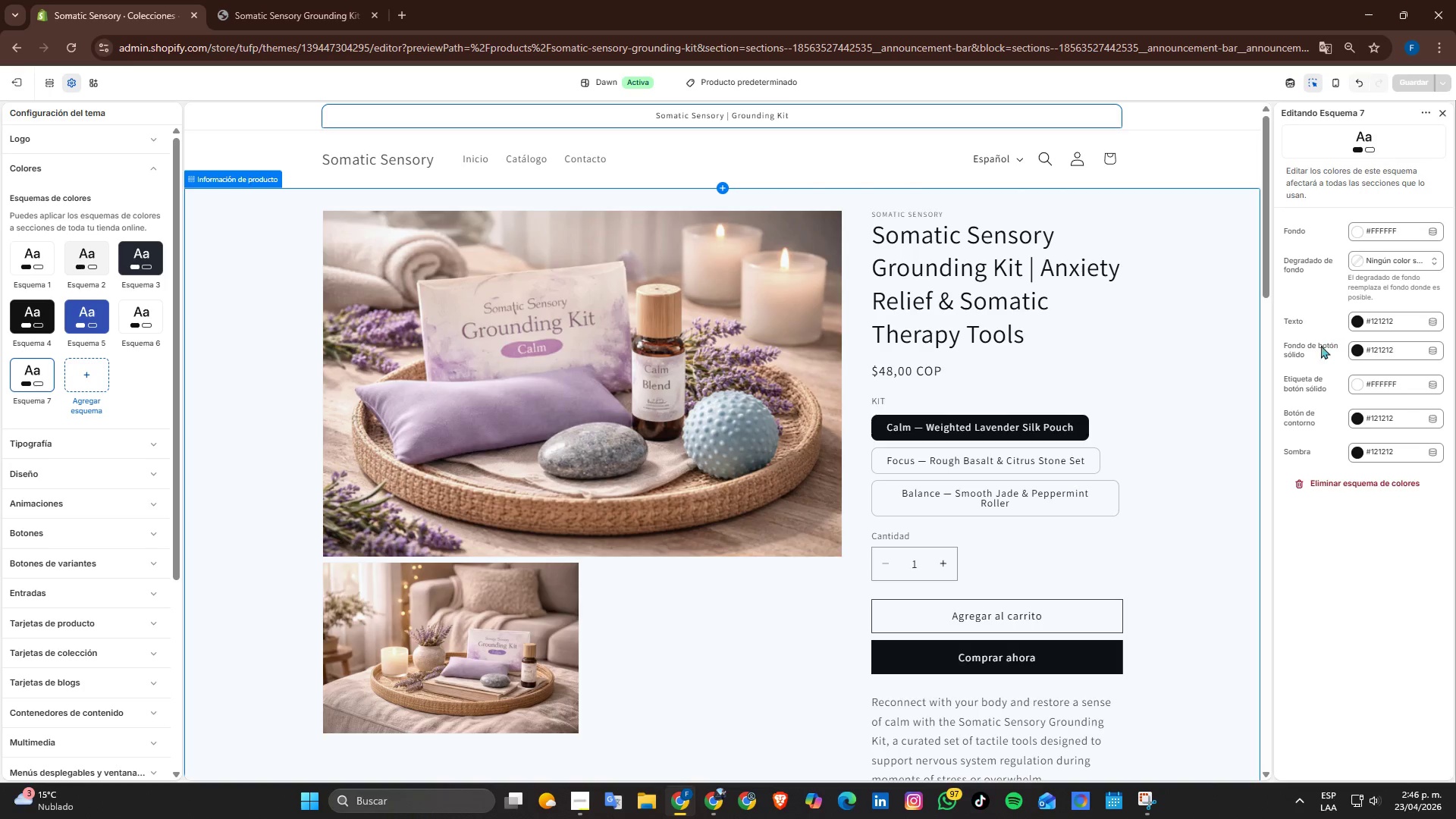 
left_click([1372, 237])
 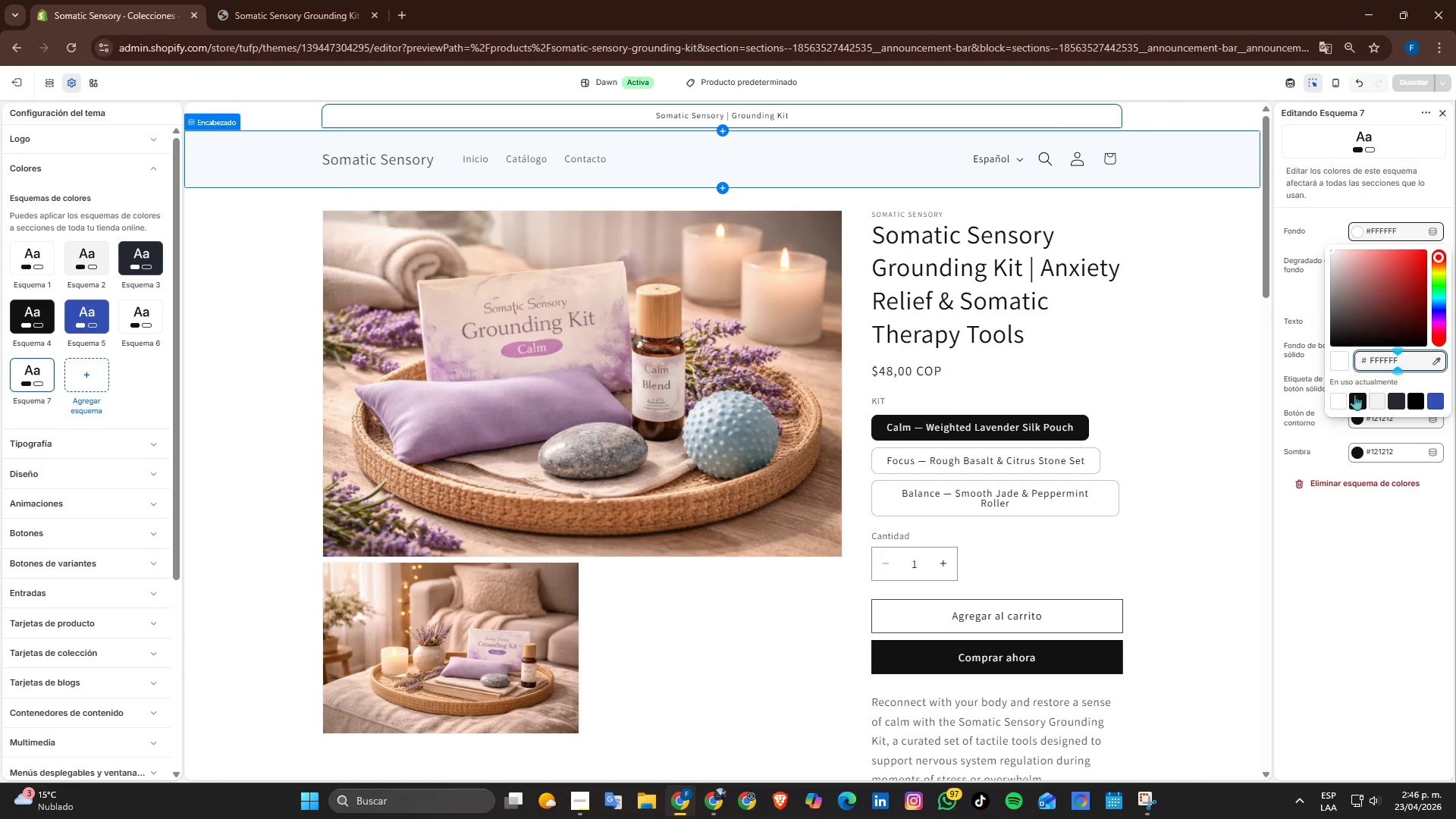 
left_click([1359, 405])
 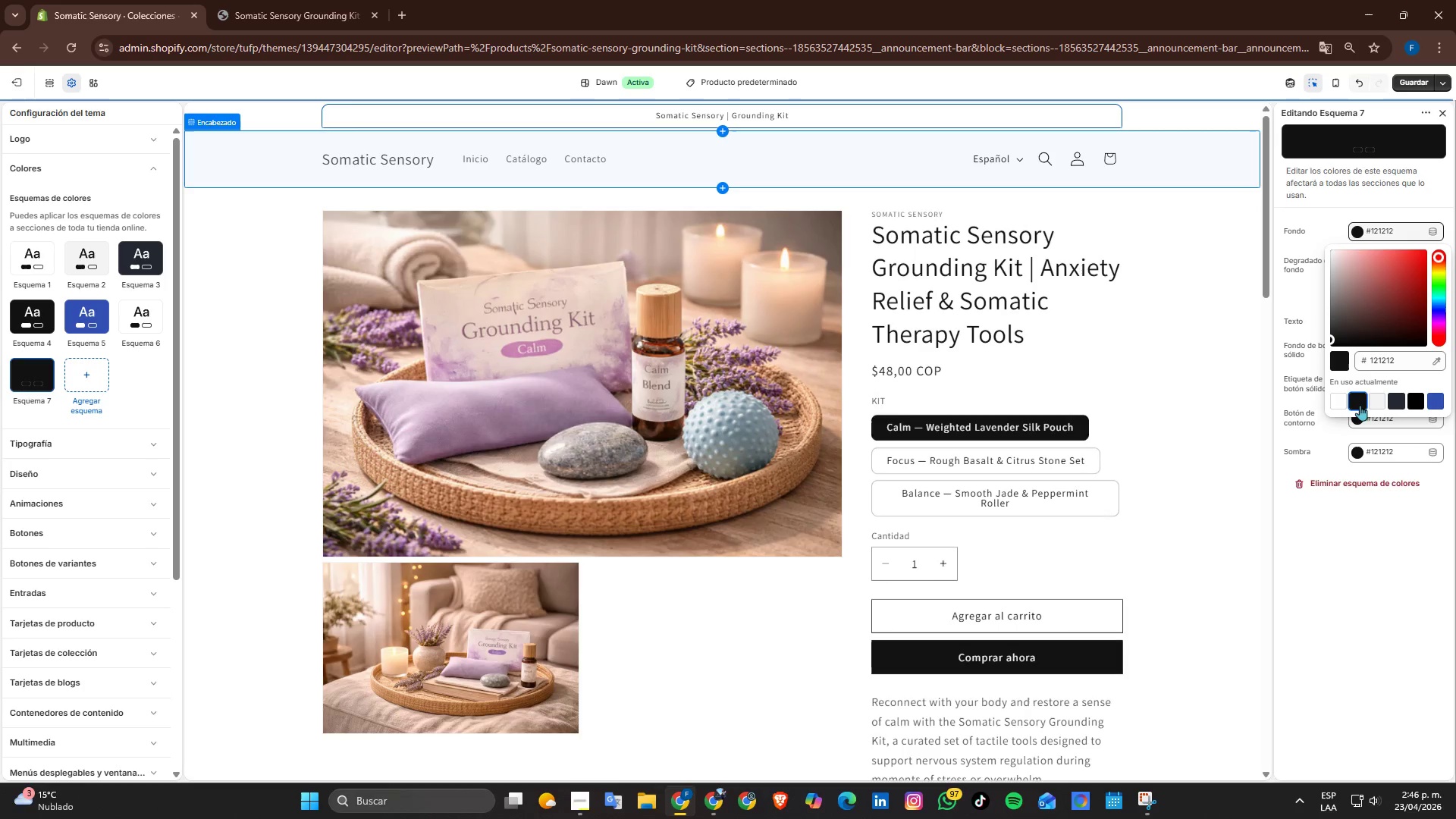 
scroll: coordinate [1078, 432], scroll_direction: down, amount: 8.0
 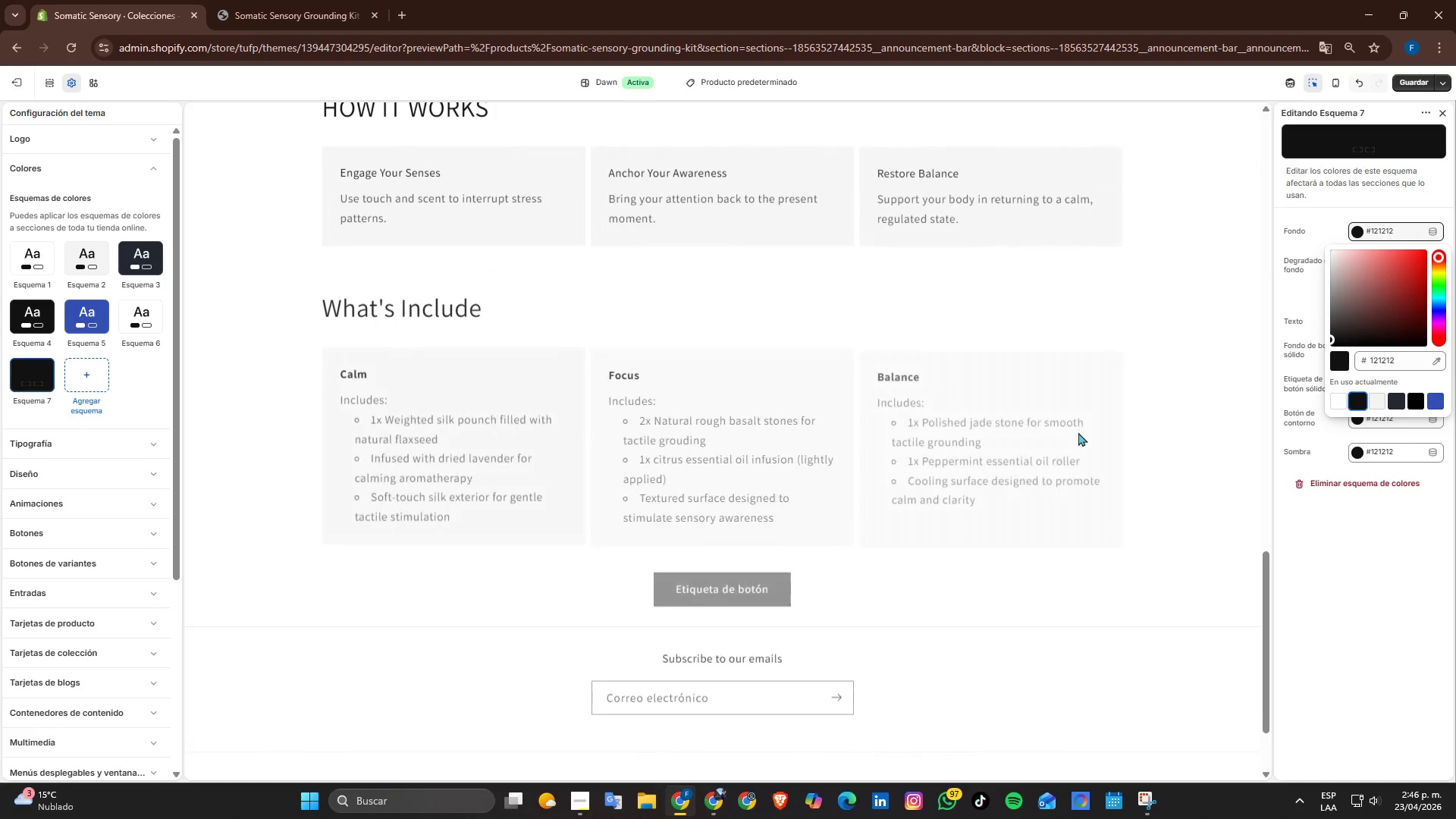 
scroll: coordinate [657, 429], scroll_direction: up, amount: 12.0
 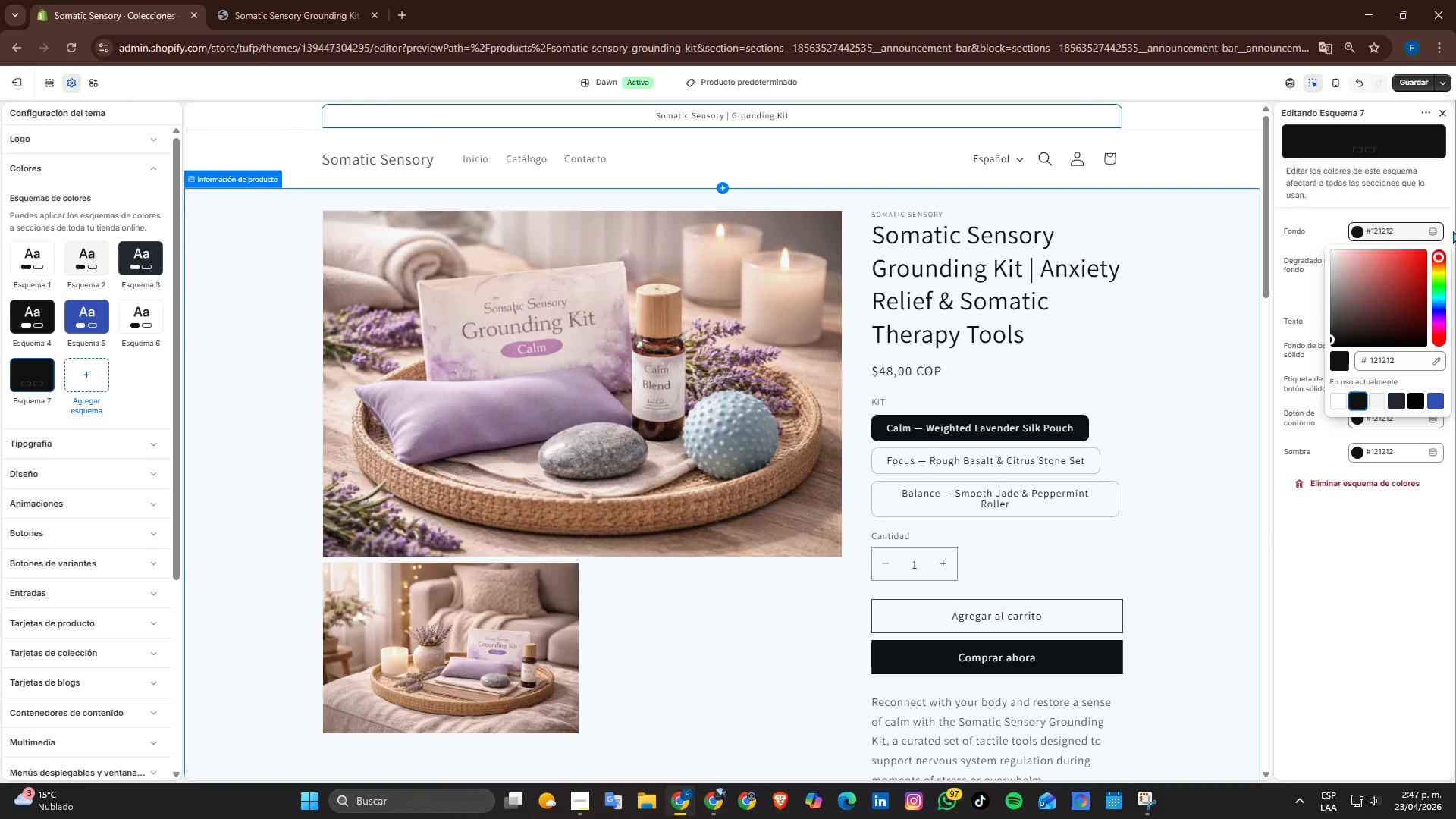 
left_click([1364, 234])
 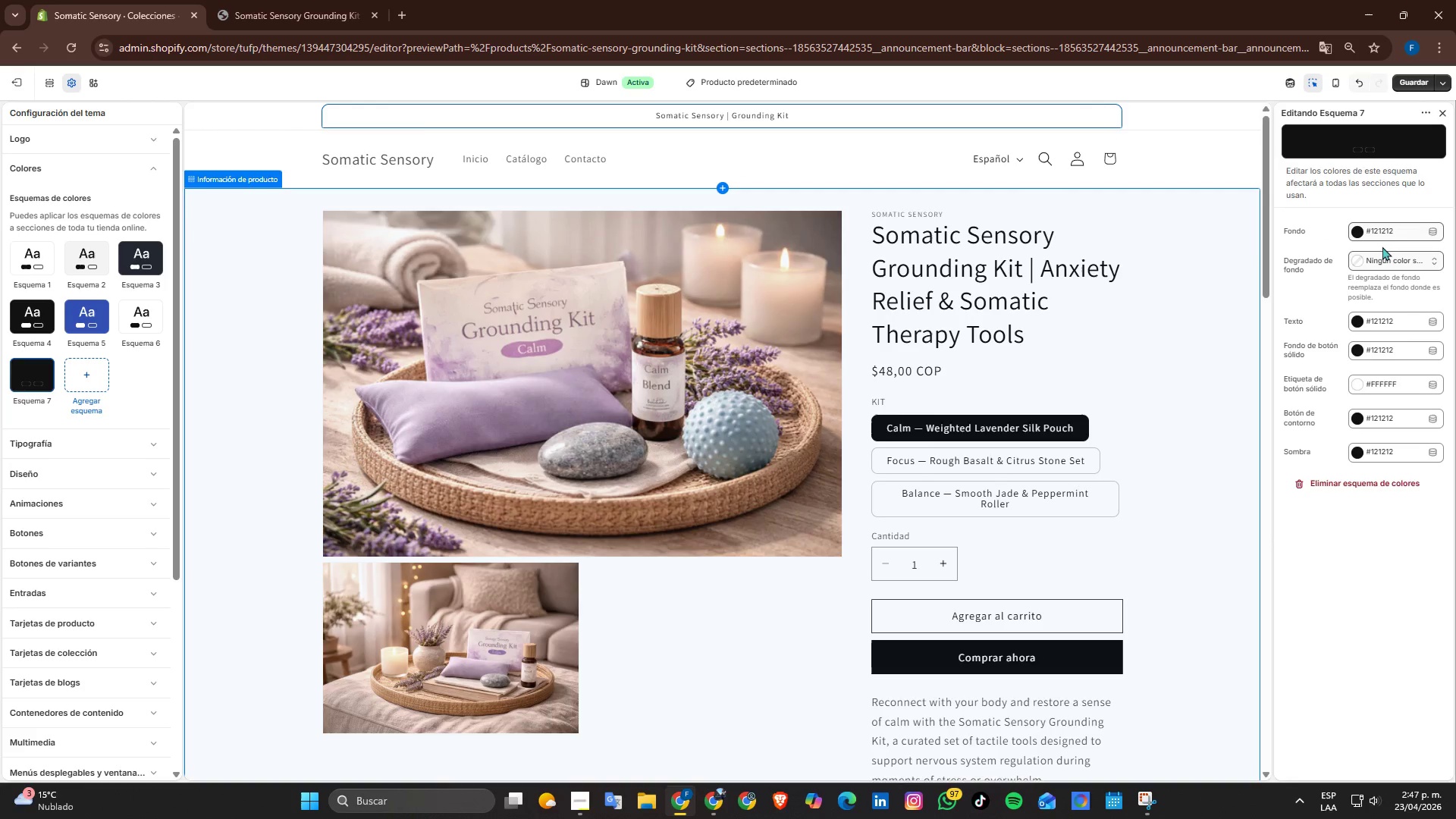 
left_click([1395, 237])
 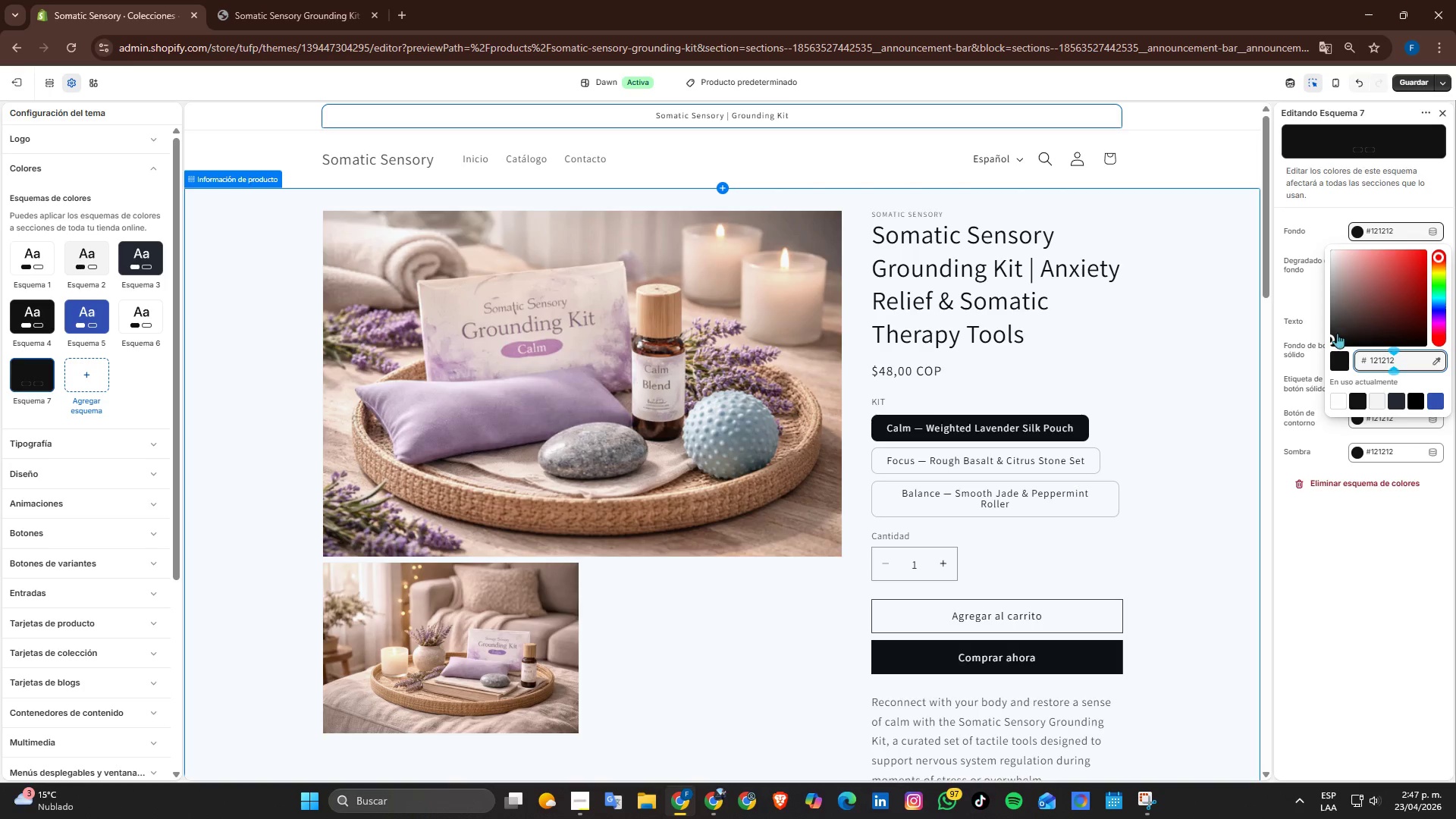 
left_click_drag(start_coordinate=[1342, 268], to_coordinate=[1301, 196])
 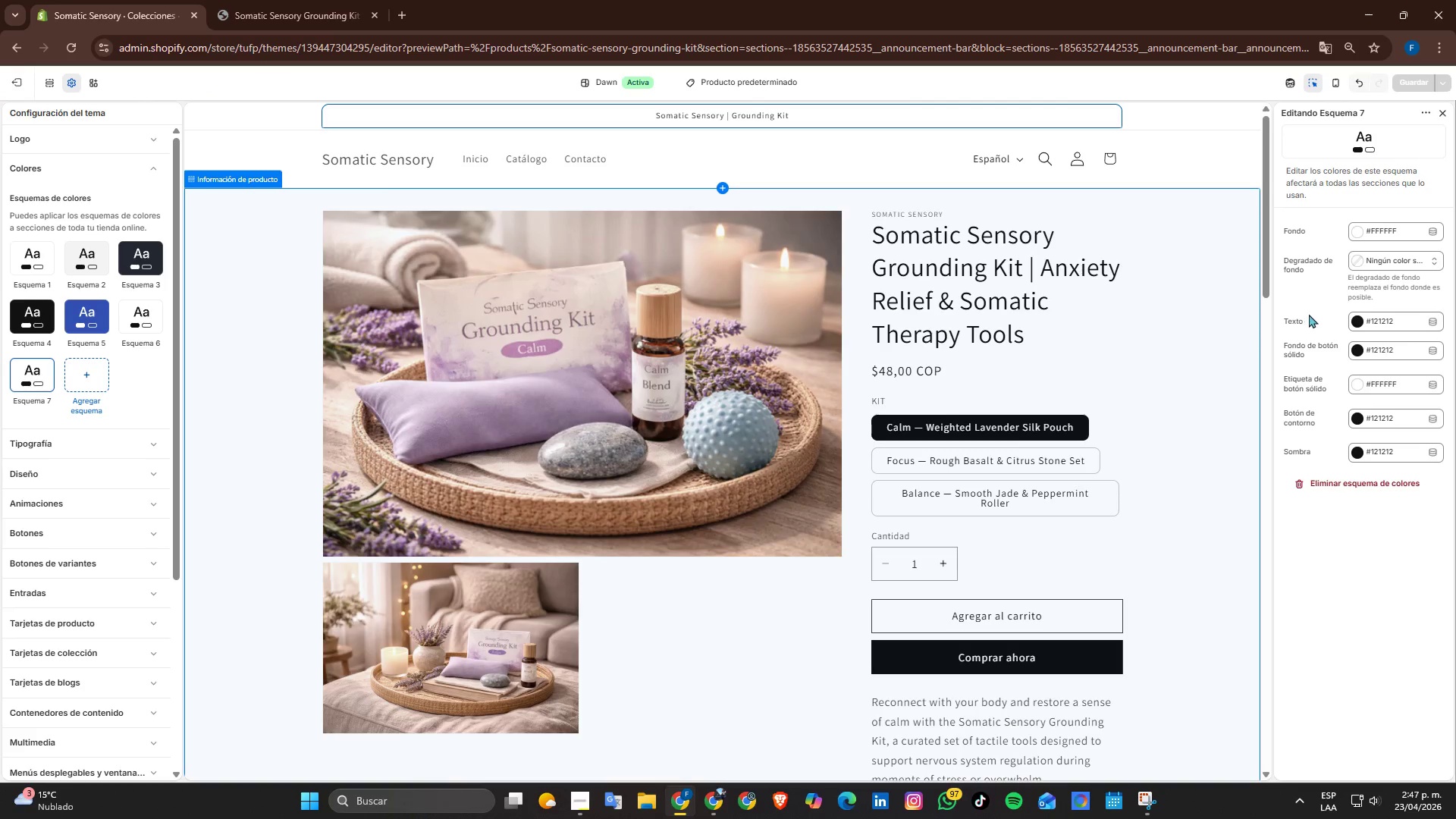 
wait(8.26)
 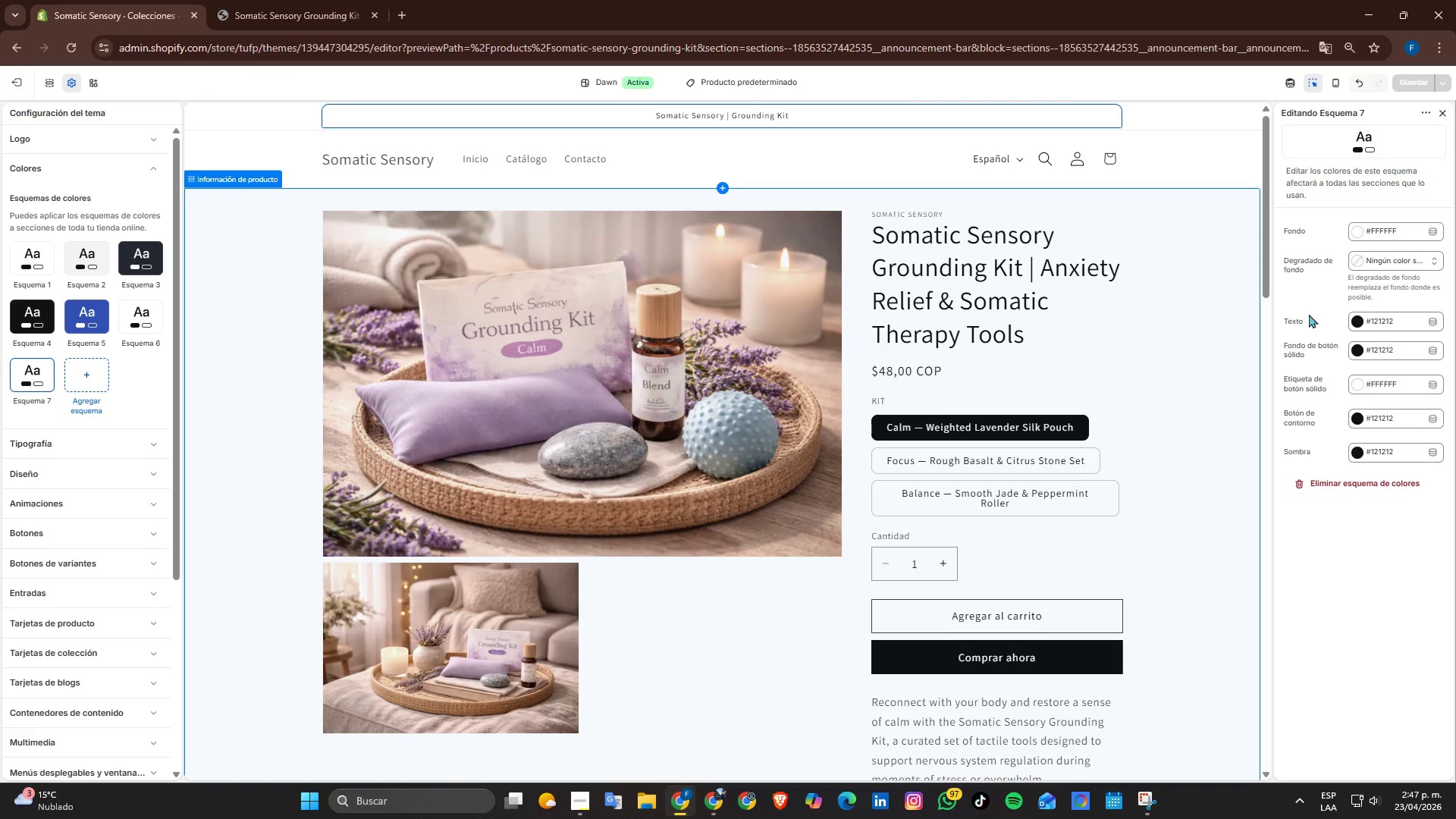 
scroll: coordinate [1186, 480], scroll_direction: down, amount: 6.0
 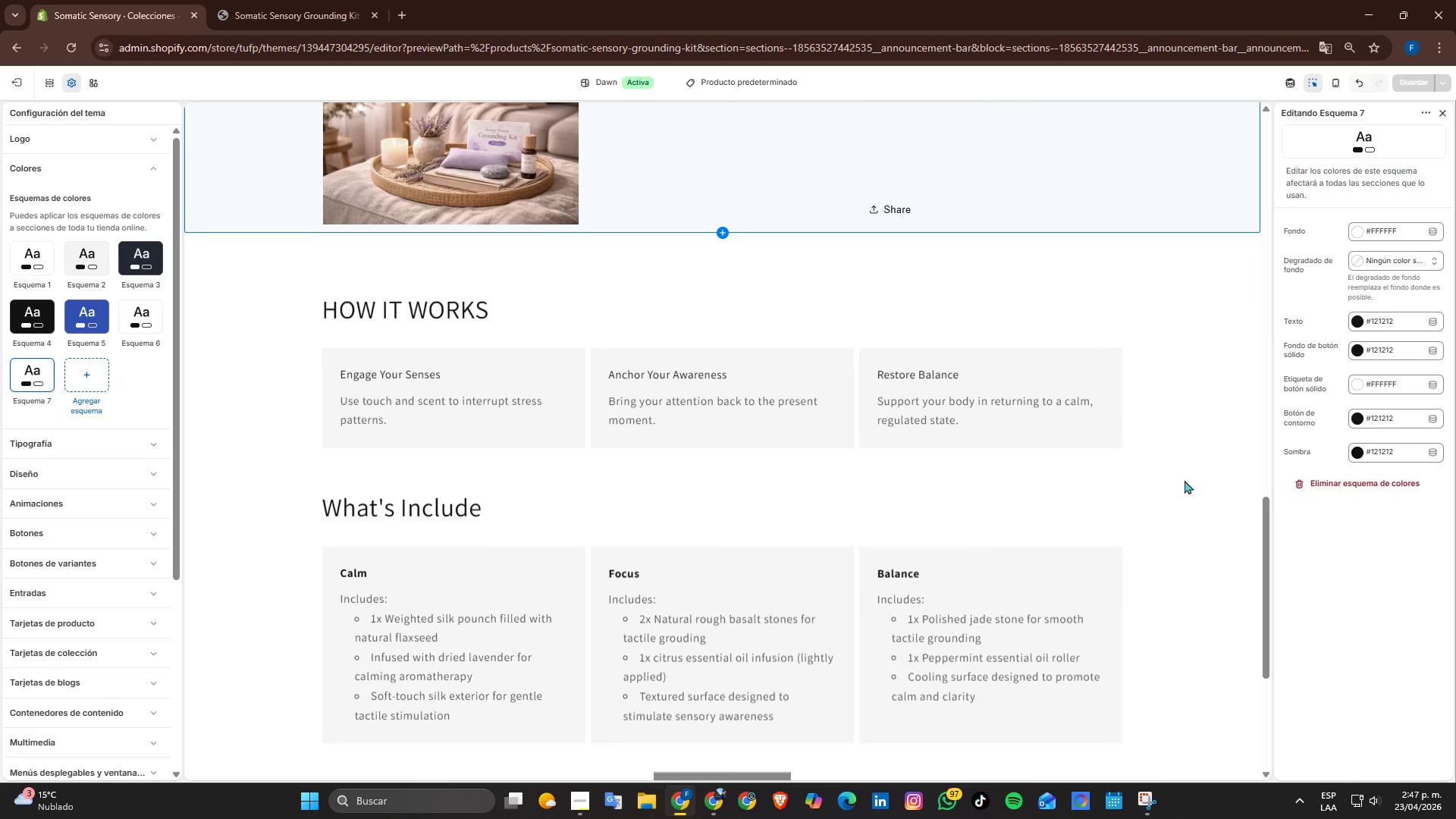 
scroll: coordinate [1185, 480], scroll_direction: none, amount: 0.0
 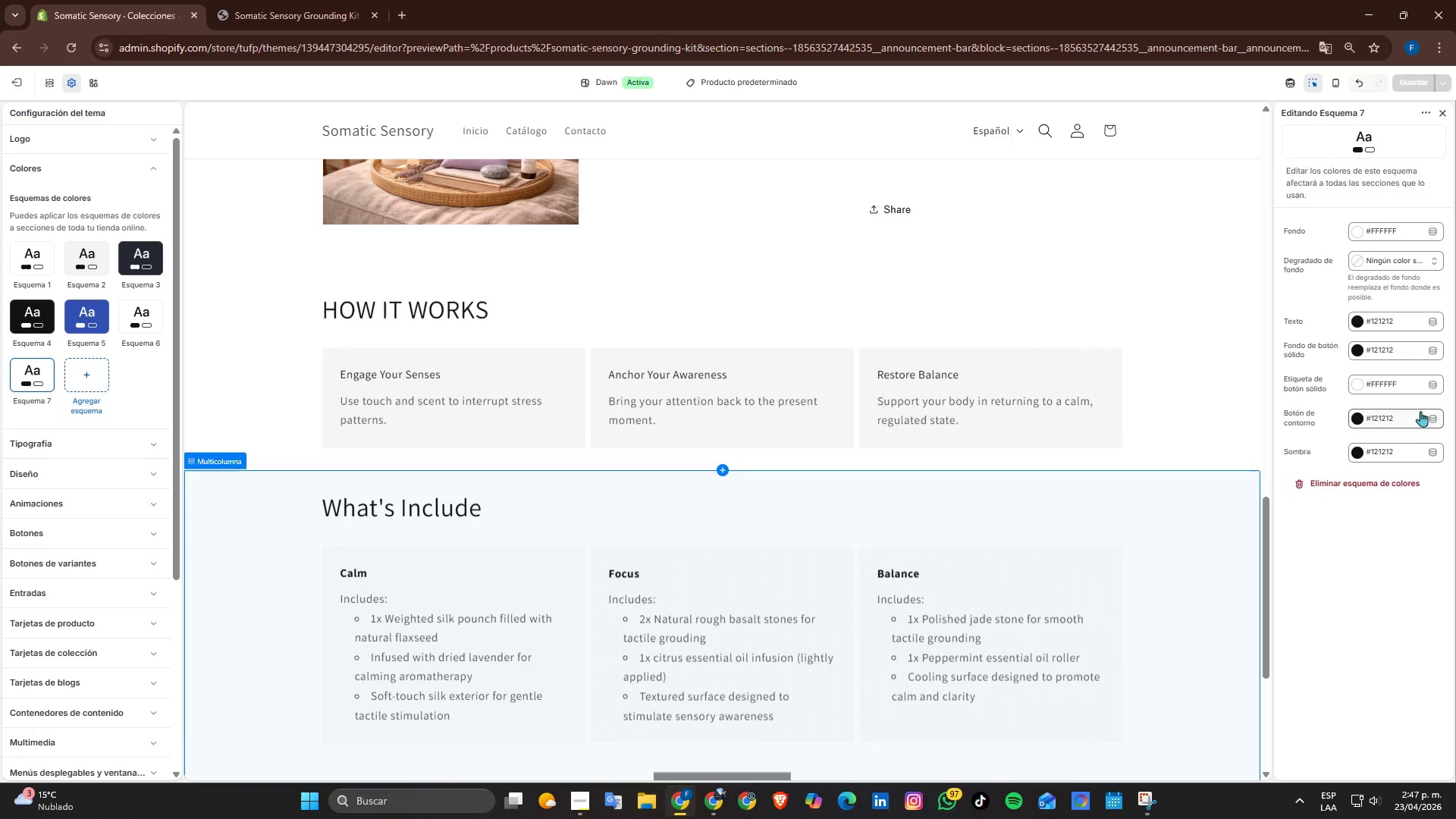 
scroll: coordinate [1013, 460], scroll_direction: up, amount: 11.0
 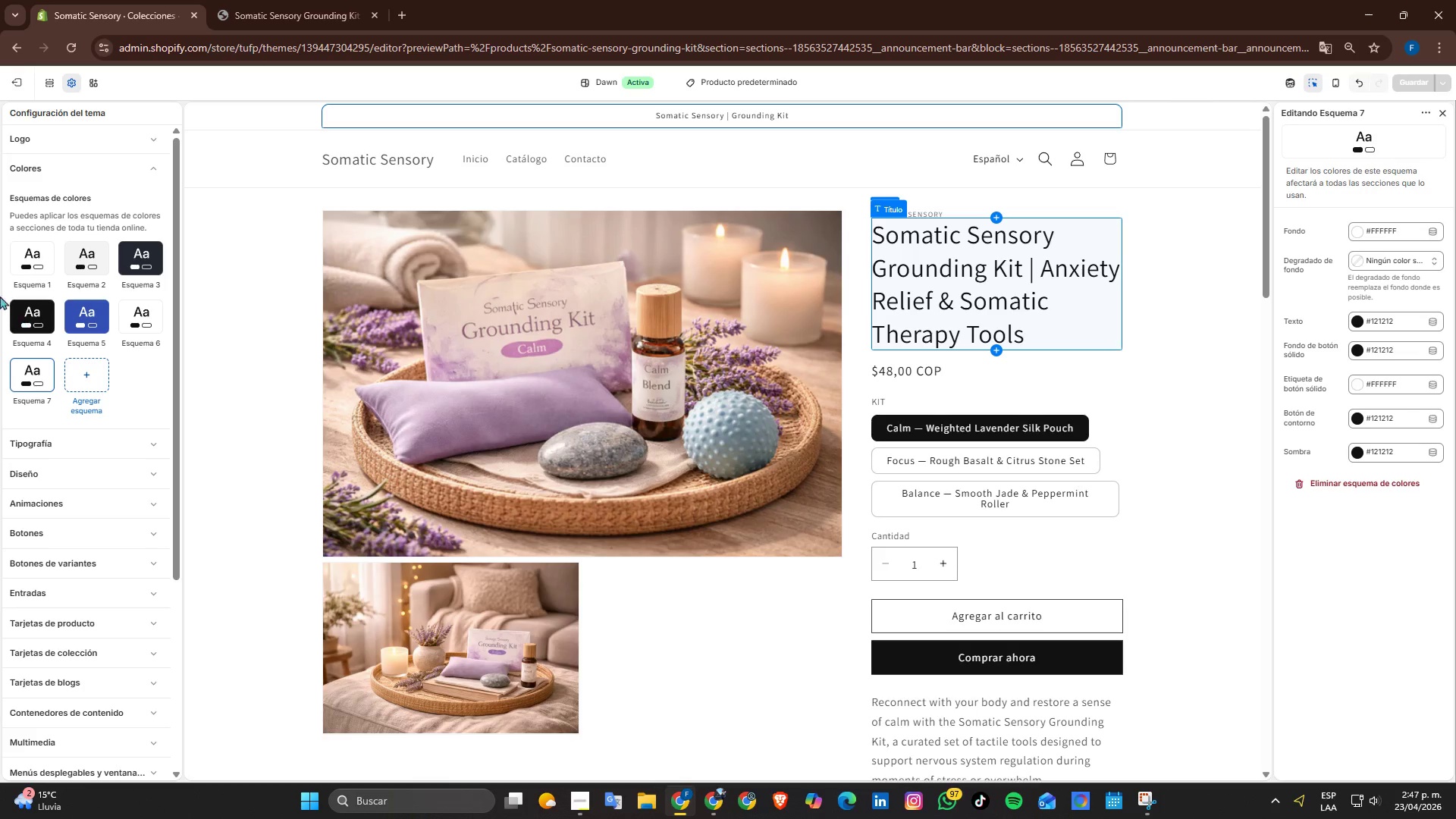 
wait(14.87)
 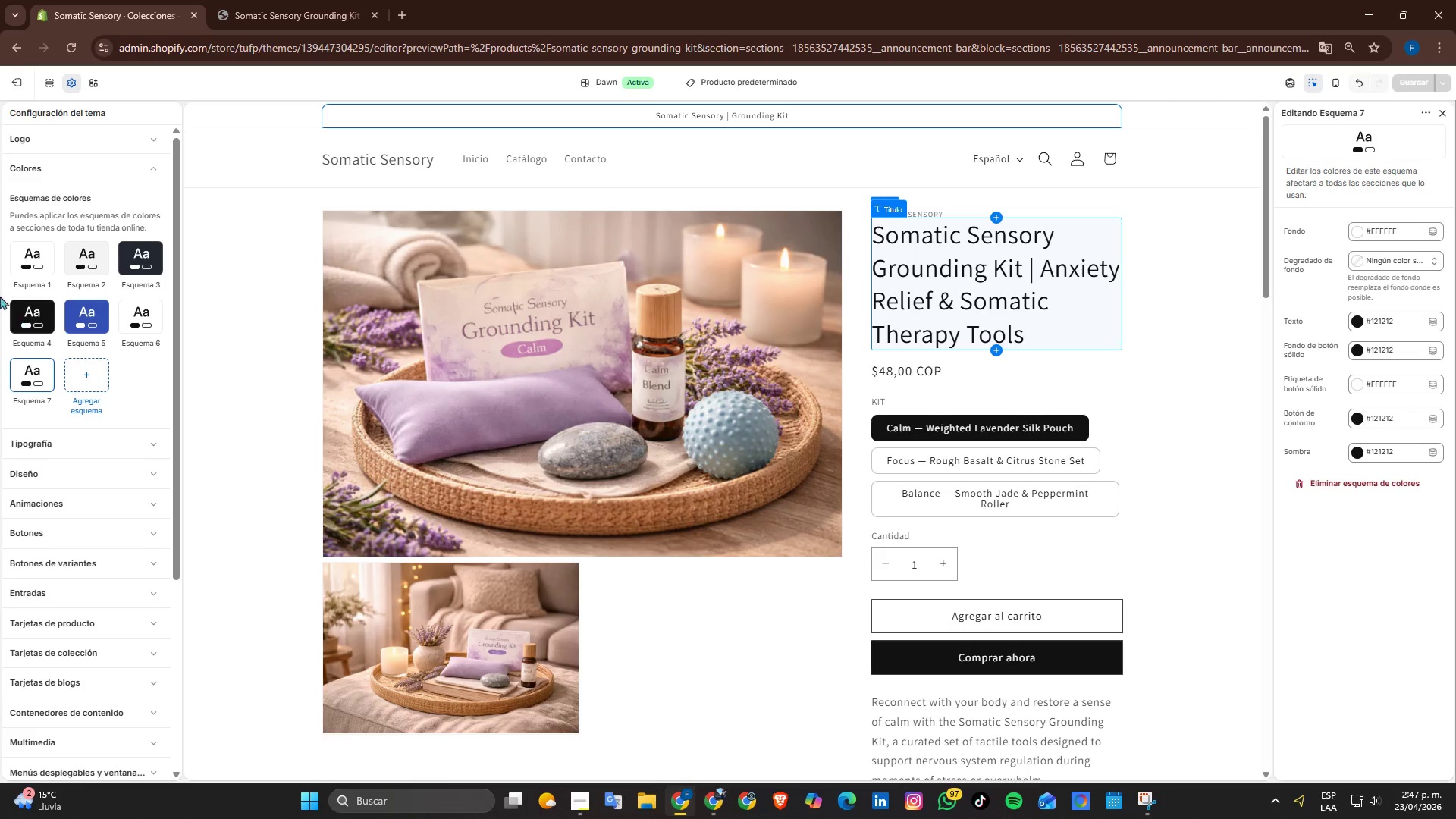 
left_click([720, 80])
 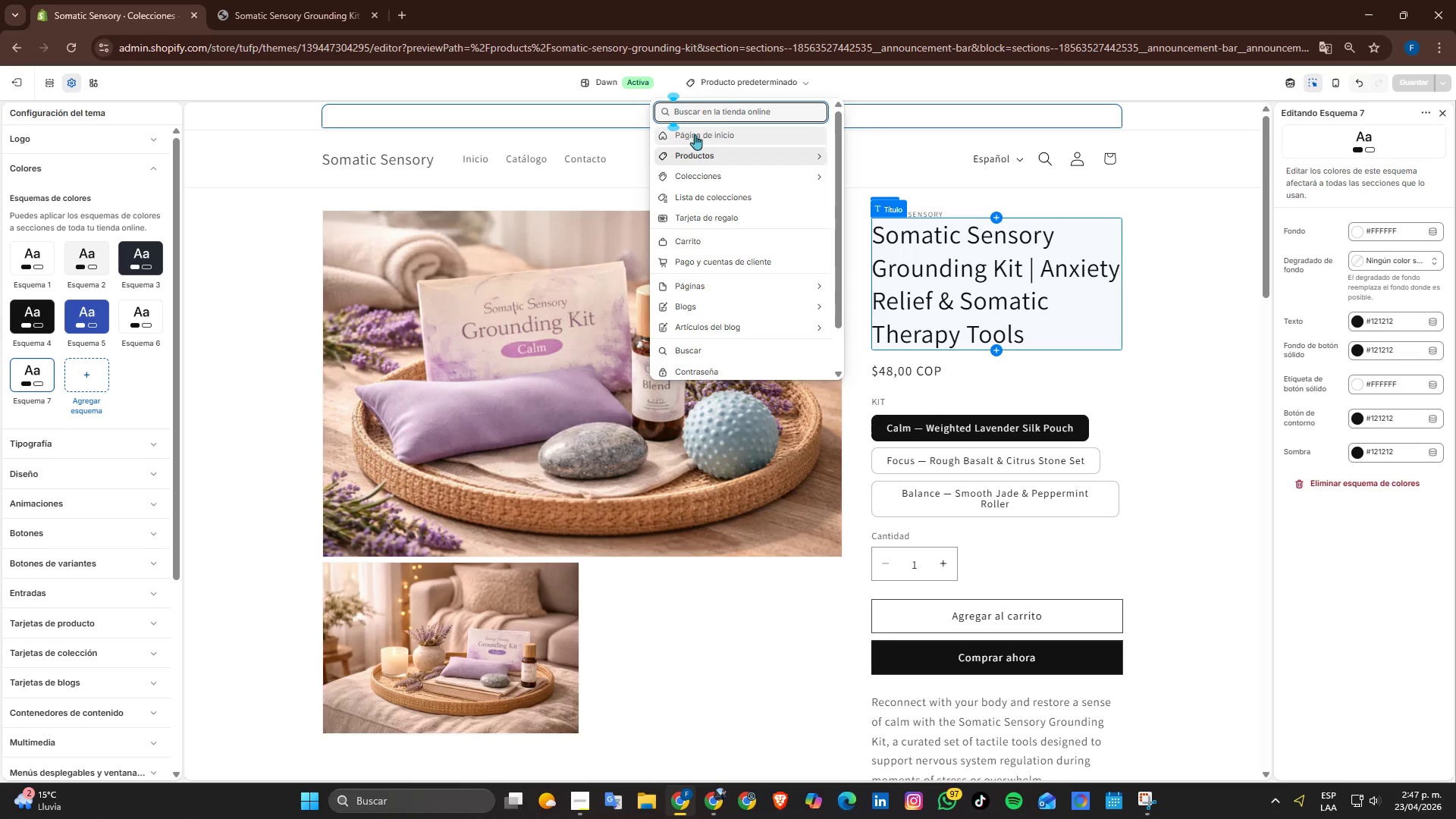 
left_click([695, 134])
 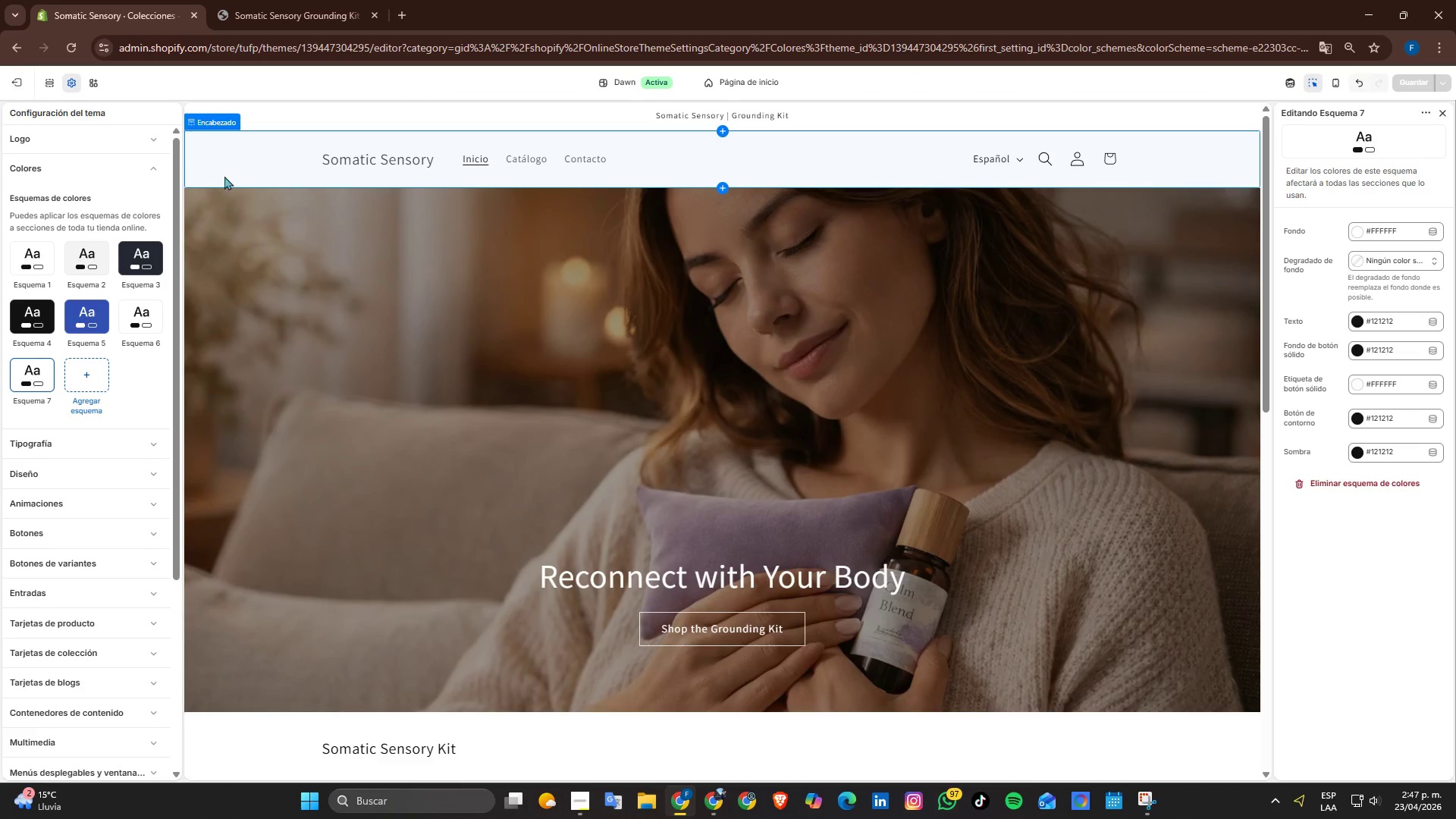 
left_click([220, 157])
 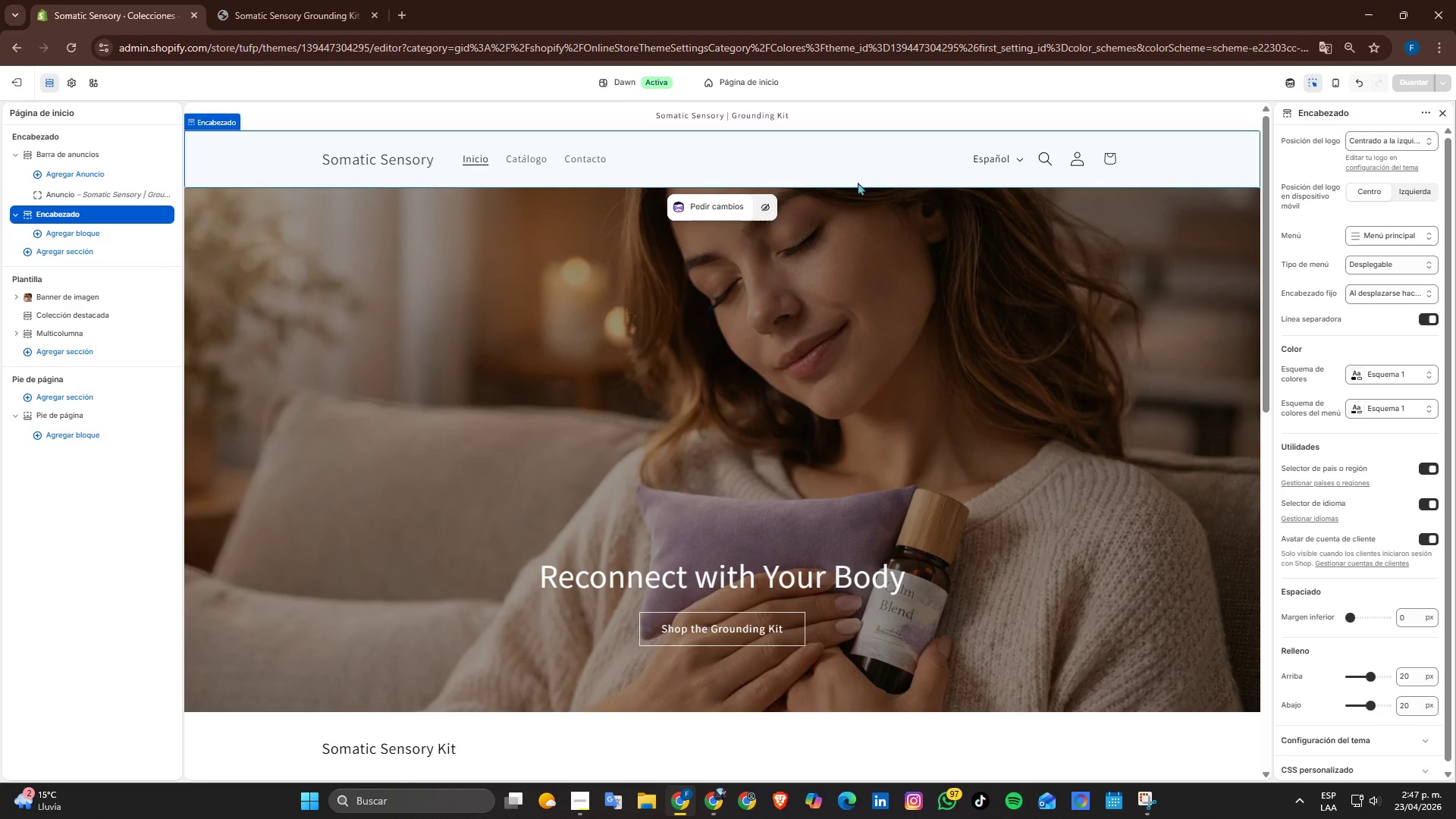 
scroll: coordinate [1376, 545], scroll_direction: down, amount: 2.0
 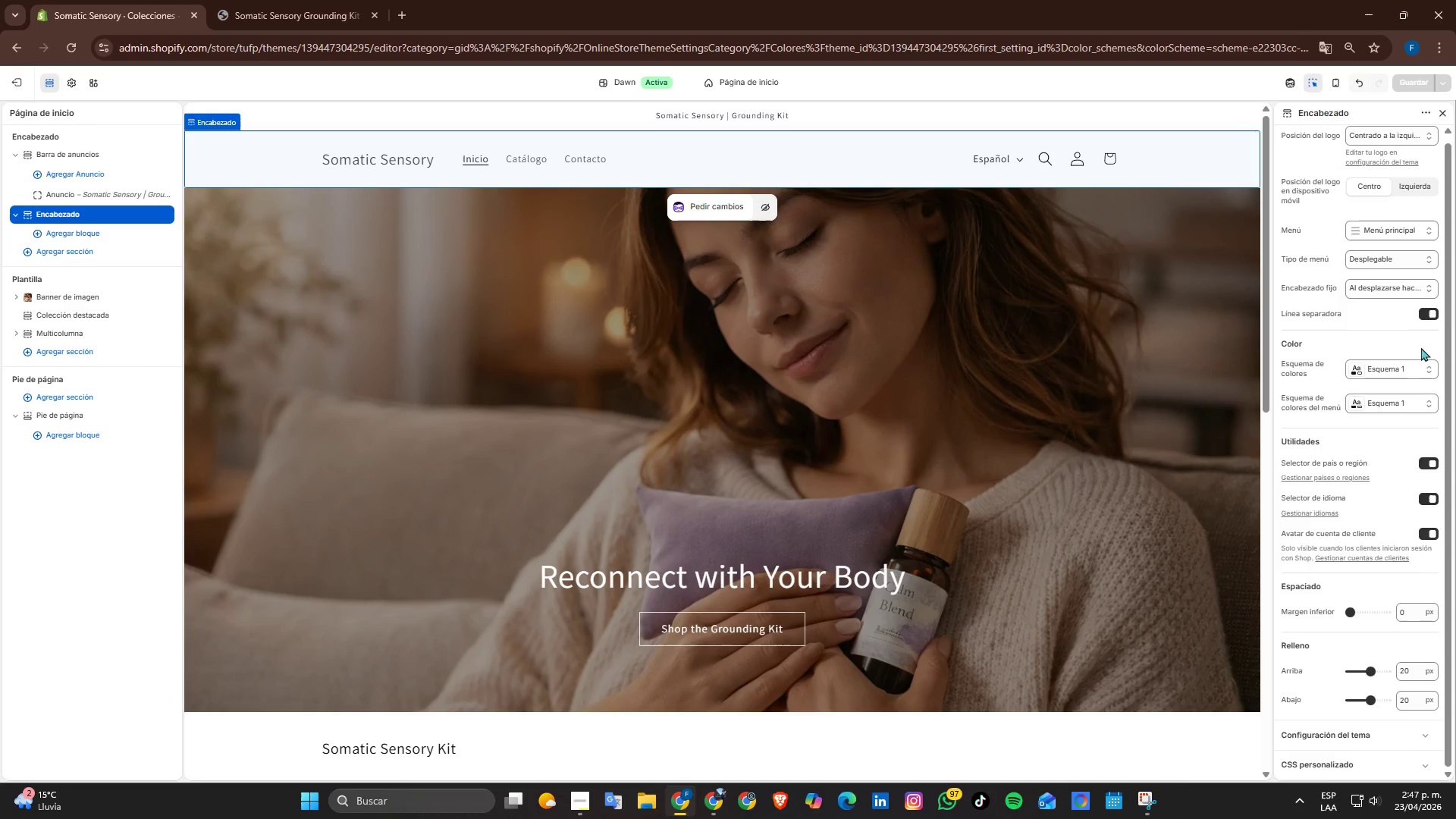 
left_click([1407, 368])
 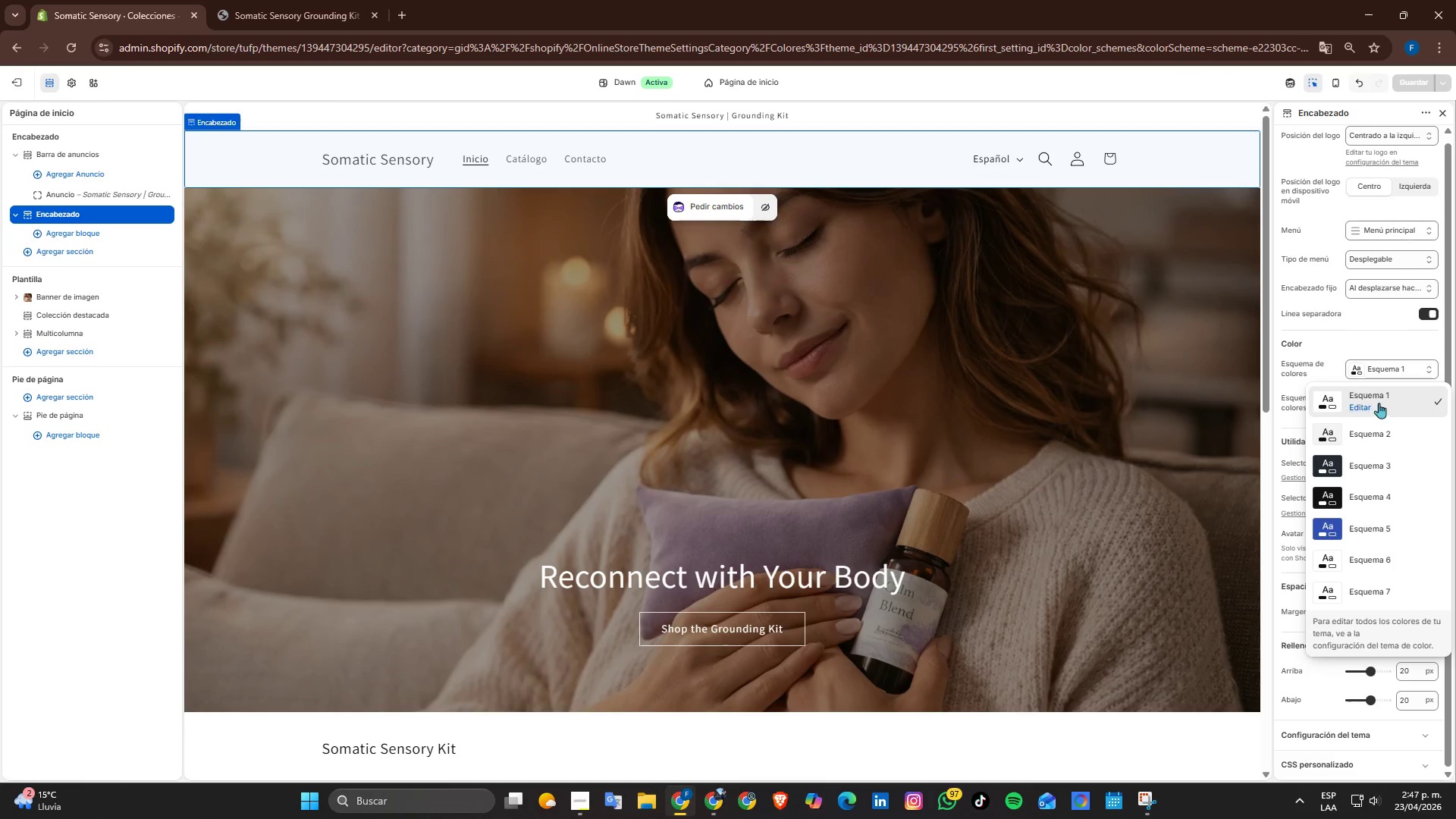 
wait(7.94)
 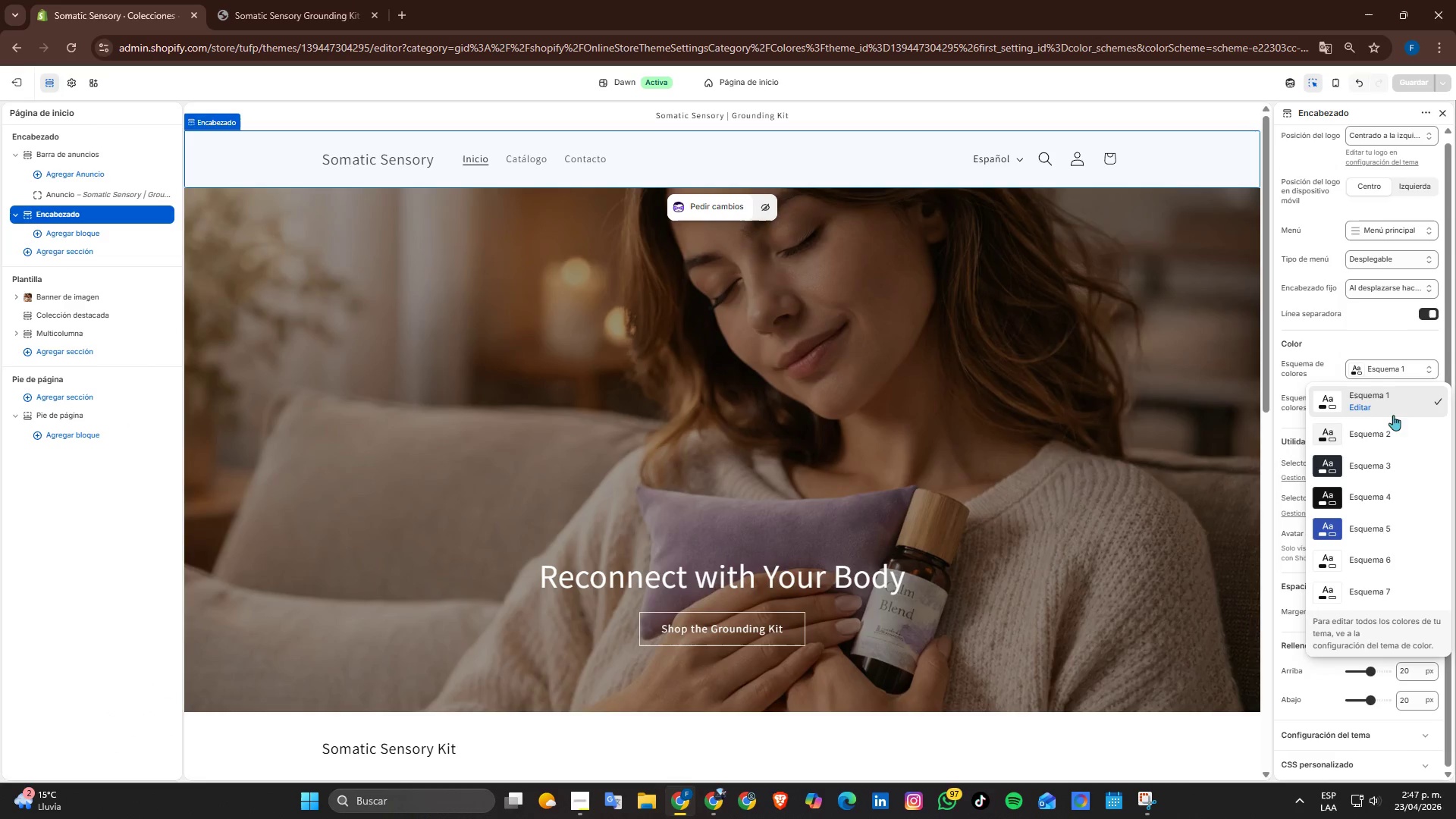 
left_click([1387, 493])
 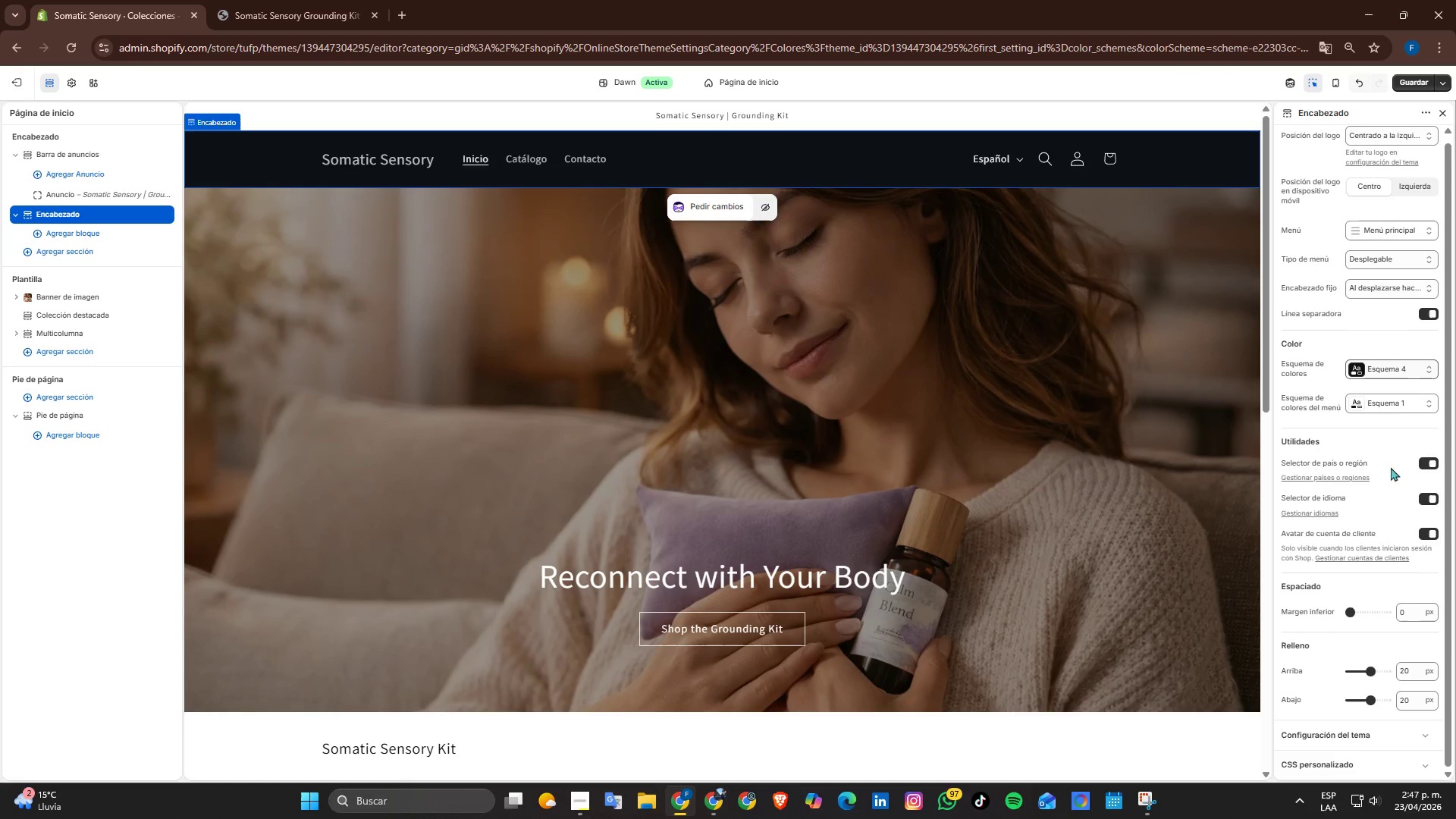 
left_click([1401, 372])
 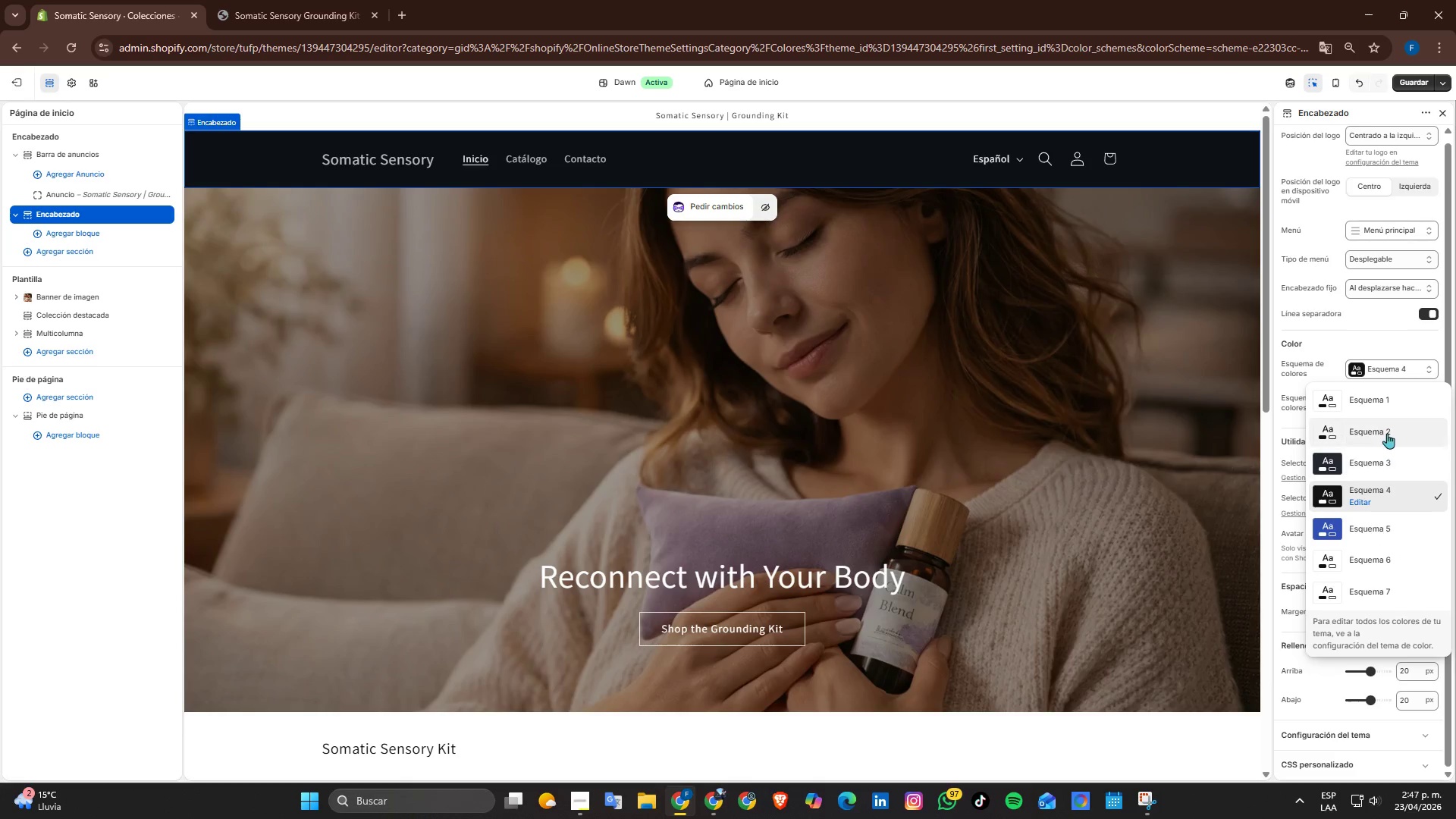 
left_click([1387, 431])
 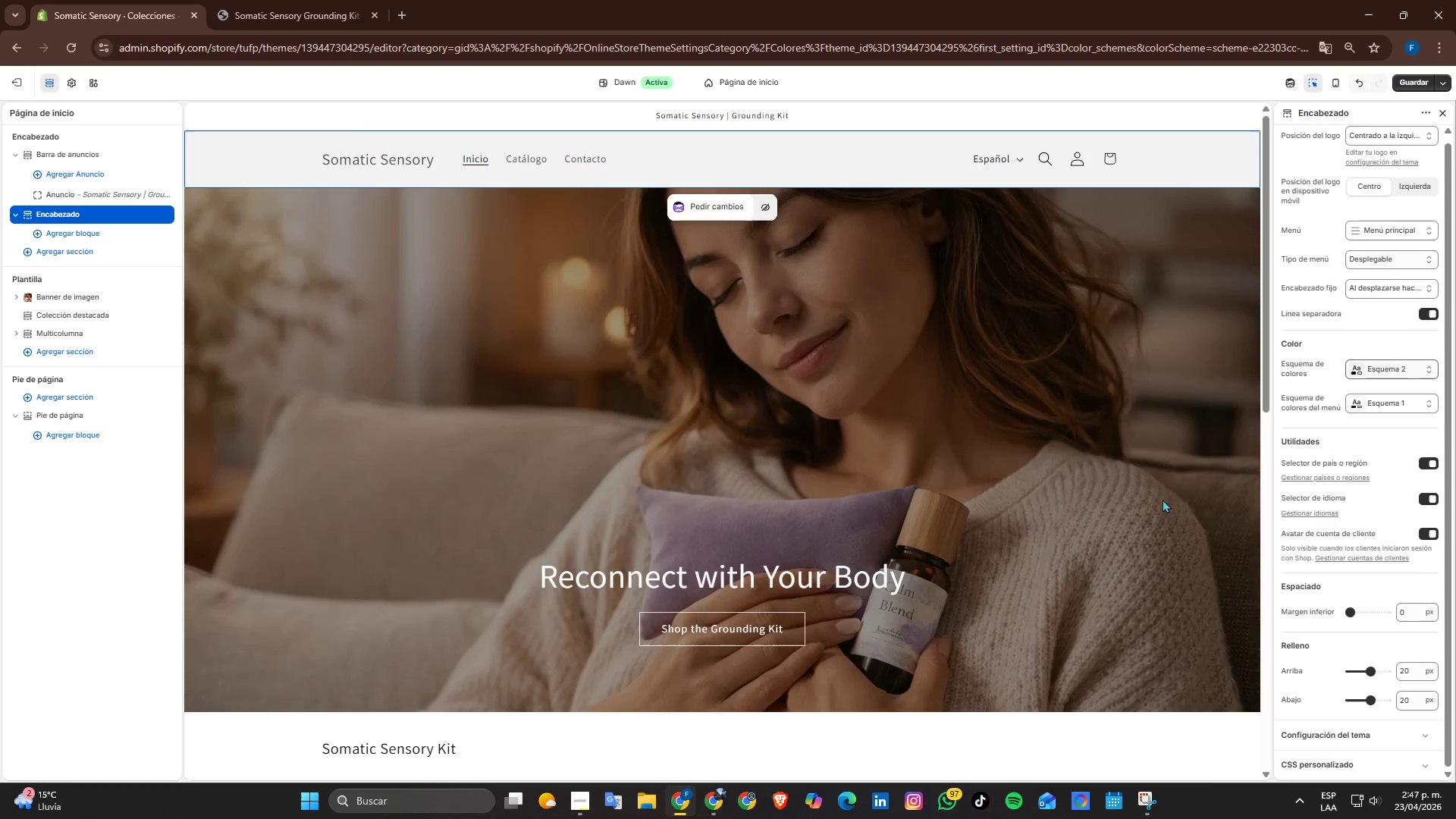 
scroll: coordinate [533, 513], scroll_direction: down, amount: 7.0
 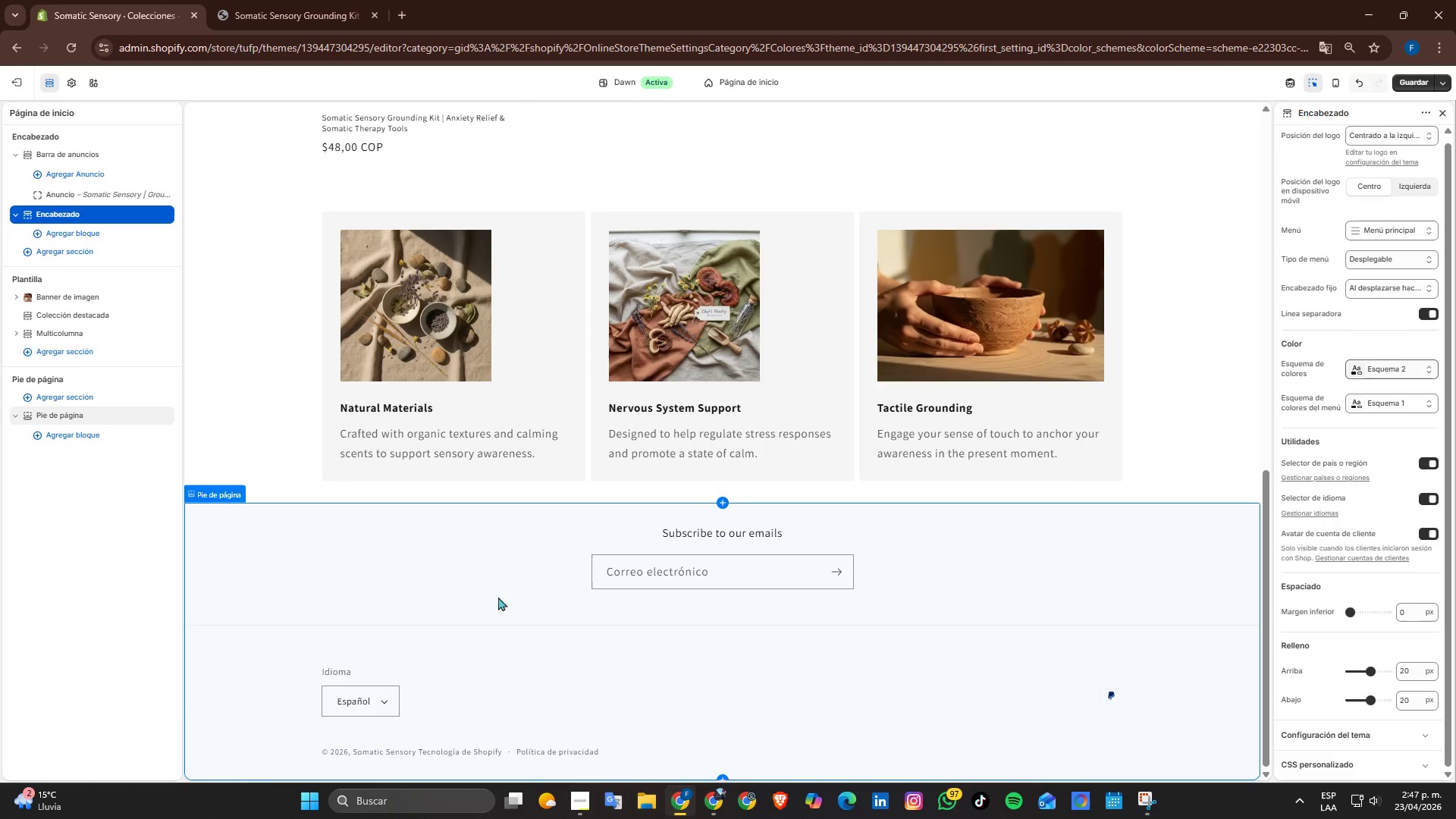 
left_click([496, 597])
 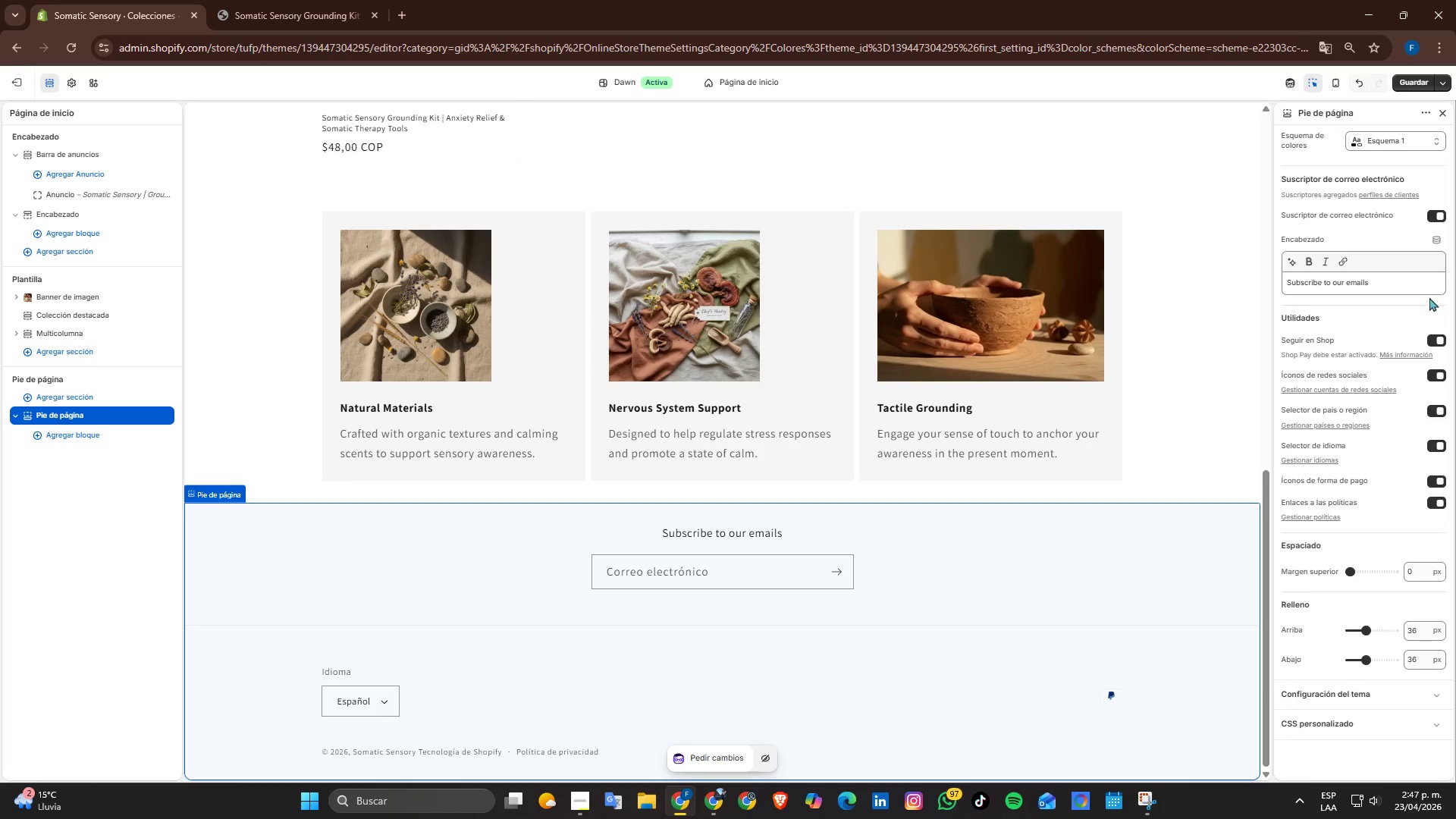 
scroll: coordinate [1391, 608], scroll_direction: down, amount: 3.0
 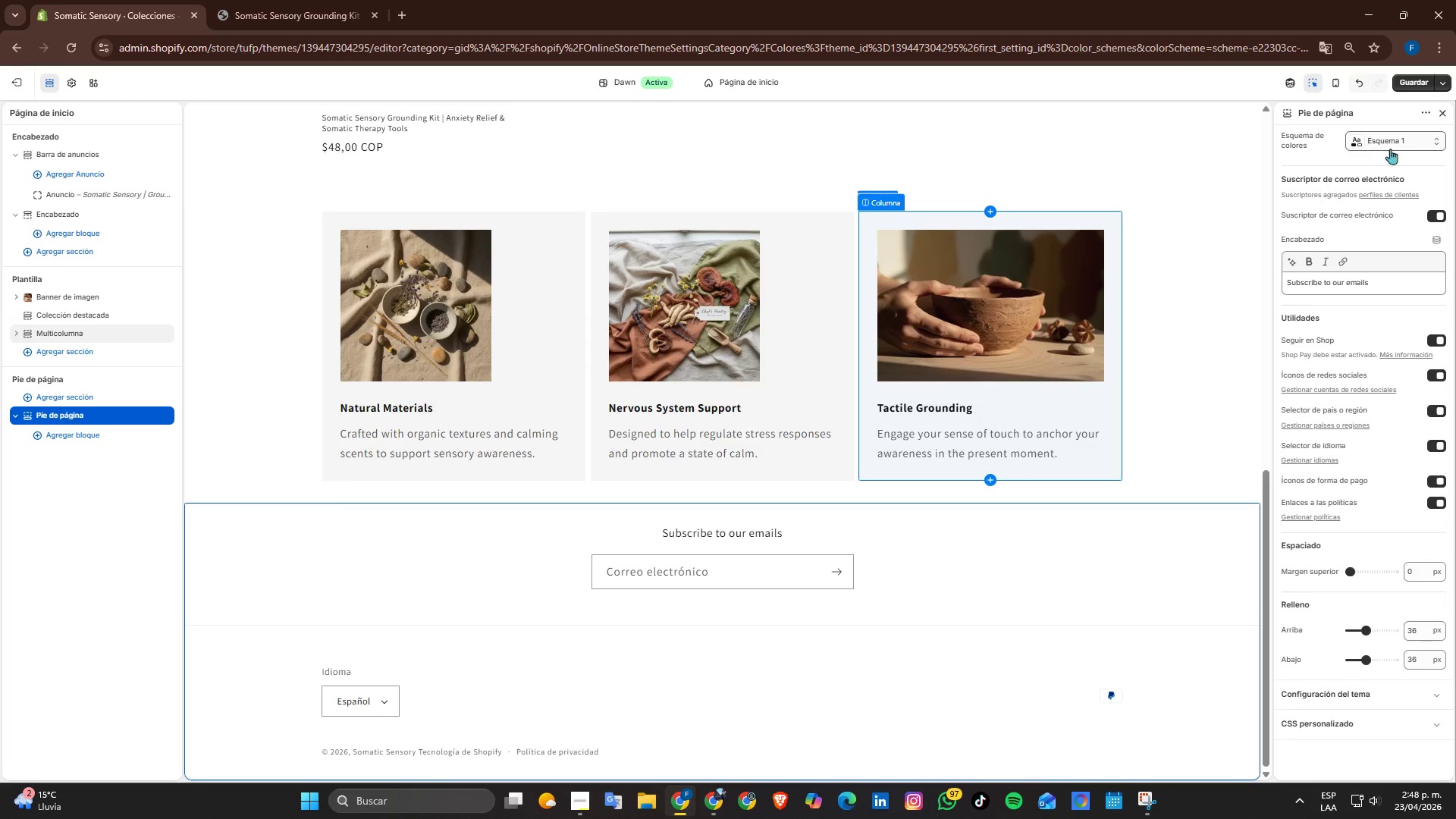 
left_click([1412, 144])
 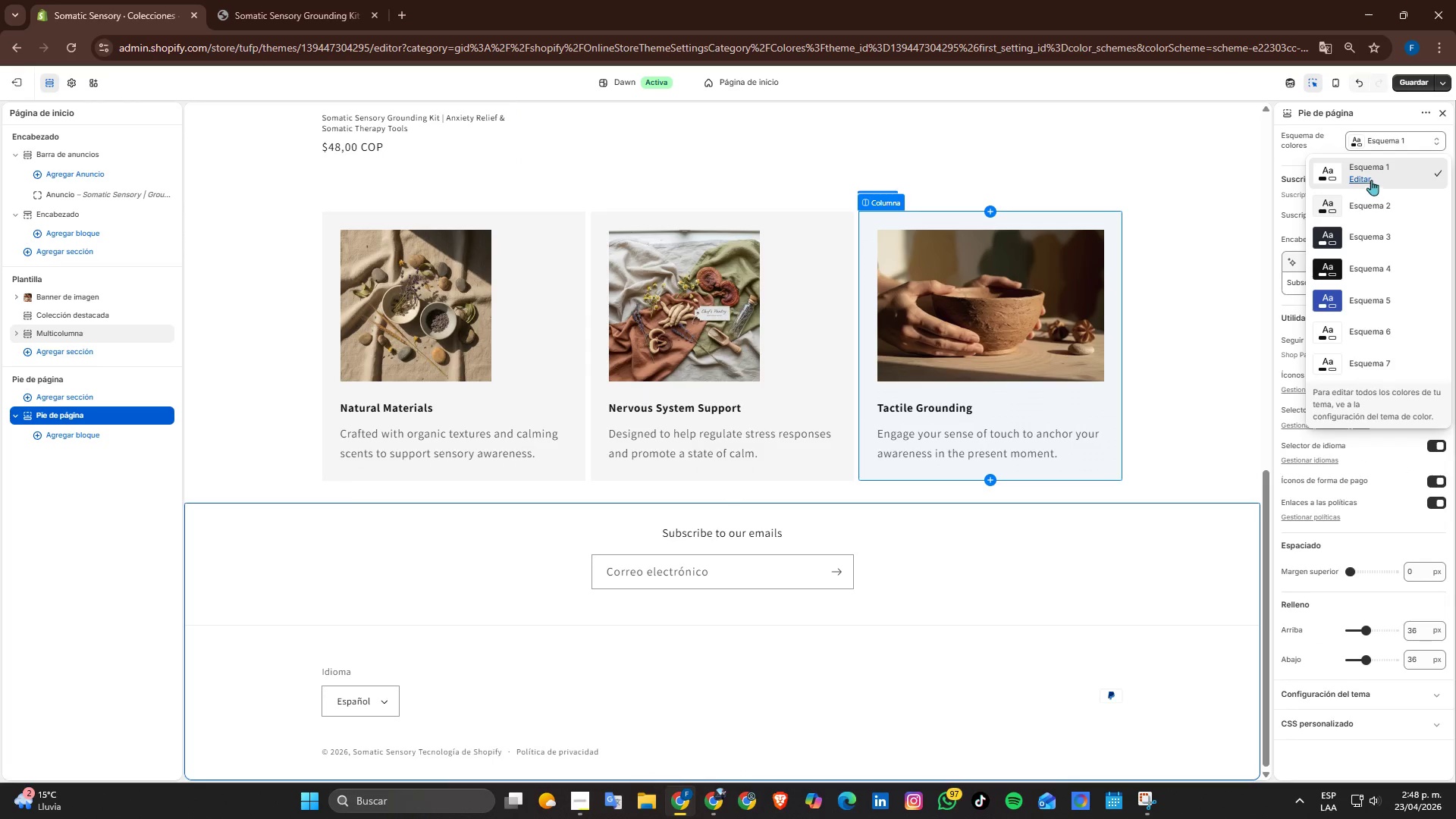 
left_click([1367, 180])
 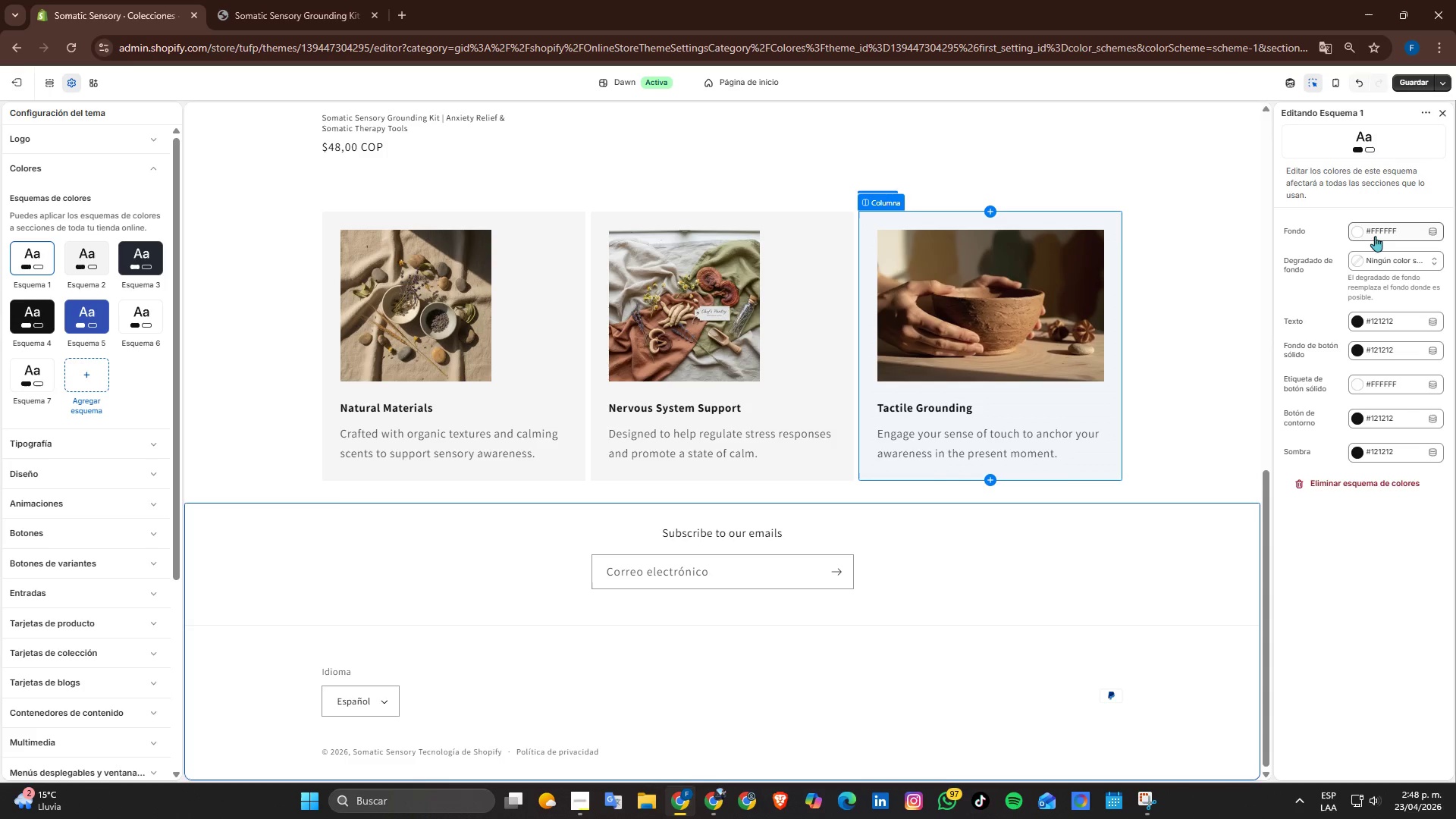 
left_click([1356, 234])
 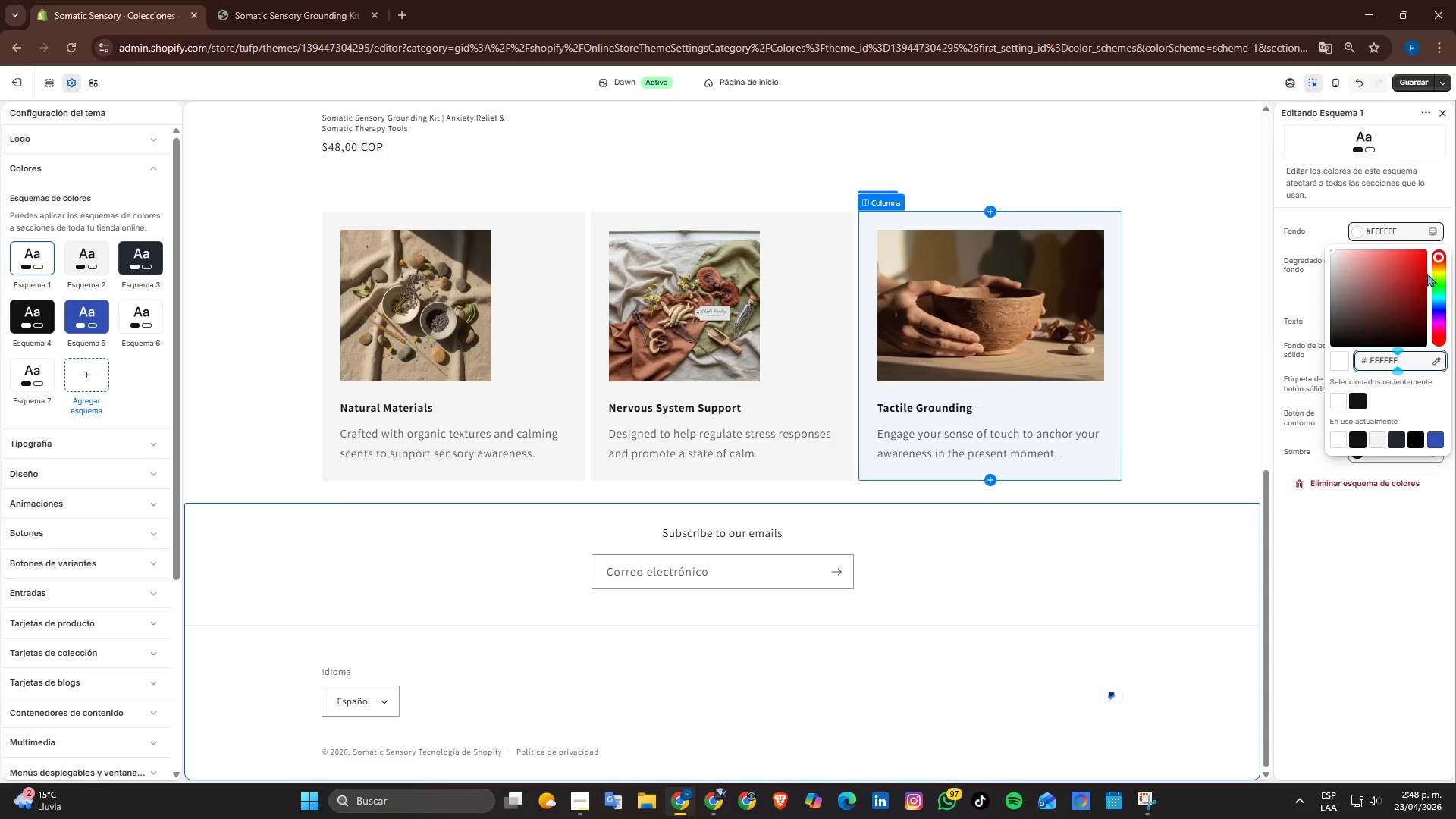 
left_click_drag(start_coordinate=[1445, 271], to_coordinate=[1441, 268])
 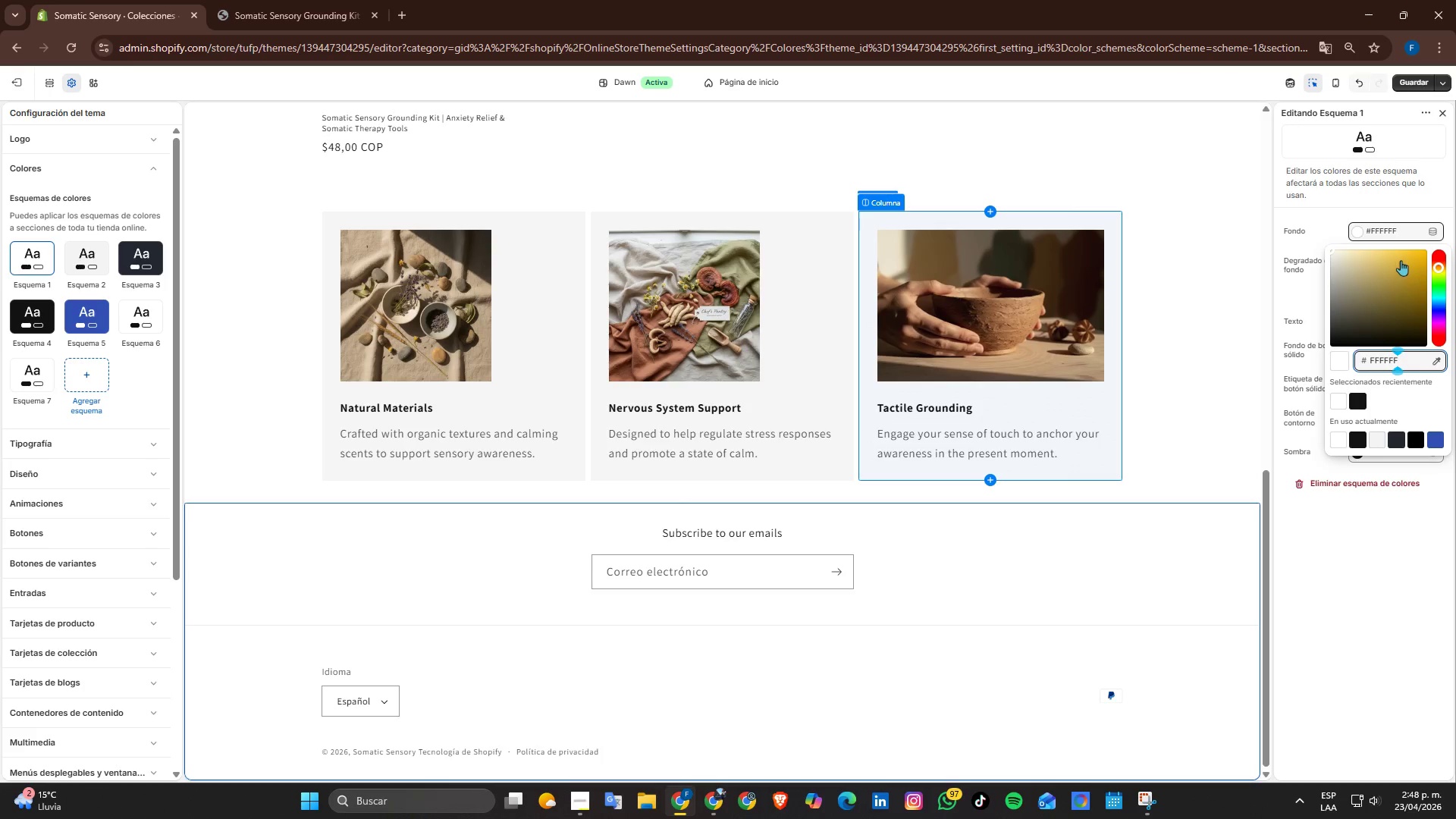 
left_click([1401, 260])
 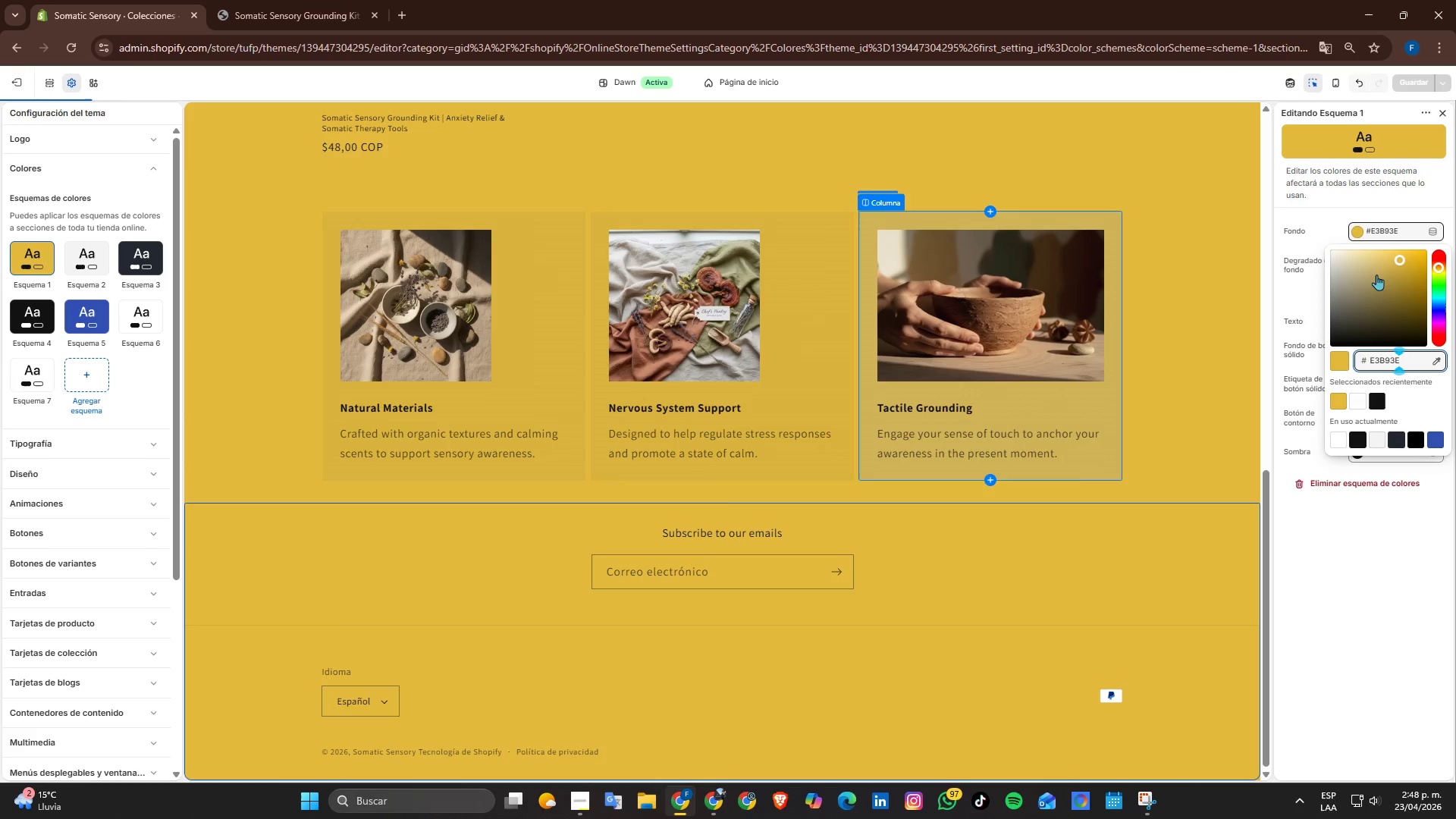 
scroll: coordinate [1399, 273], scroll_direction: up, amount: 3.0
 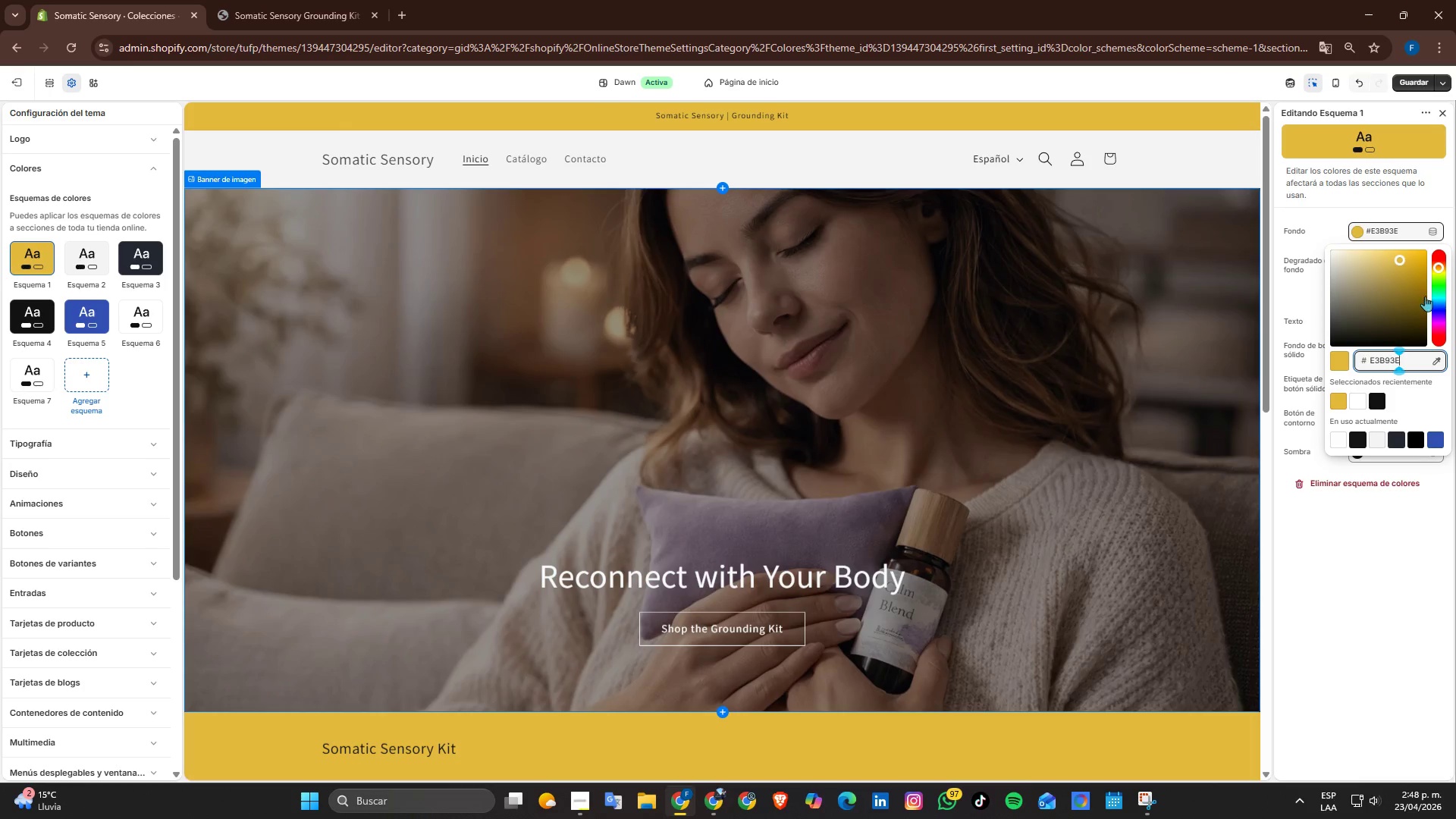 
left_click([1441, 277])
 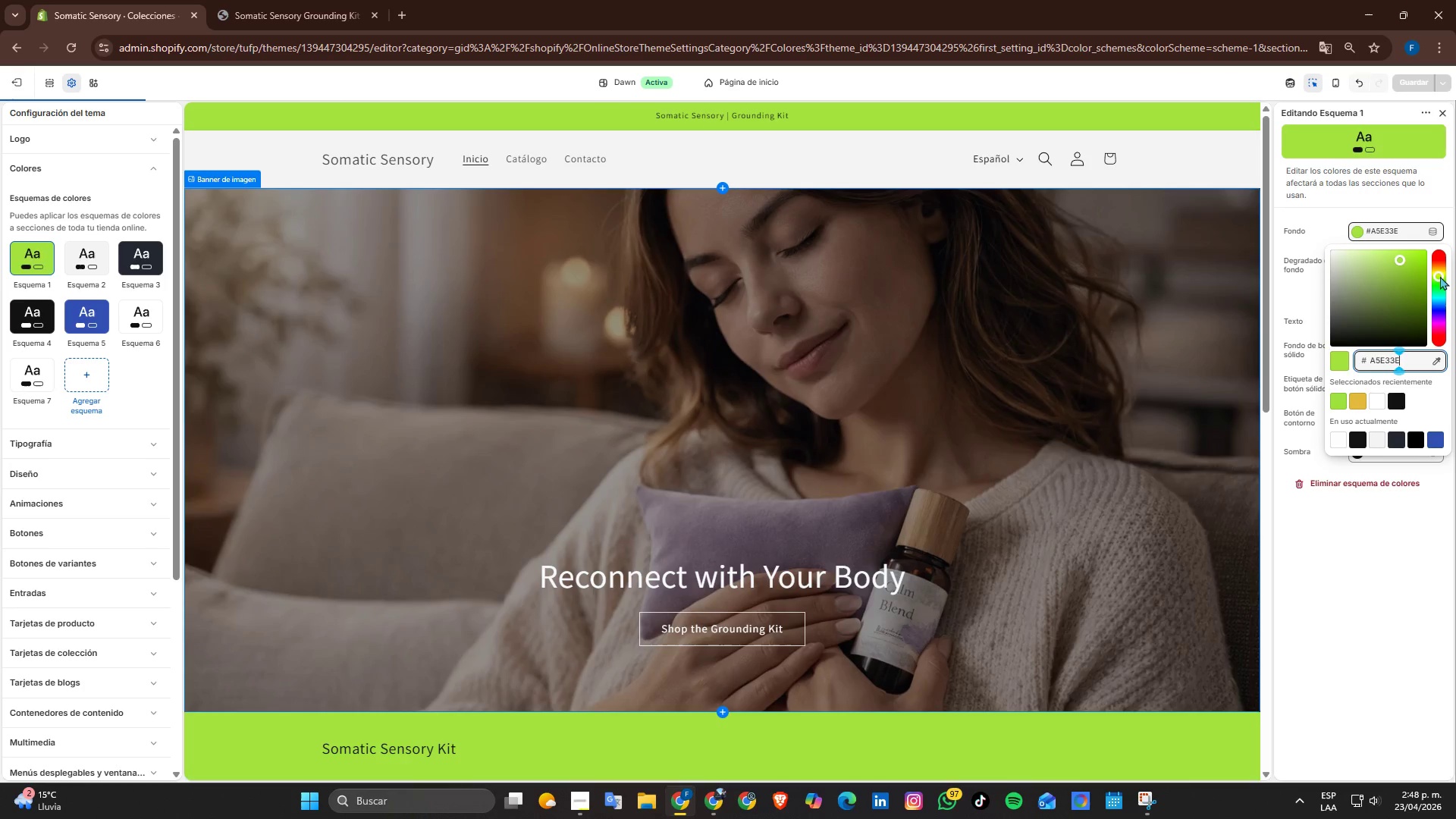 
wait(9.51)
 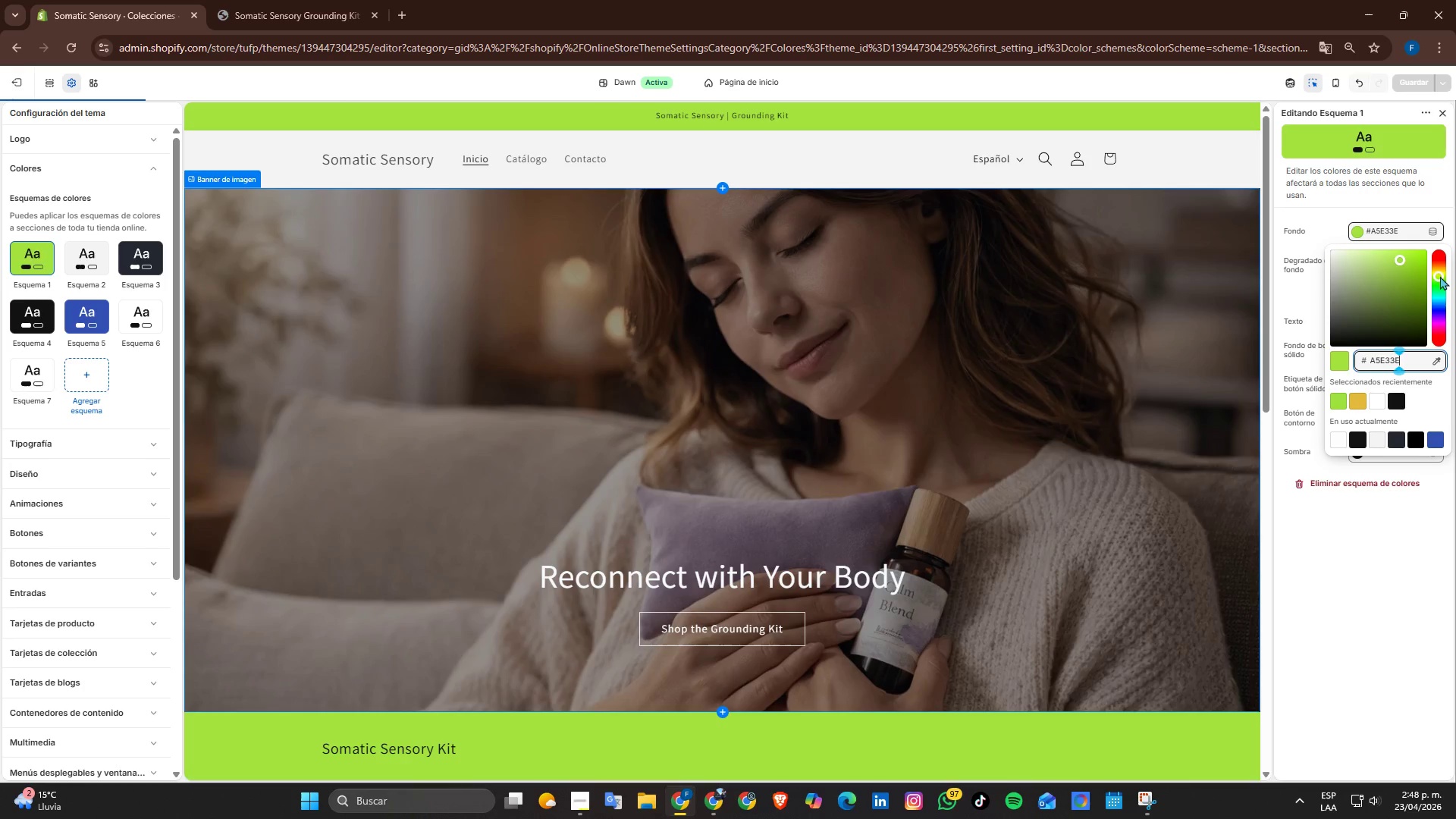 
scroll: coordinate [1143, 366], scroll_direction: down, amount: 7.0
 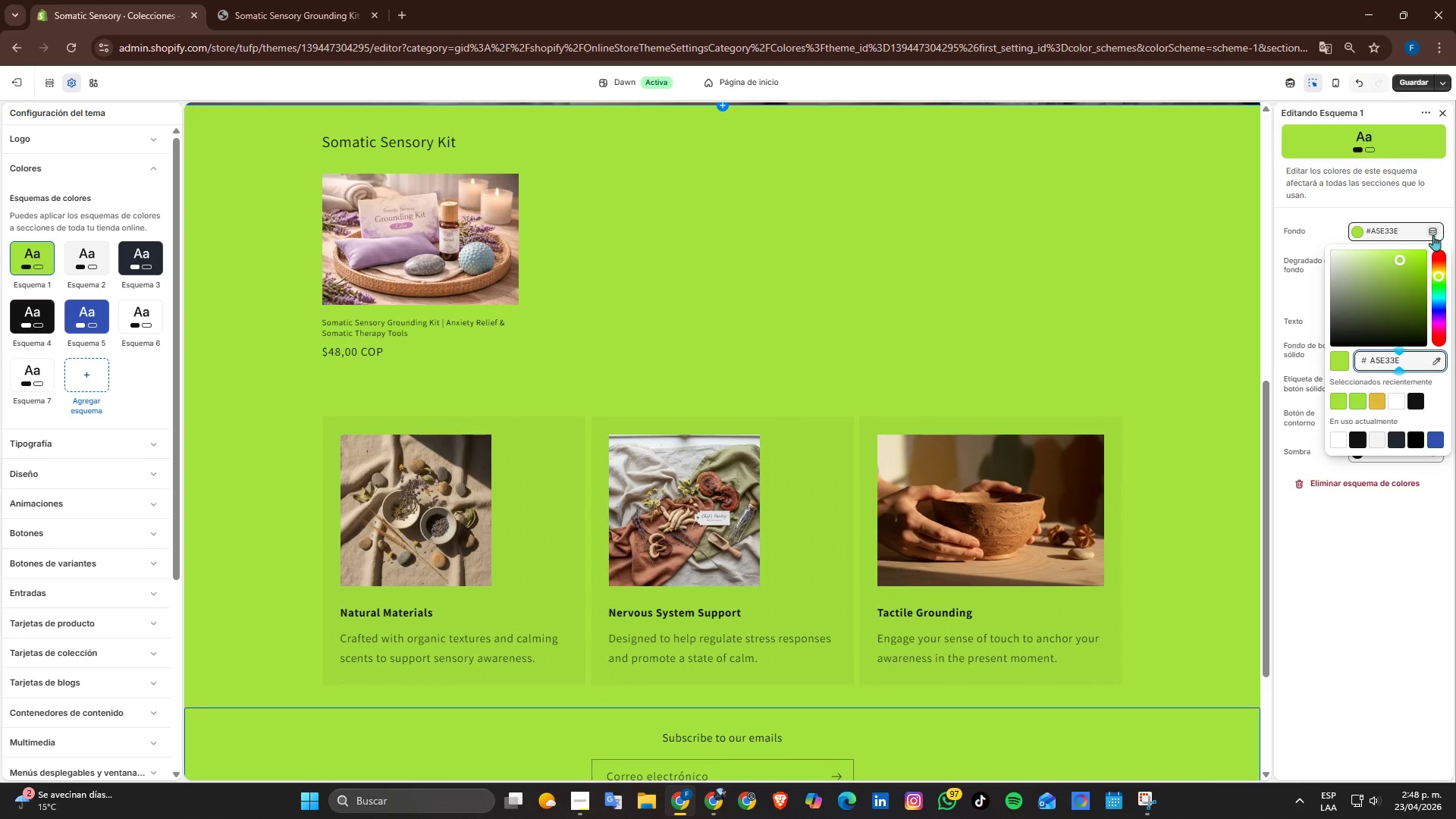 
left_click_drag(start_coordinate=[1399, 267], to_coordinate=[1303, 237])
 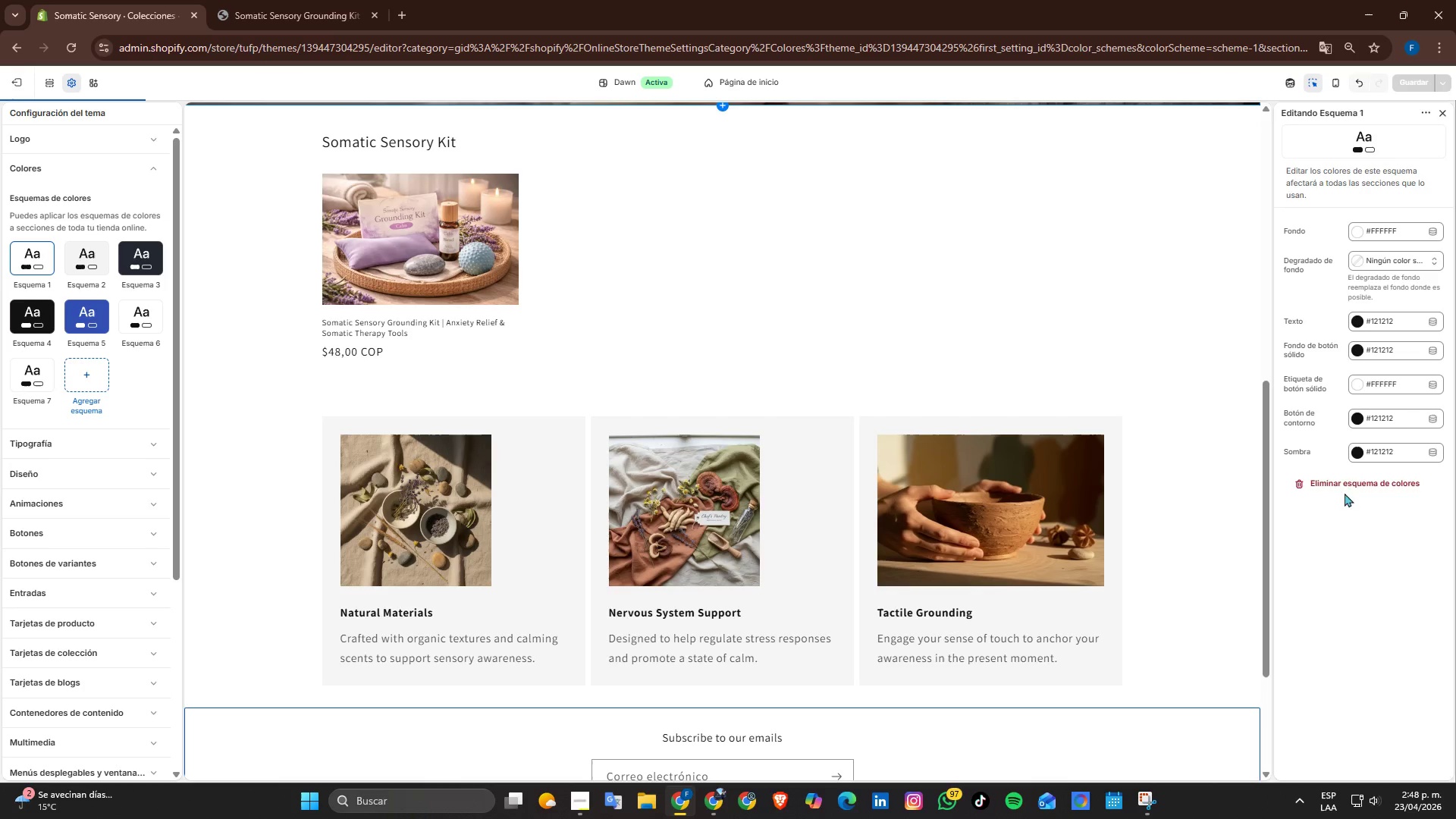 
scroll: coordinate [949, 561], scroll_direction: down, amount: 2.0
 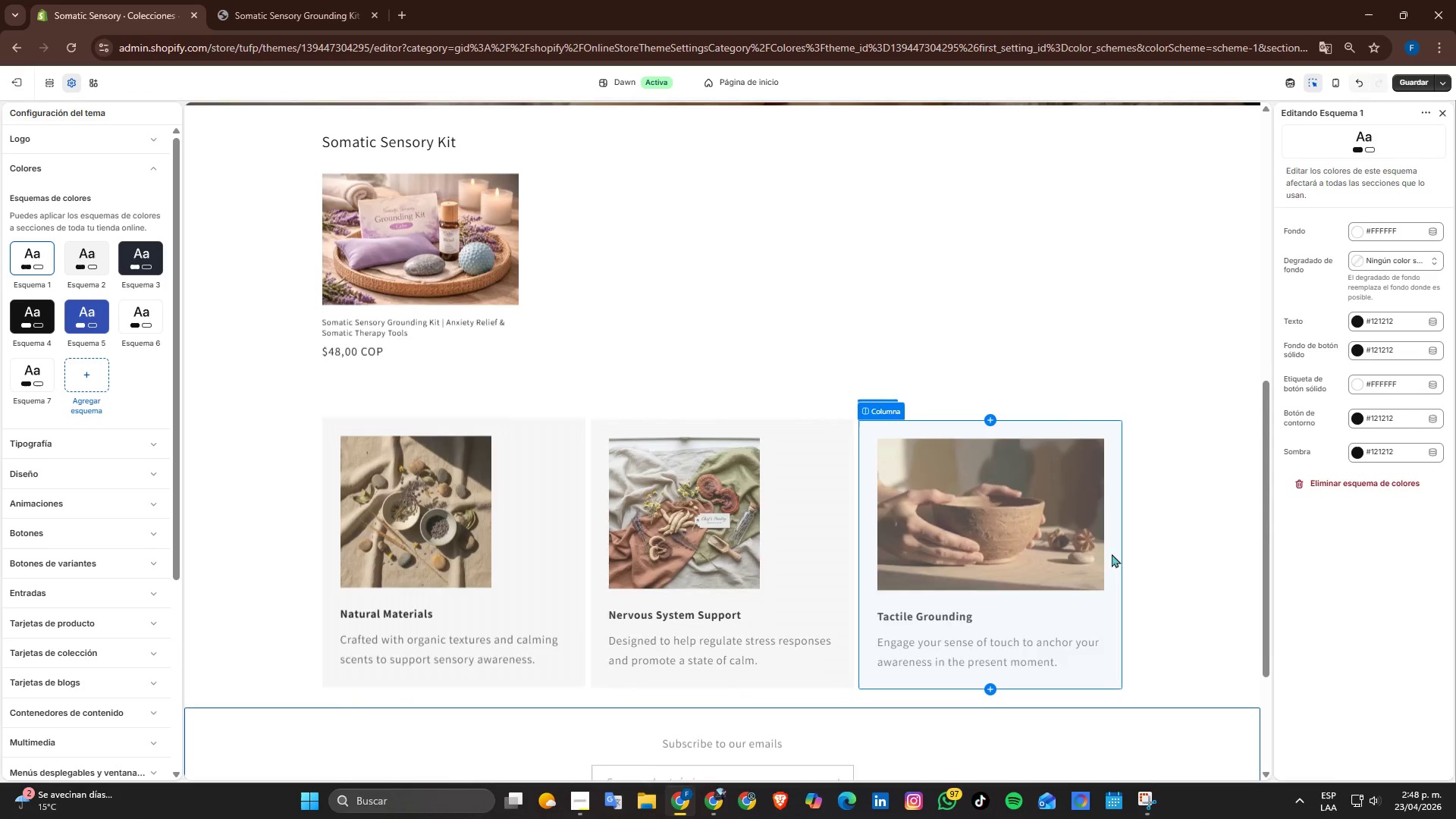 
scroll: coordinate [1180, 558], scroll_direction: up, amount: 6.0
 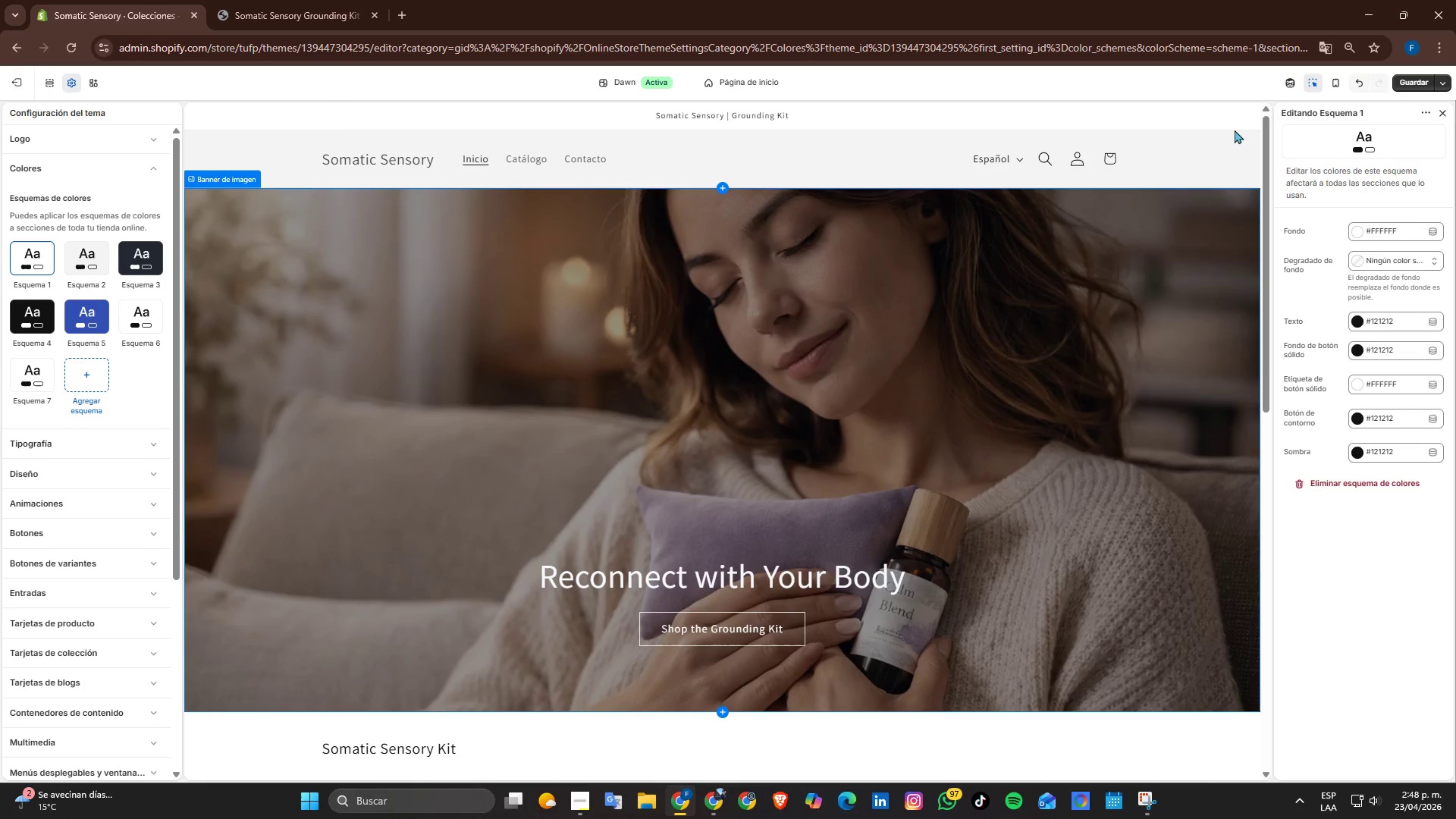 
left_click([1196, 117])
 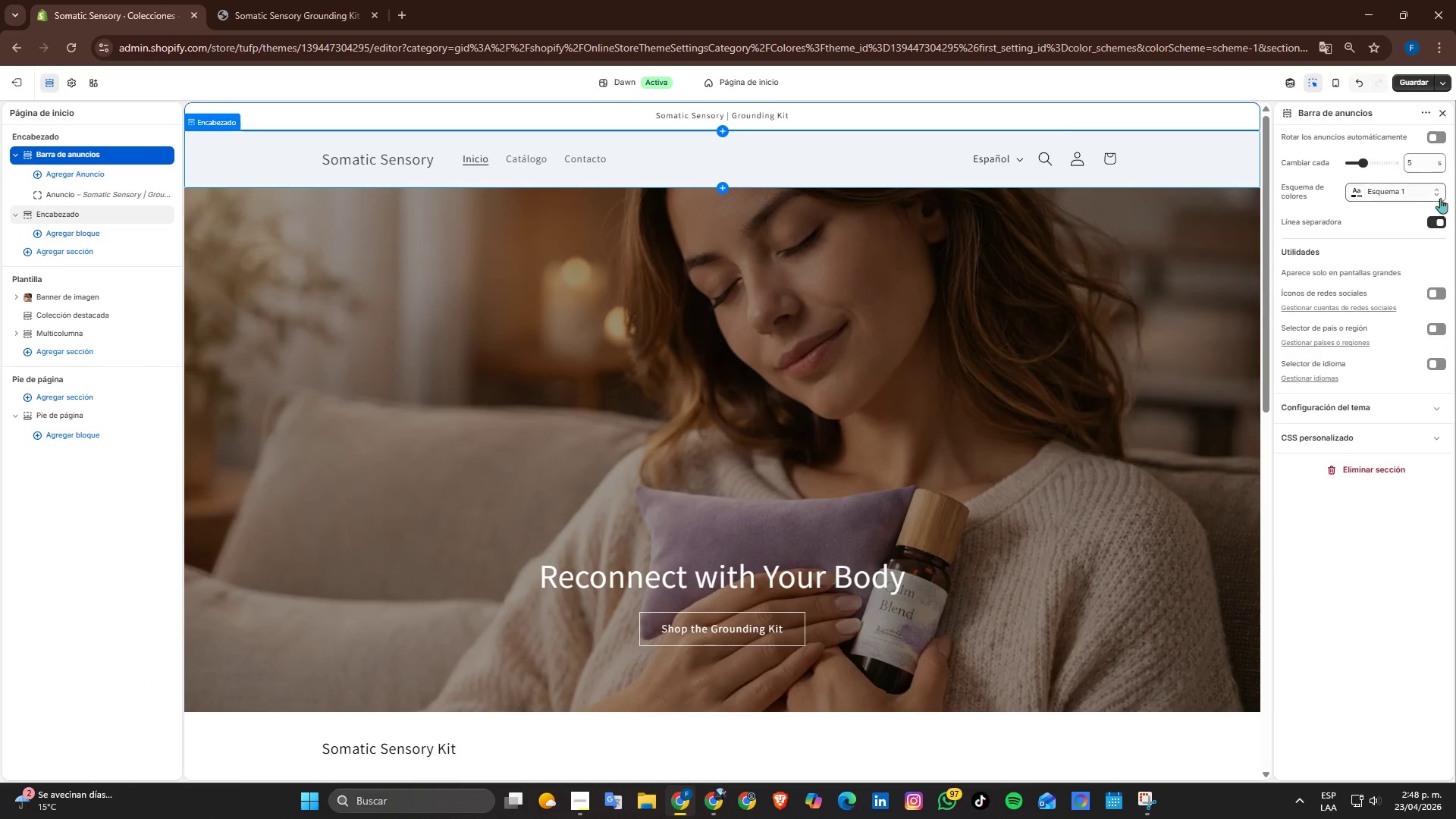 
left_click([1427, 190])
 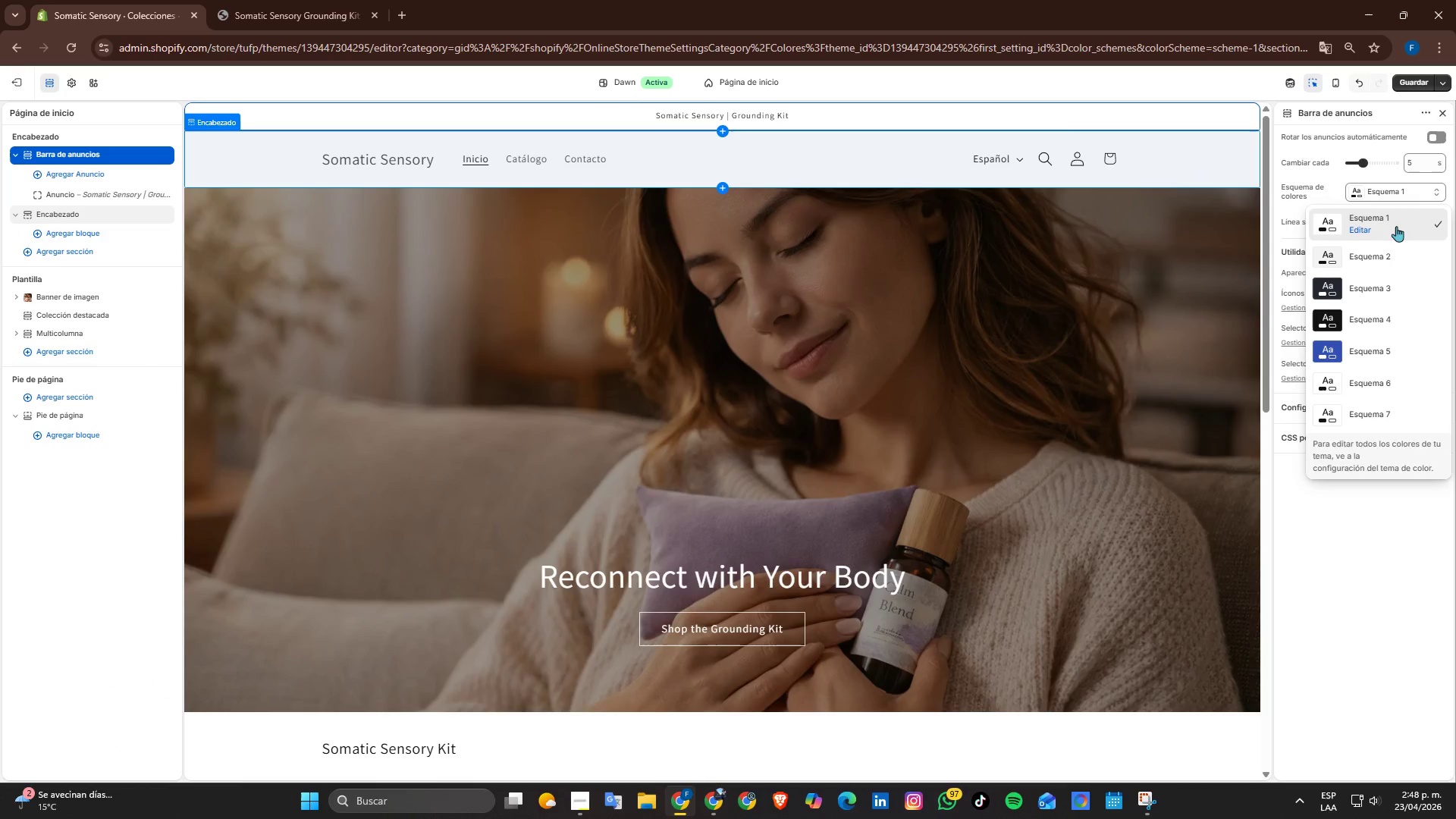 
left_click([1367, 225])
 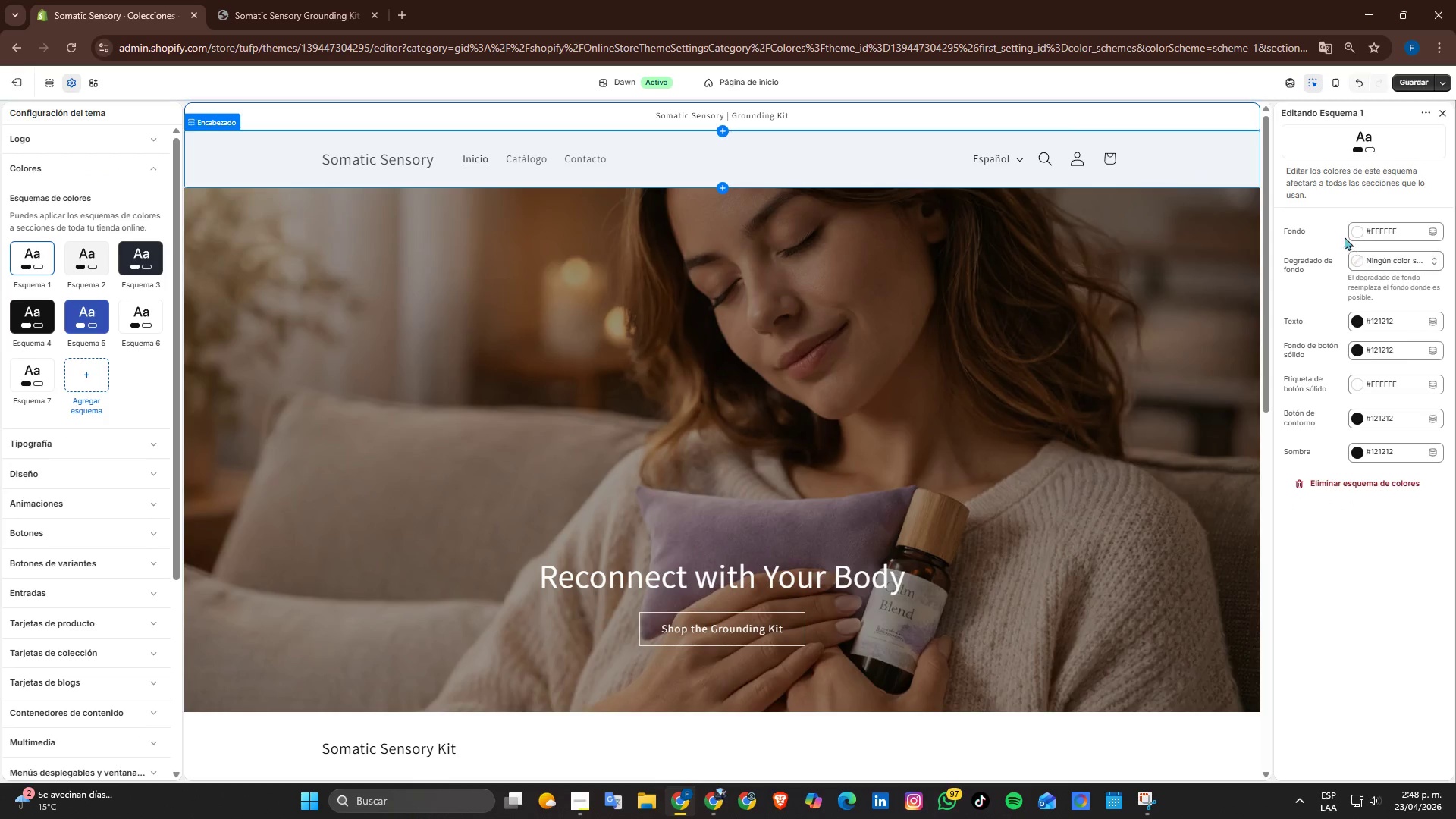 
left_click([1357, 233])
 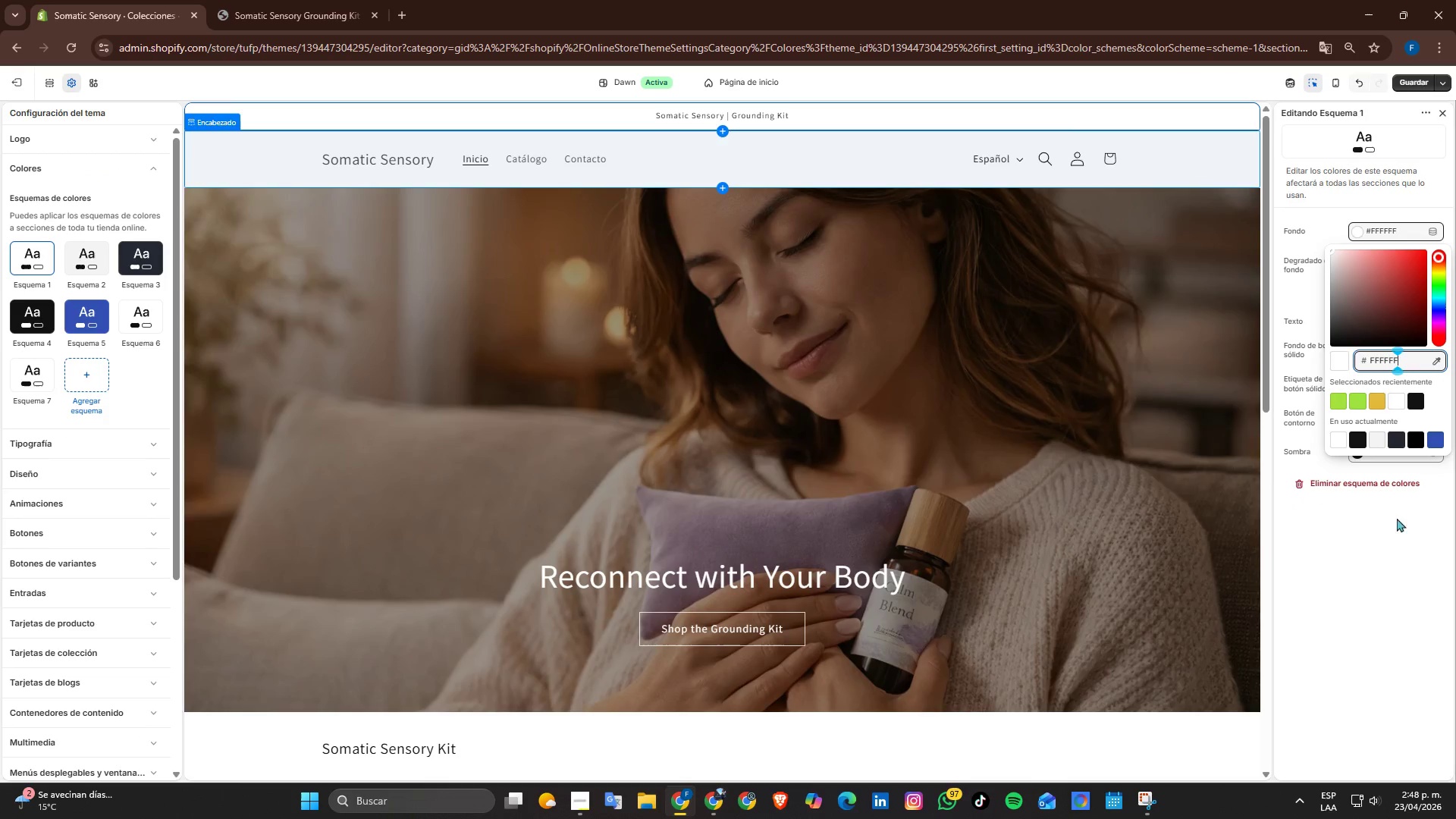 
left_click([53, 383])
 